 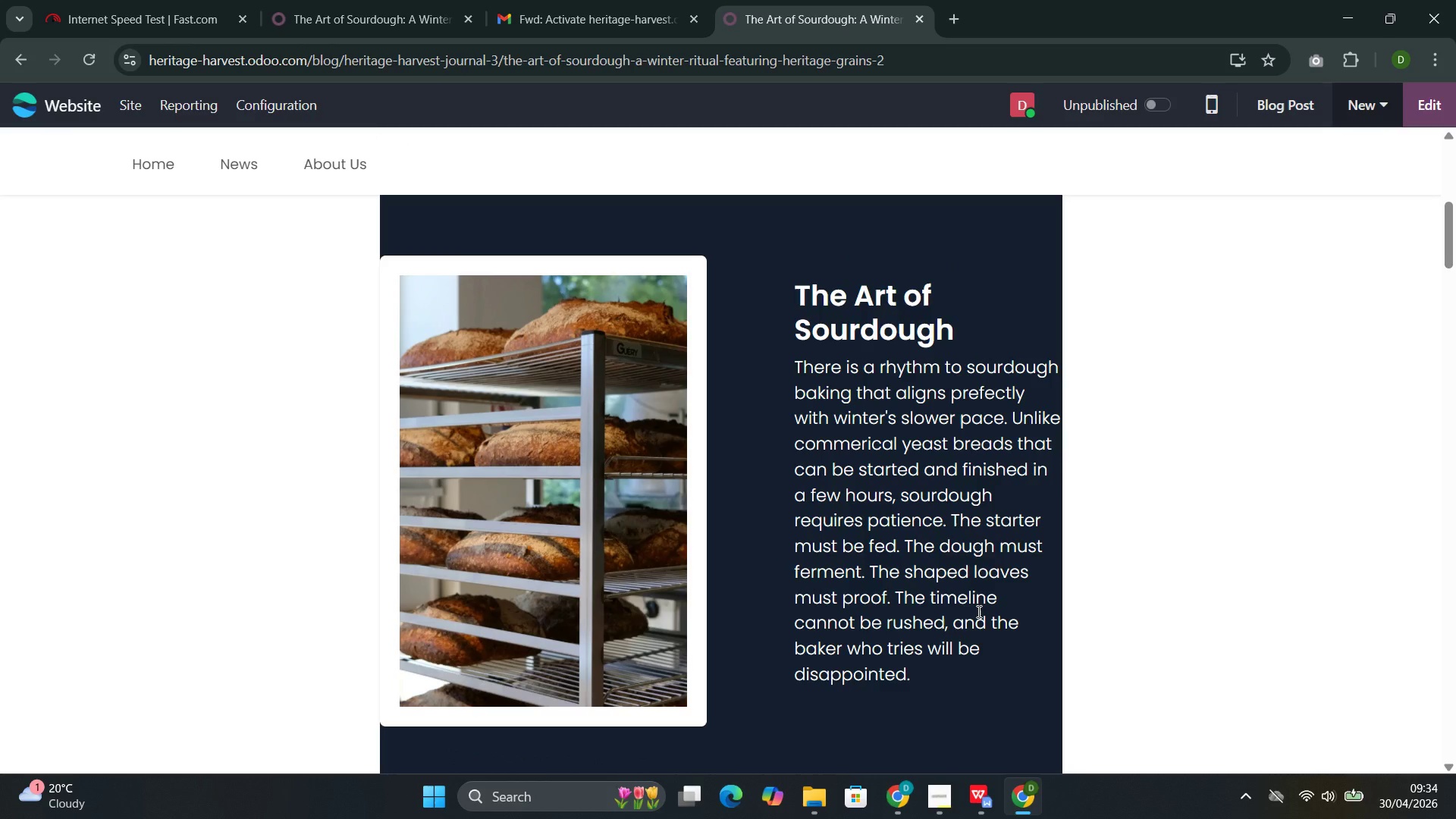 
scroll: coordinate [867, 443], scroll_direction: up, amount: 3.0
 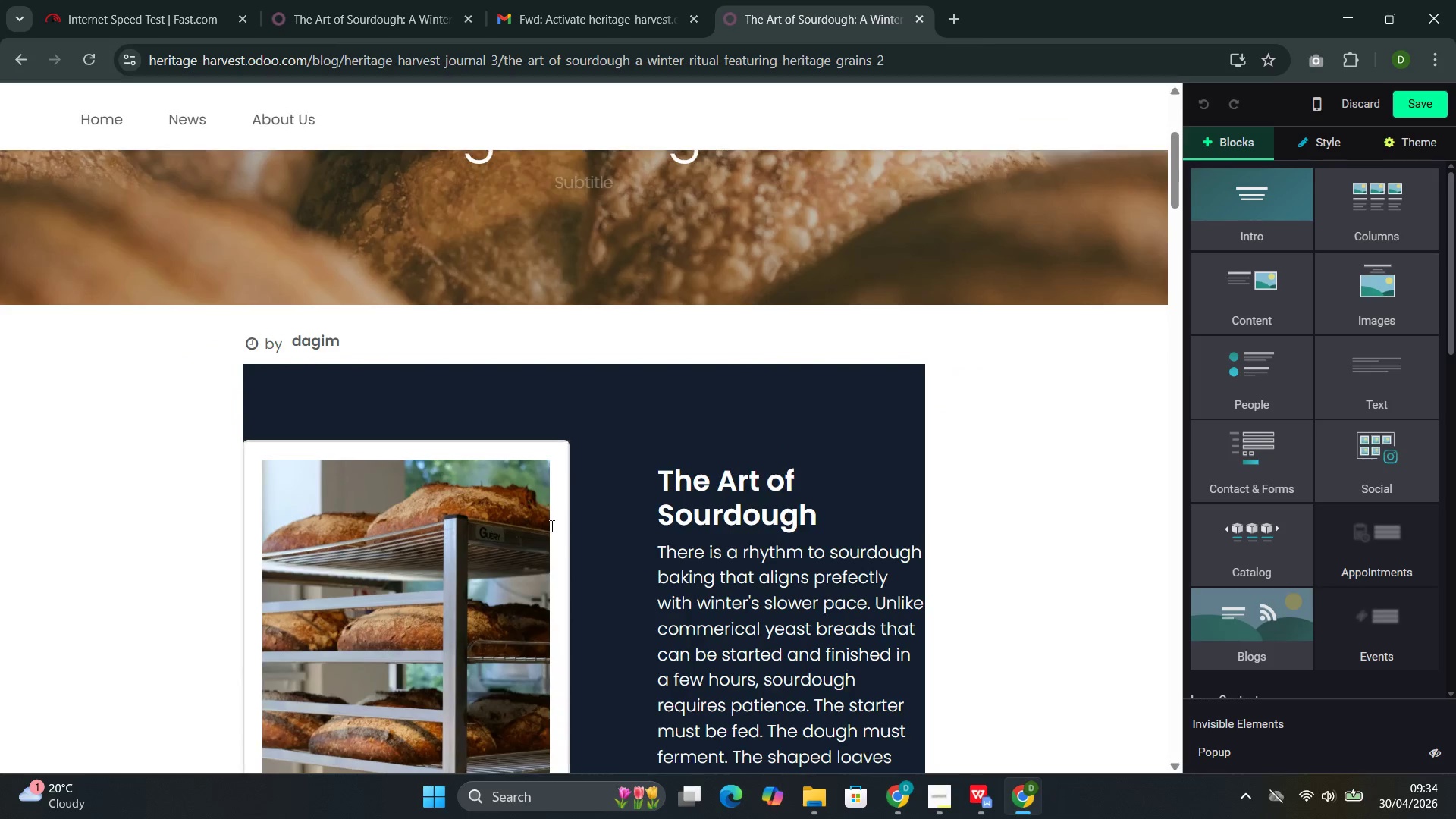 
left_click([551, 526])
 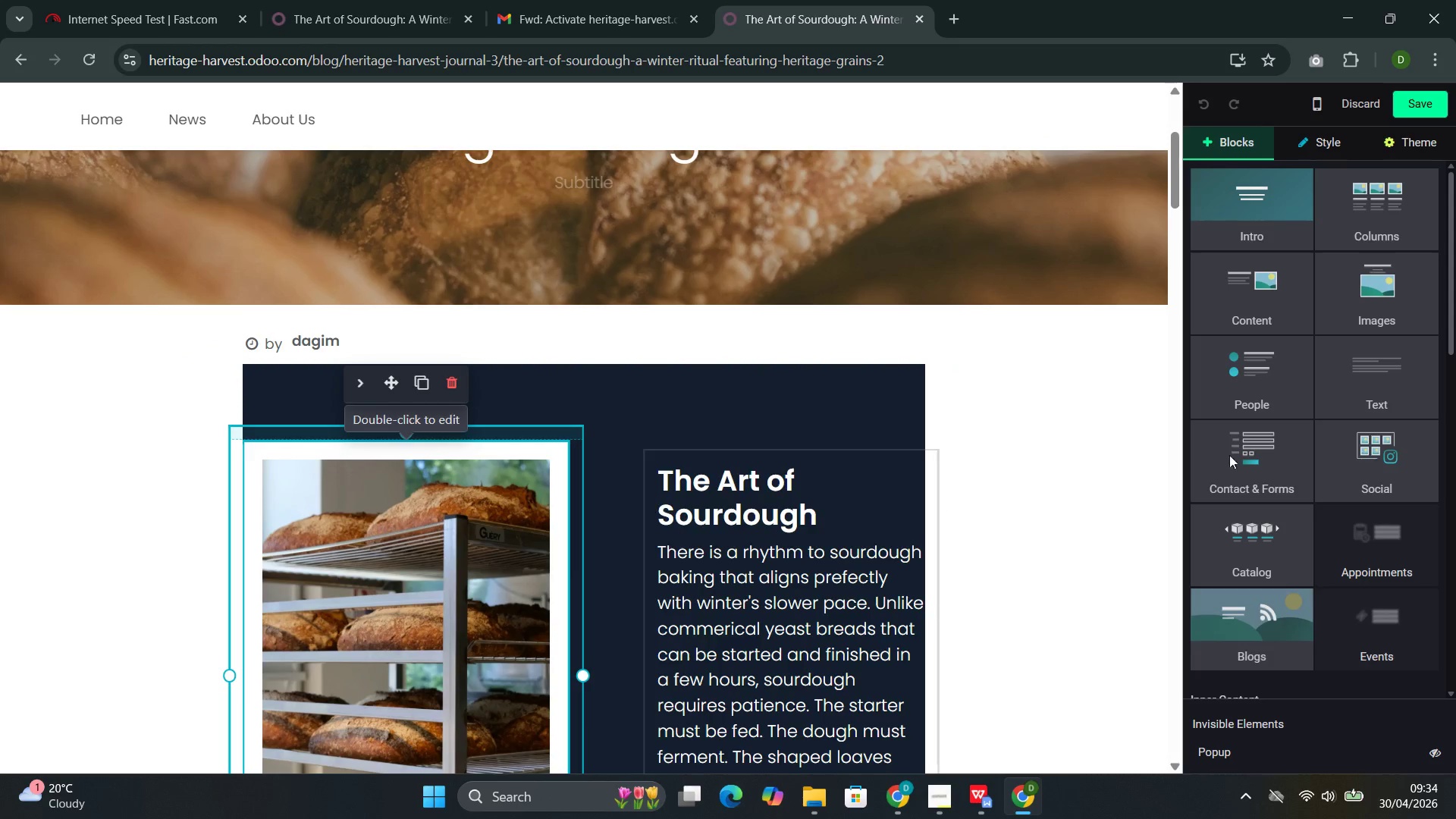 
scroll: coordinate [1229, 454], scroll_direction: down, amount: 4.0
 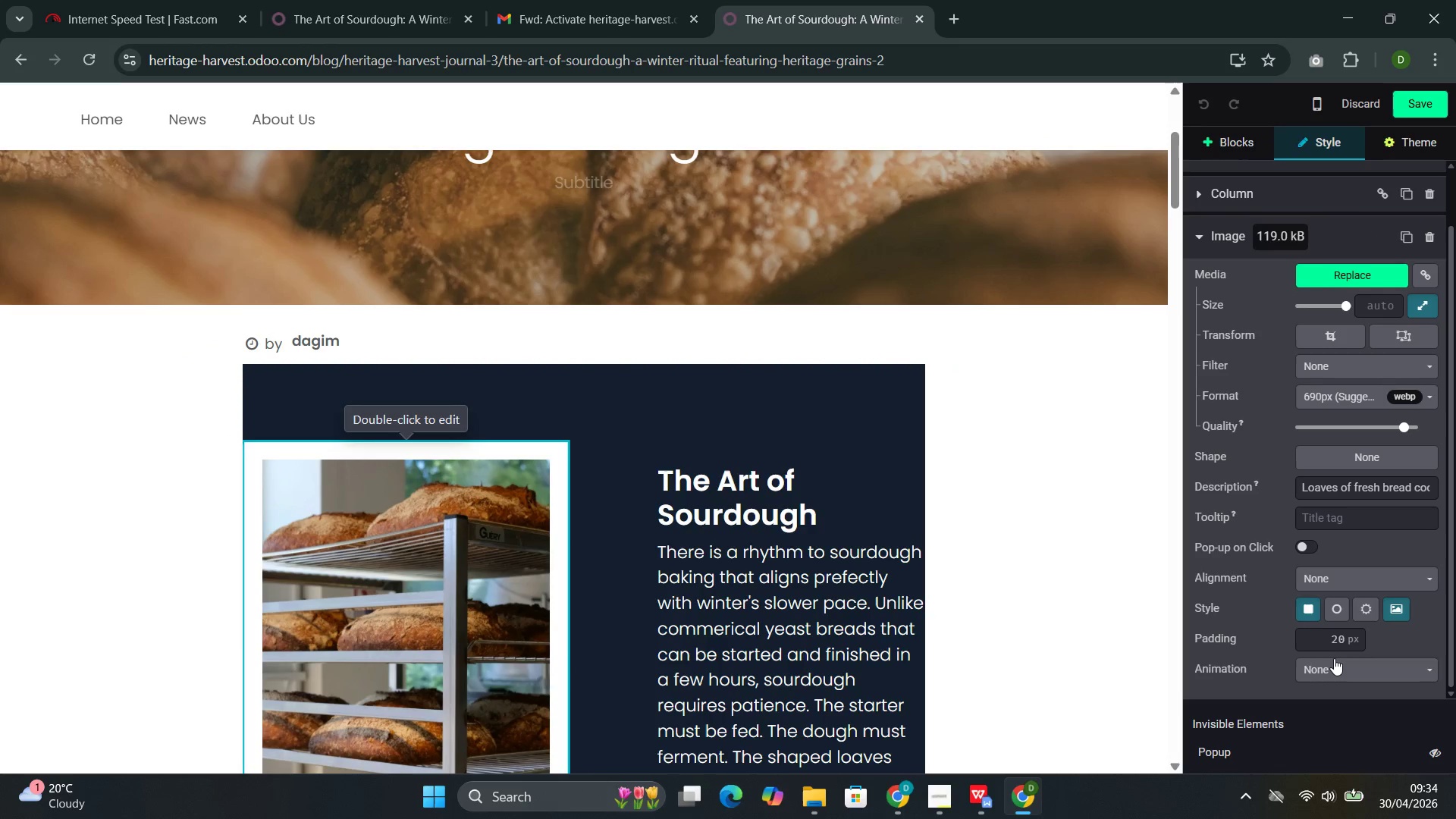 
left_click([1334, 658])
 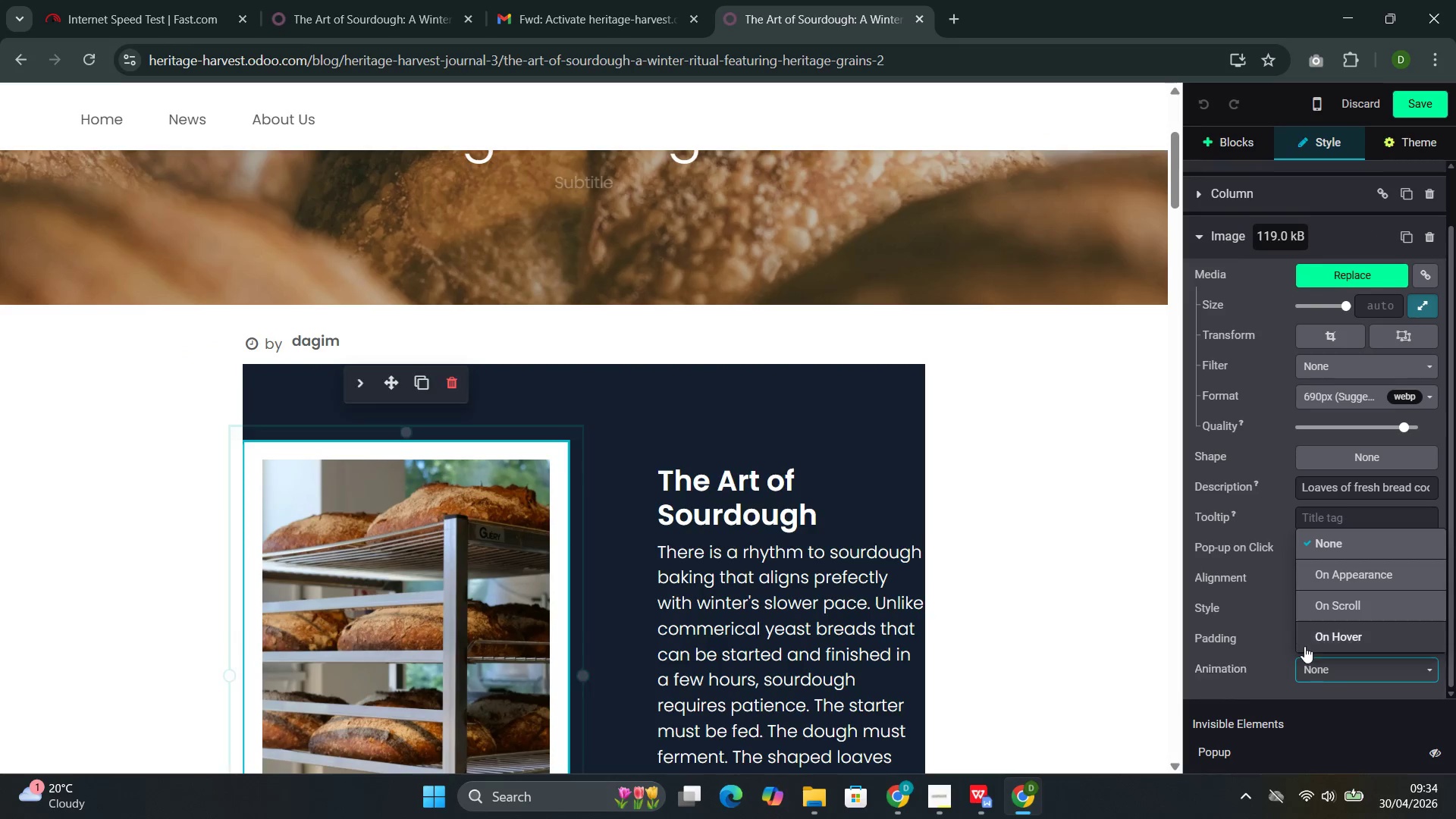 
scroll: coordinate [1304, 646], scroll_direction: down, amount: 3.0
 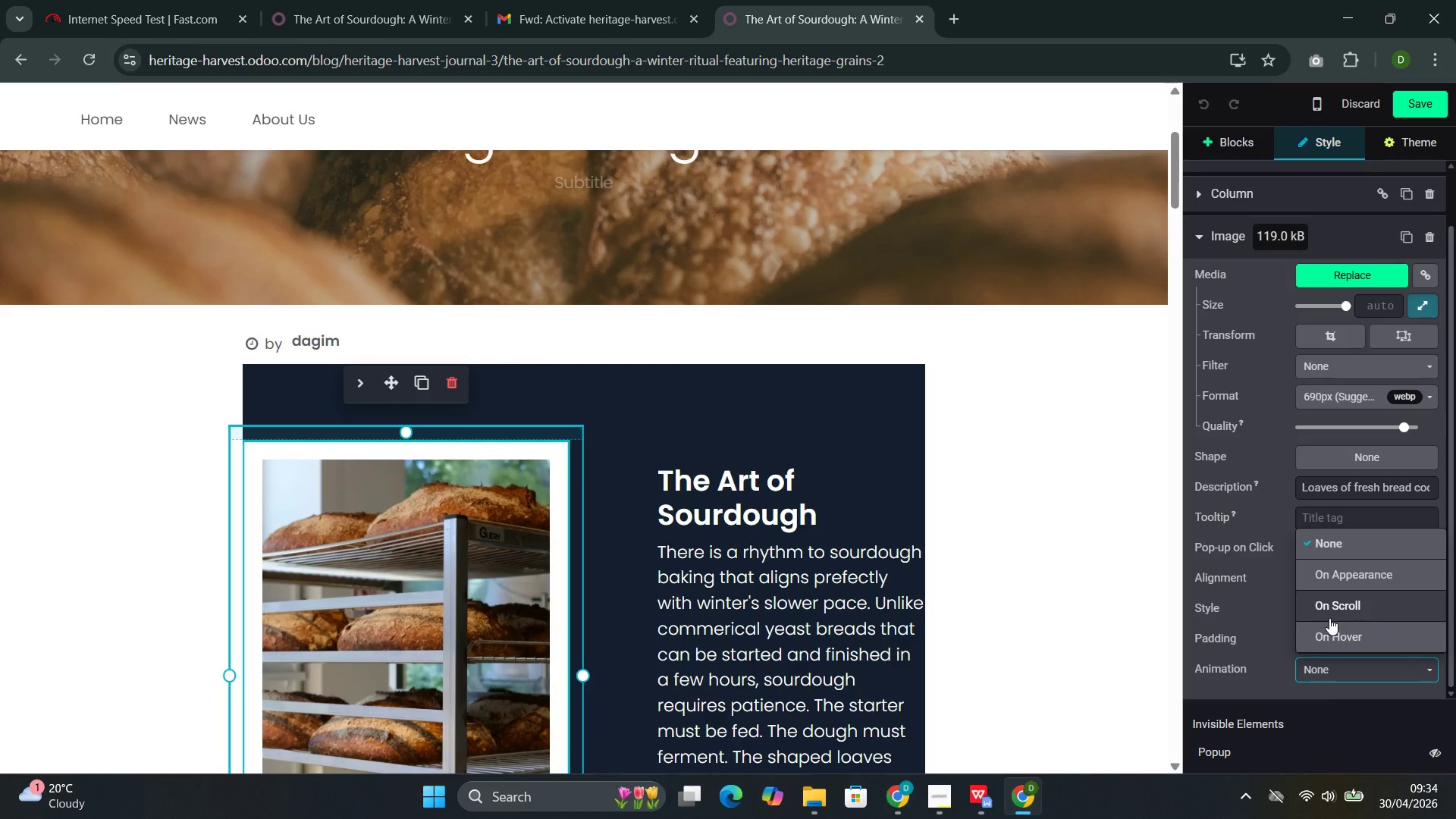 
left_click([1329, 618])
 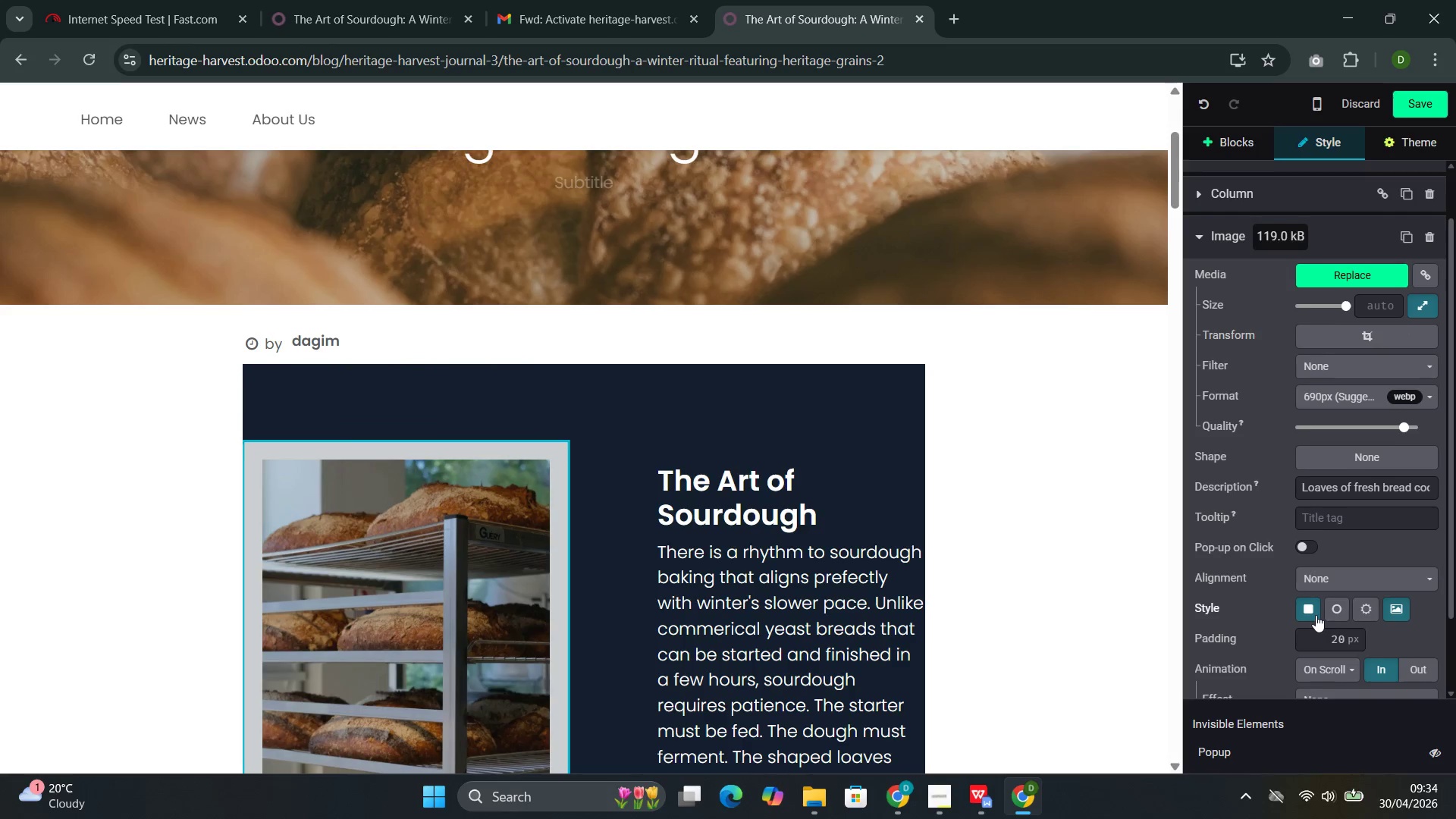 
scroll: coordinate [1316, 615], scroll_direction: down, amount: 4.0
 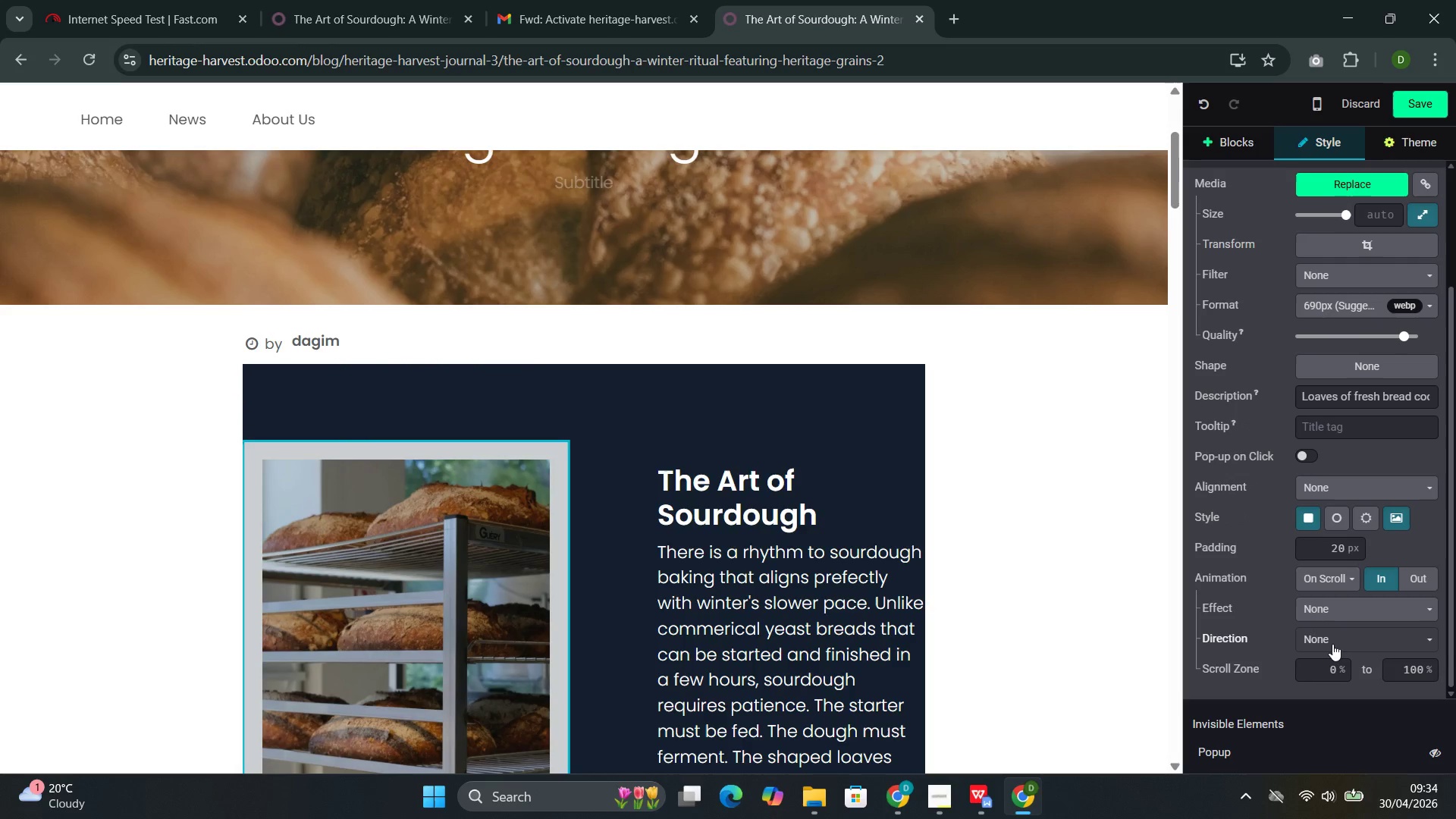 
left_click([1332, 644])
 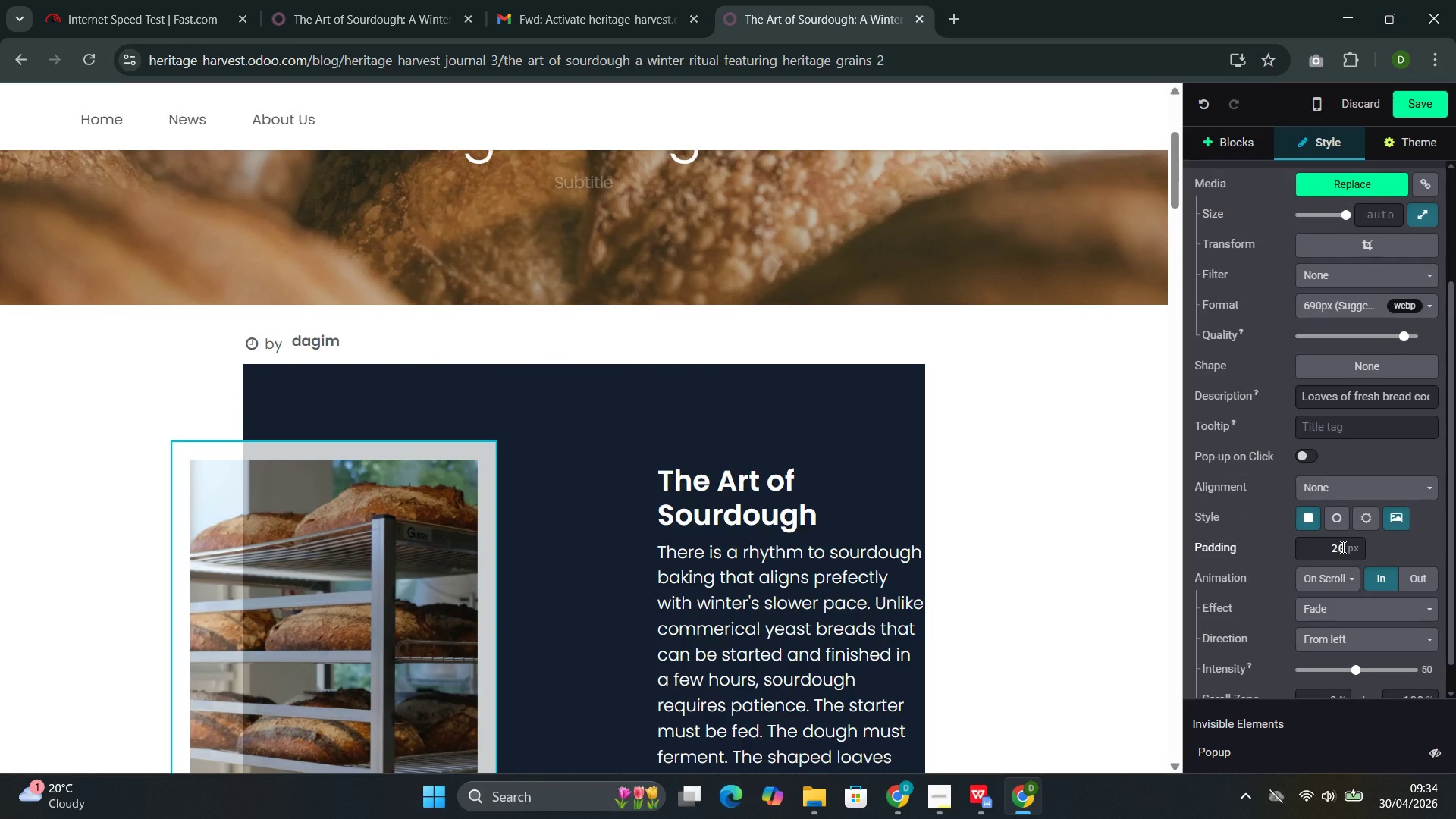 
wait(12.02)
 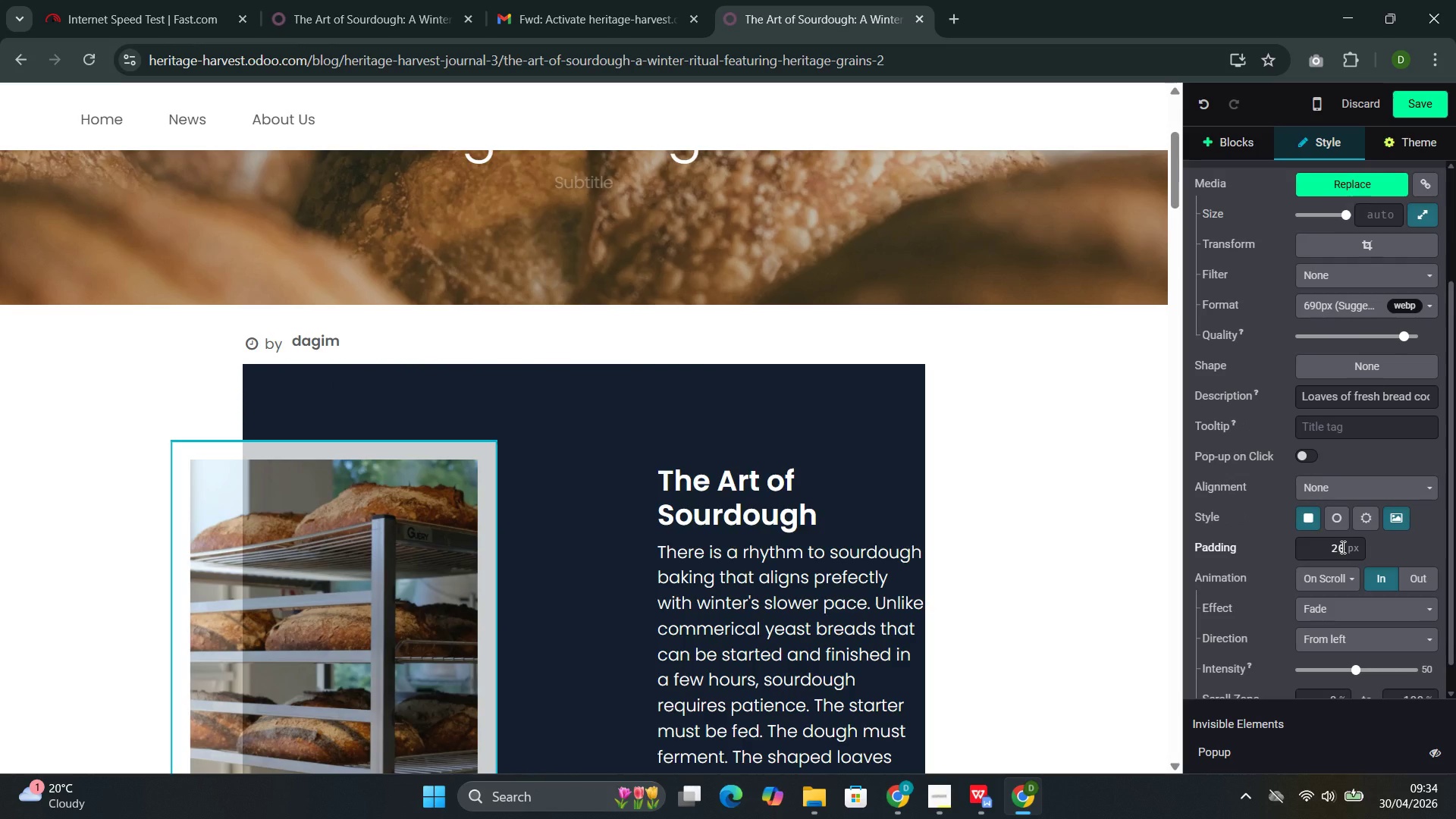 
scroll: coordinate [1341, 547], scroll_direction: down, amount: 4.0
 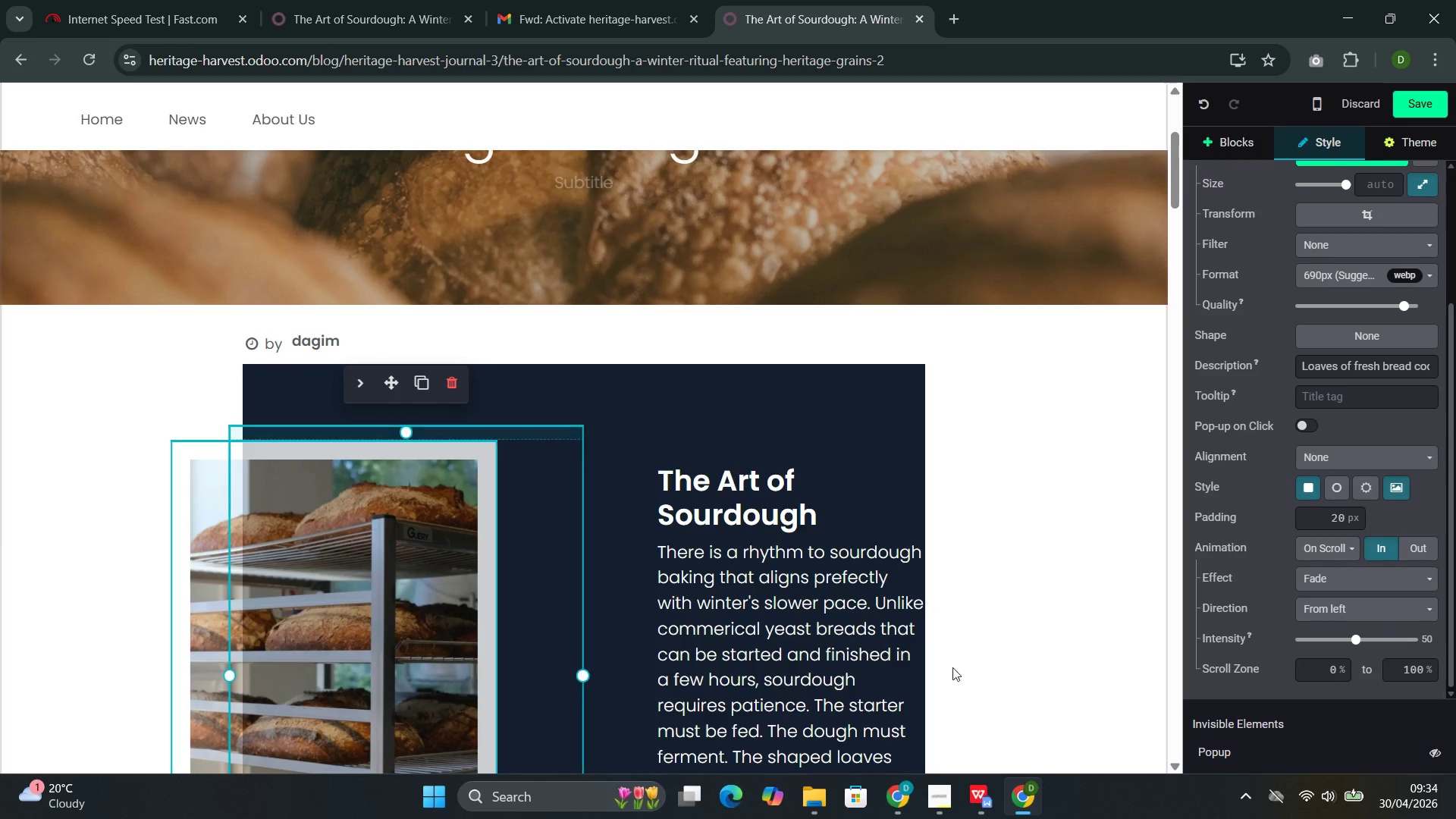 
left_click([738, 629])
 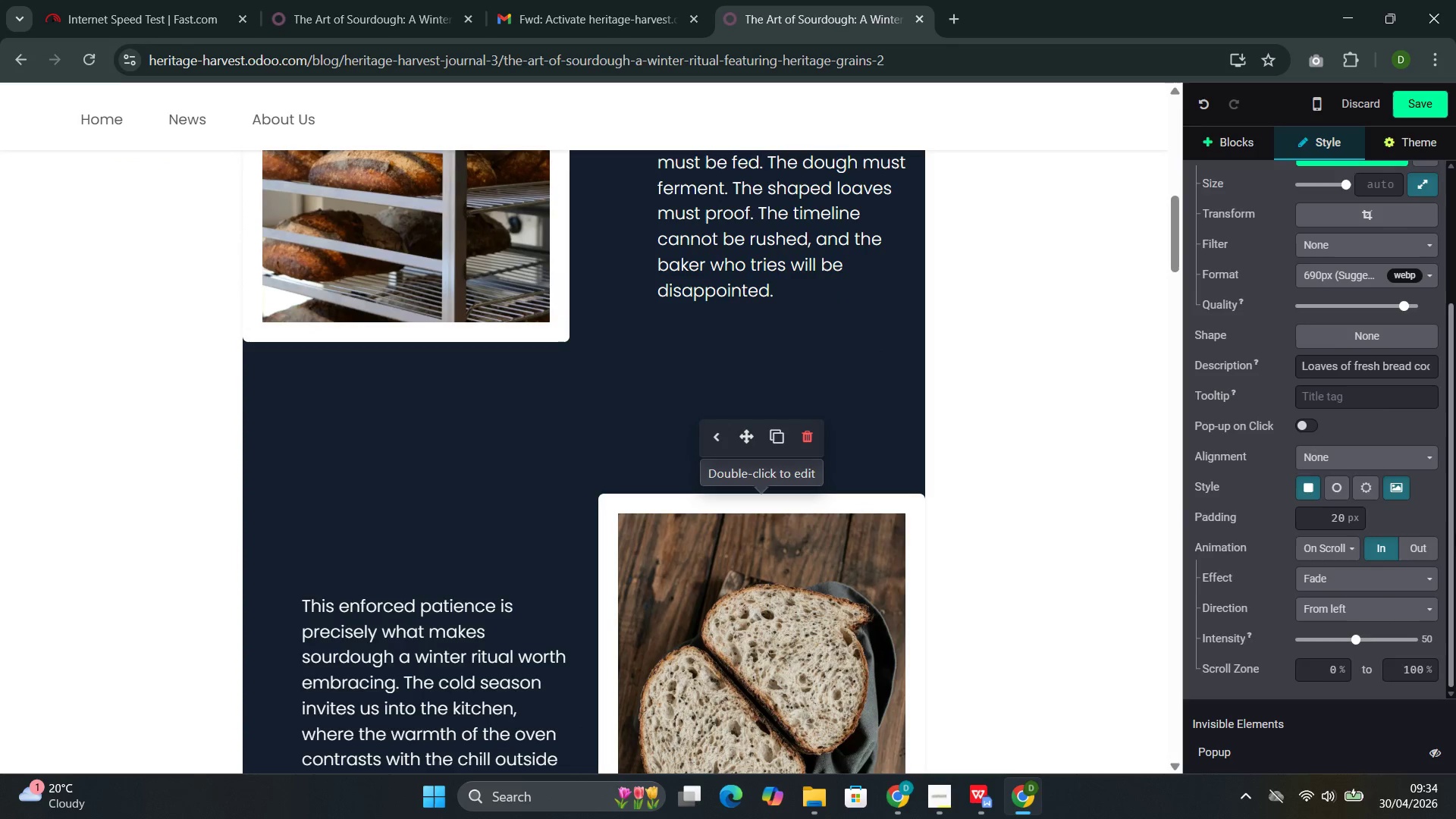 
scroll: coordinate [1376, 632], scroll_direction: down, amount: 11.0
 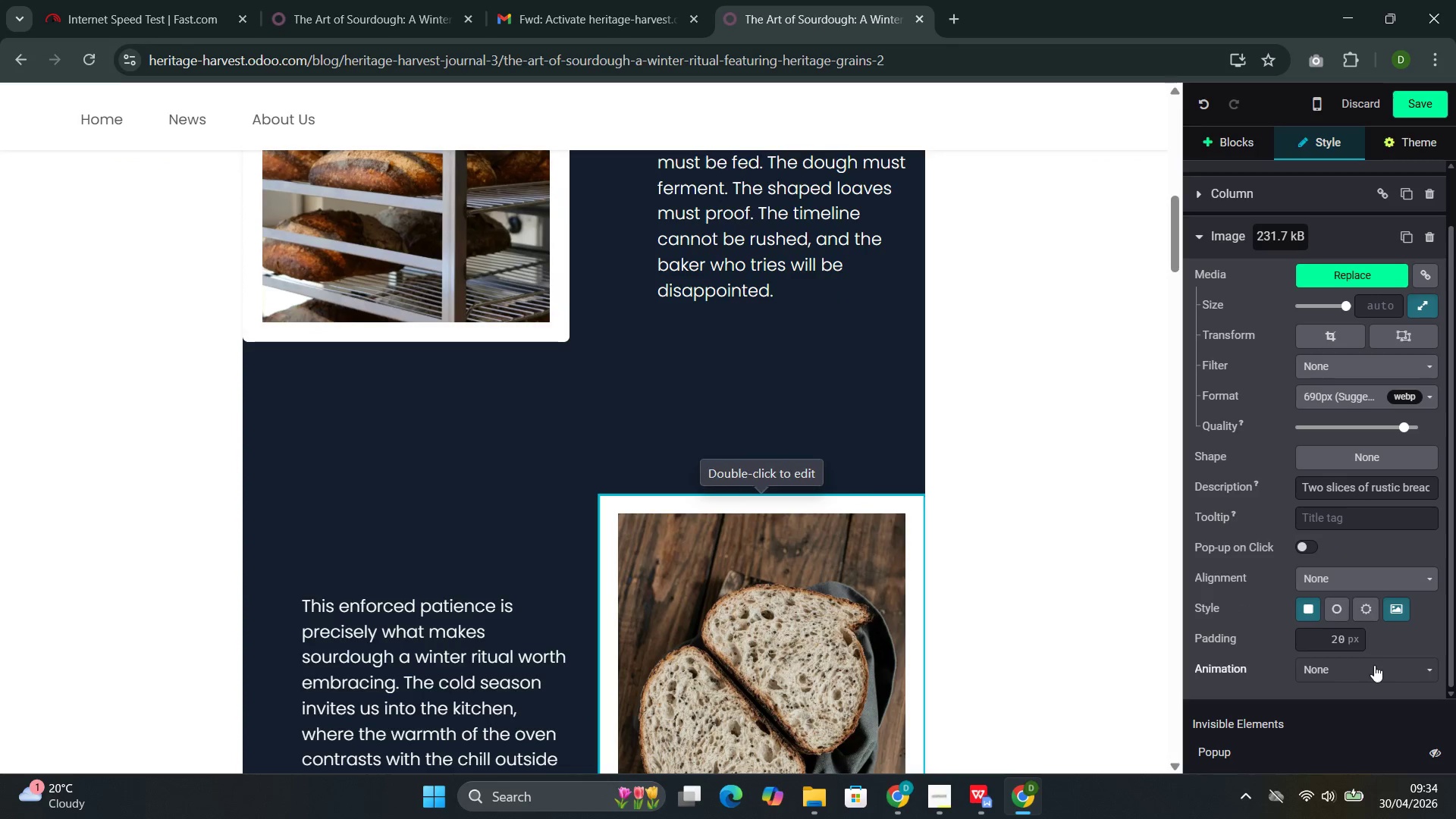 
left_click([1374, 665])
 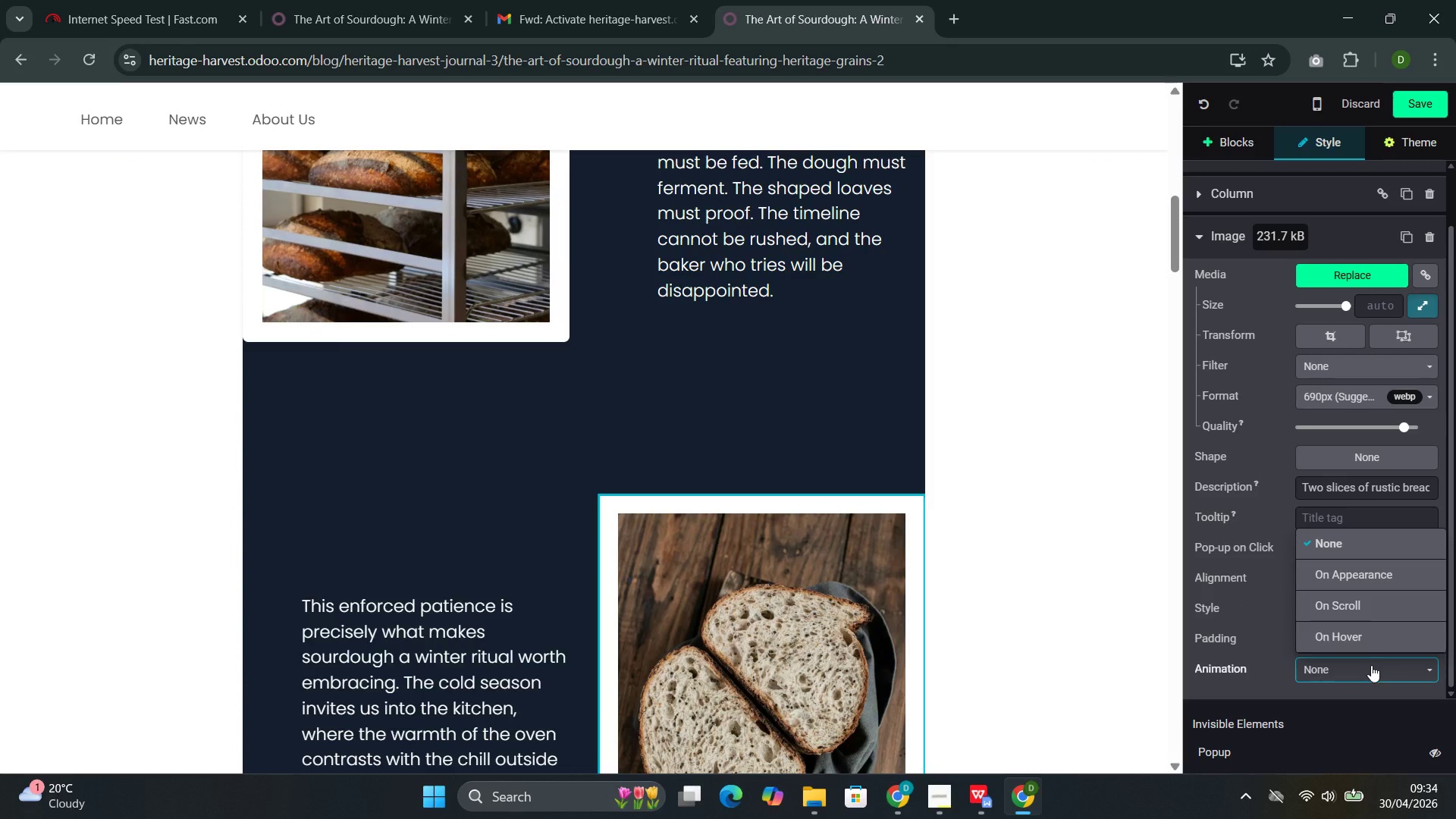 
scroll: coordinate [1351, 626], scroll_direction: down, amount: 8.0
 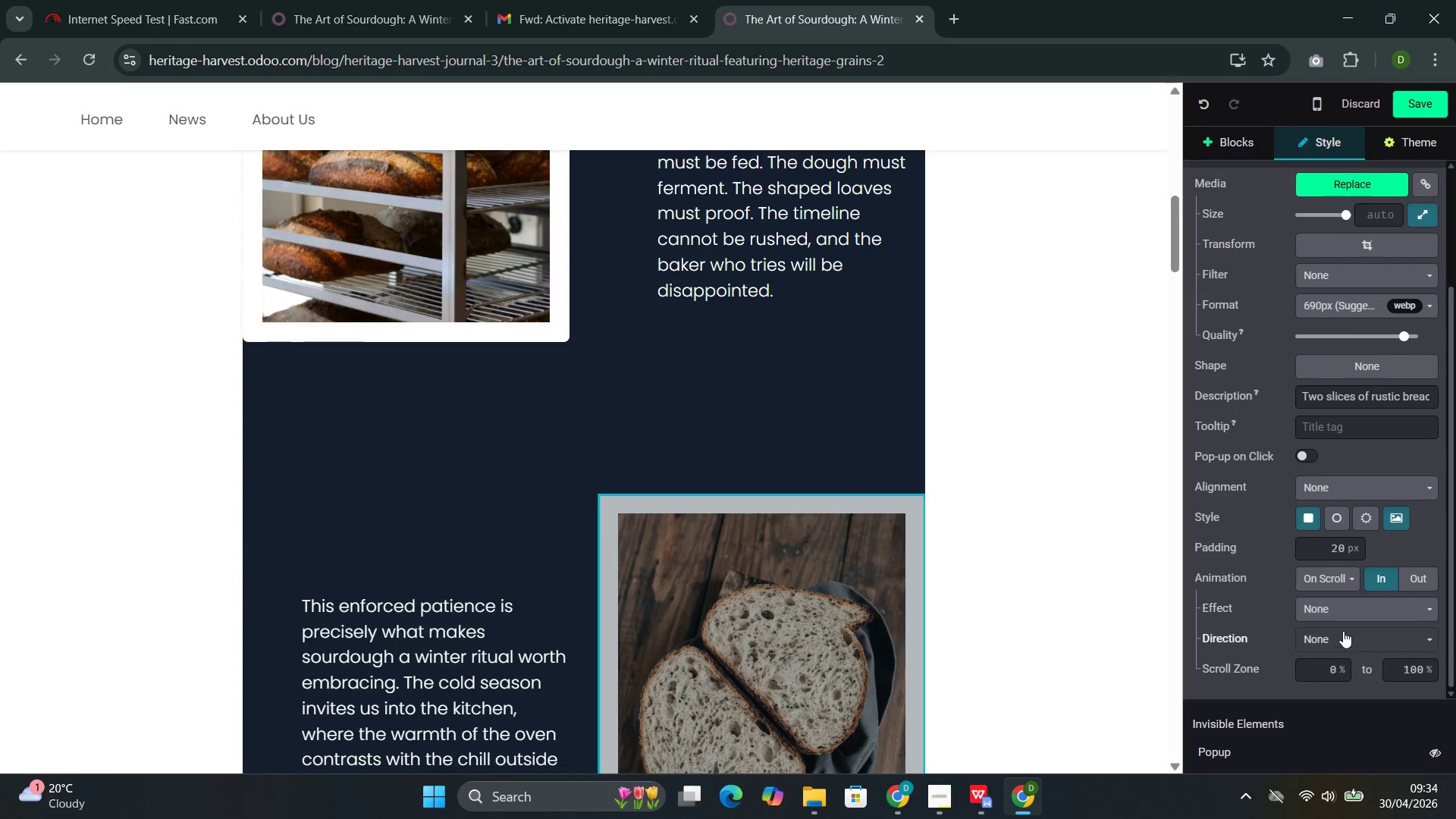 
left_click([1343, 628])
 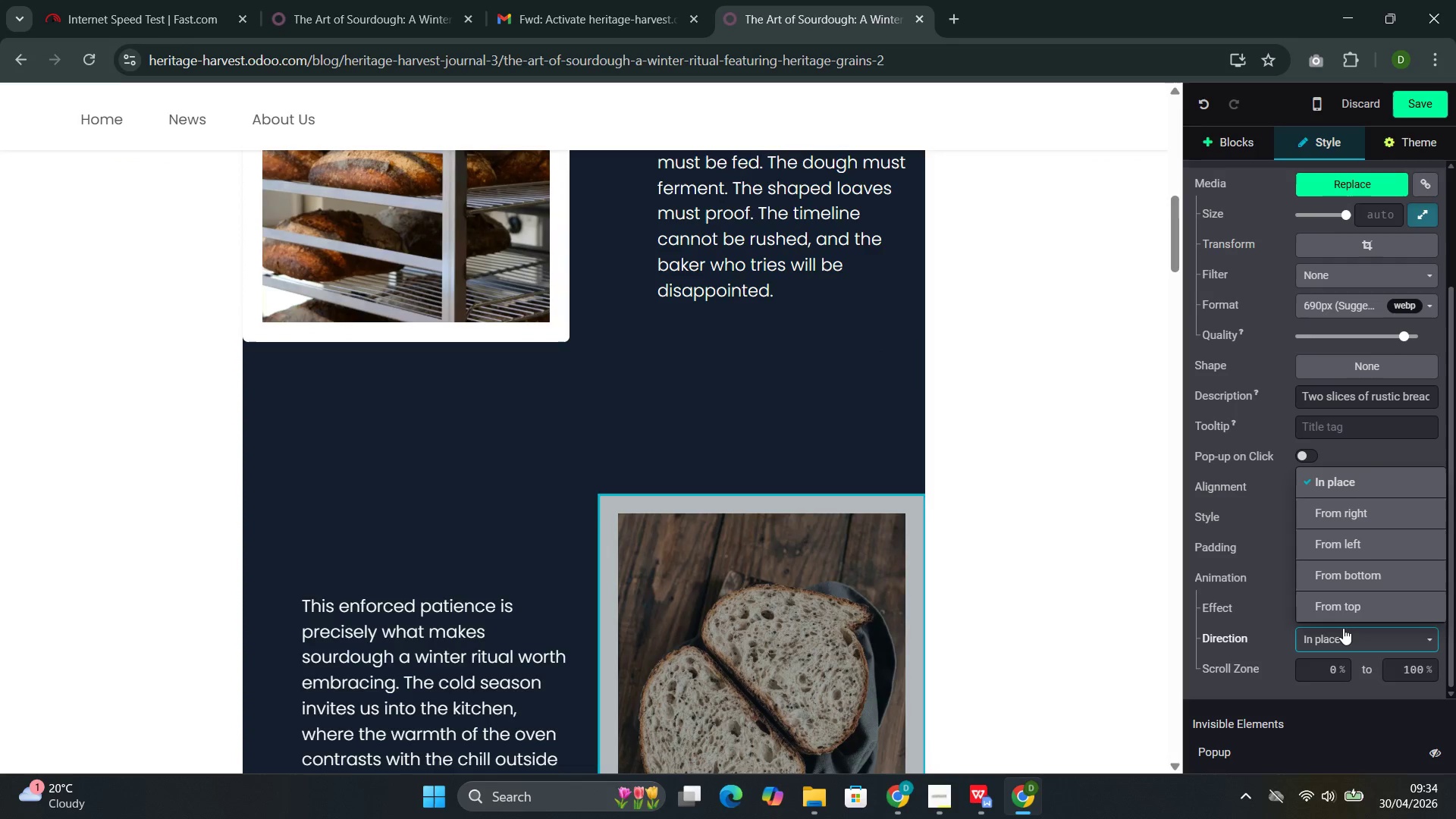 
scroll: coordinate [1343, 628], scroll_direction: down, amount: 1.0
 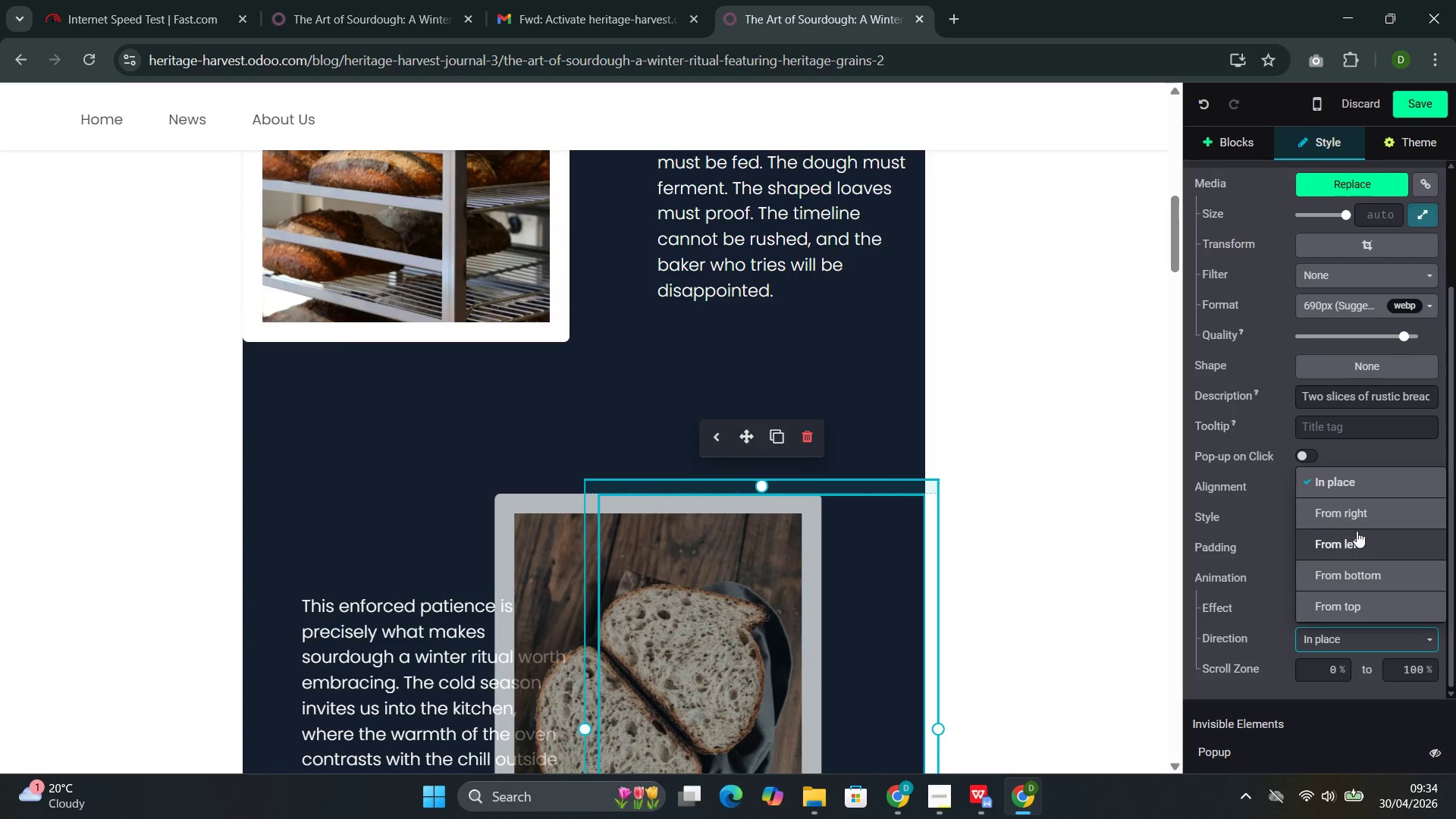 
left_click([1363, 514])
 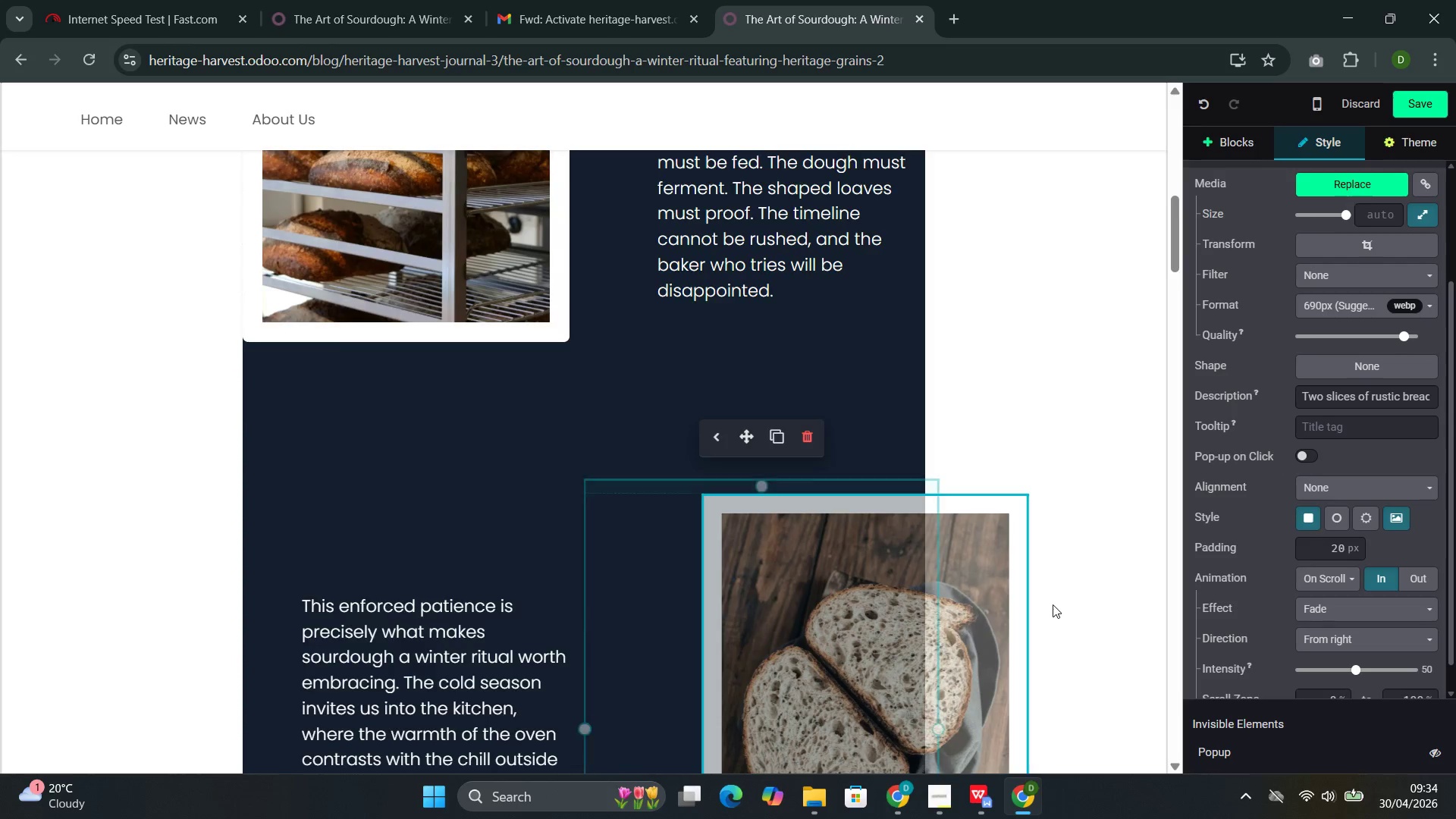 
scroll: coordinate [1050, 603], scroll_direction: down, amount: 6.0
 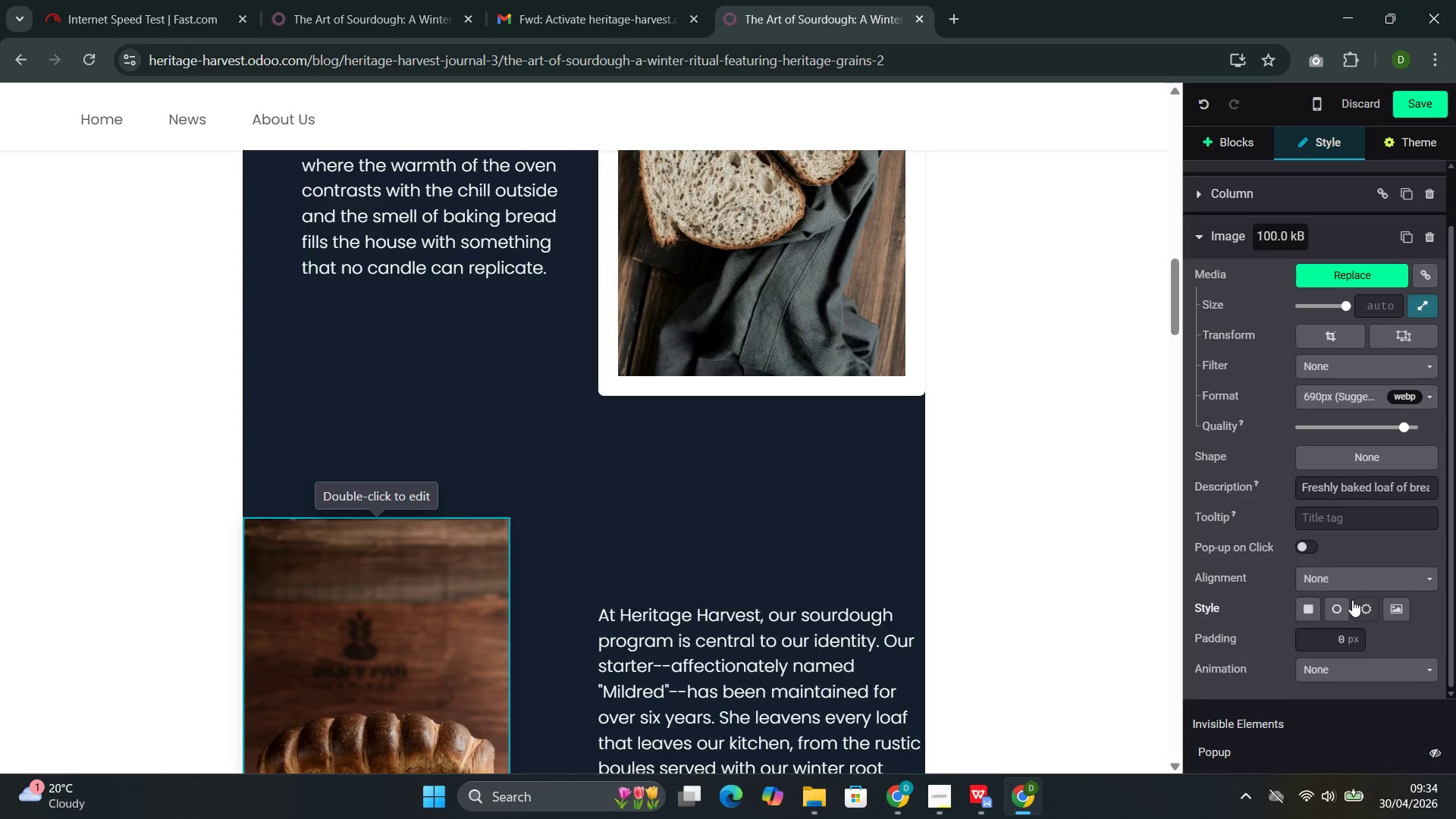 
left_click([1336, 672])
 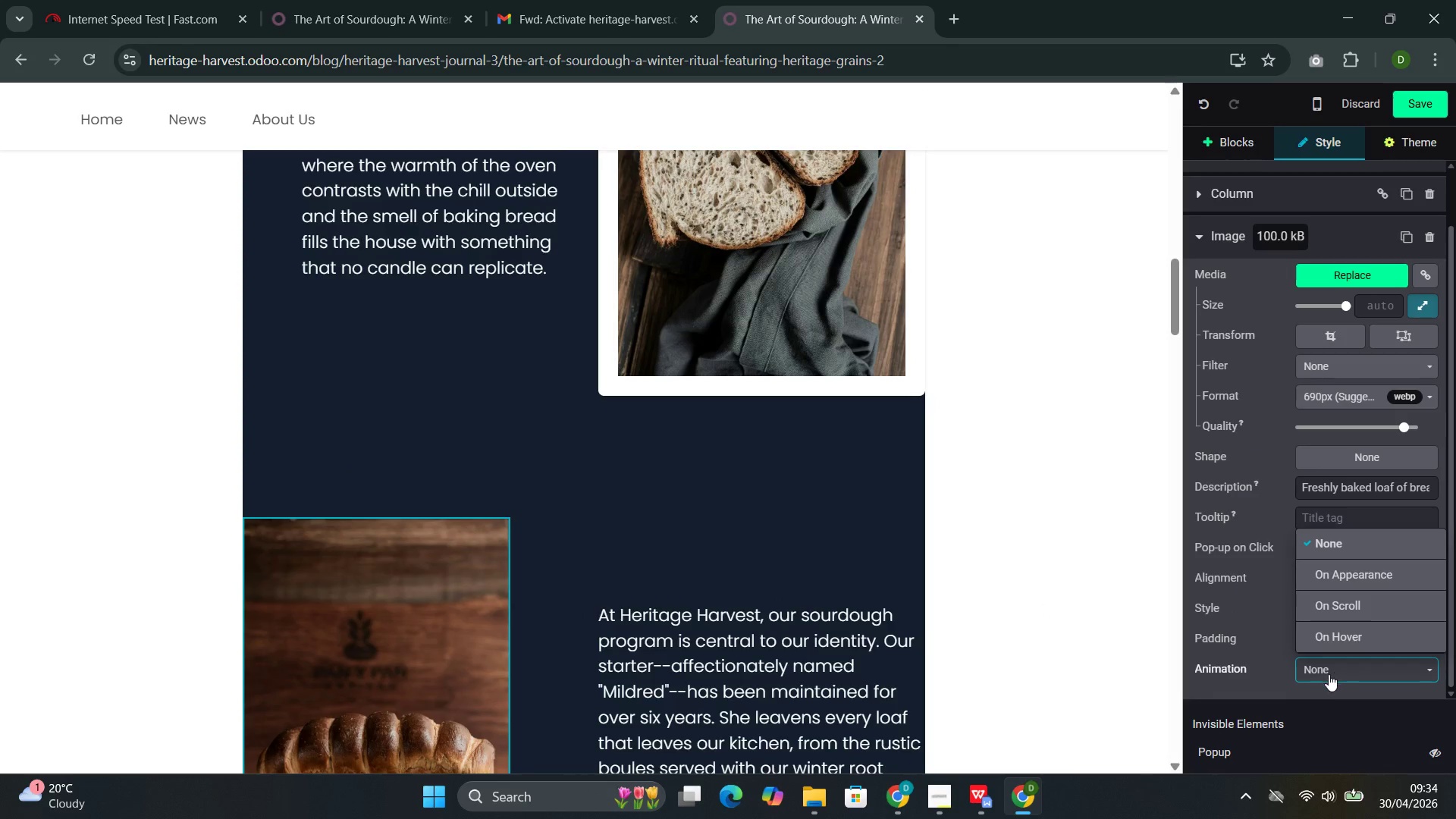 
scroll: coordinate [1329, 674], scroll_direction: down, amount: 3.0
 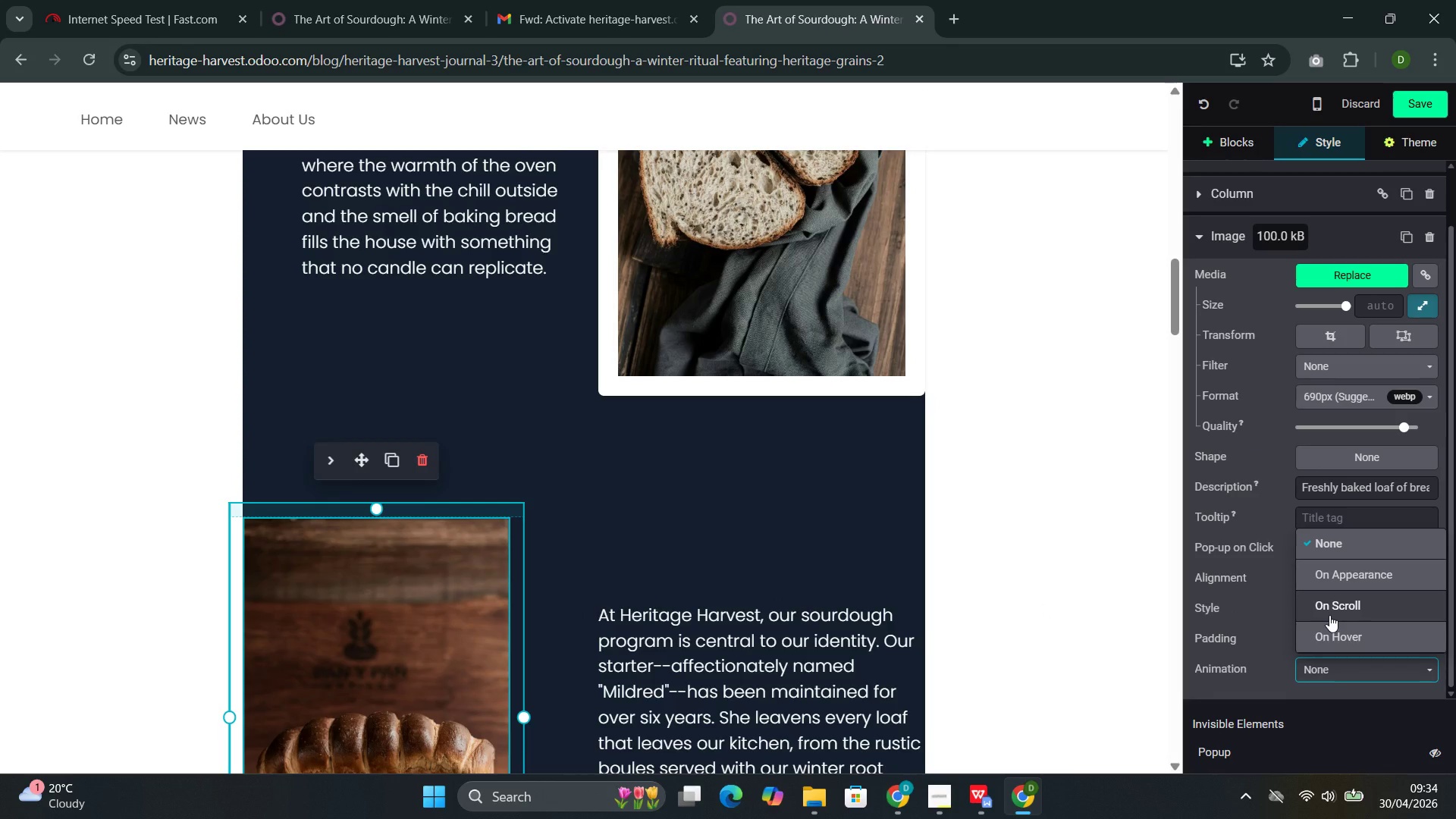 
left_click([1329, 615])
 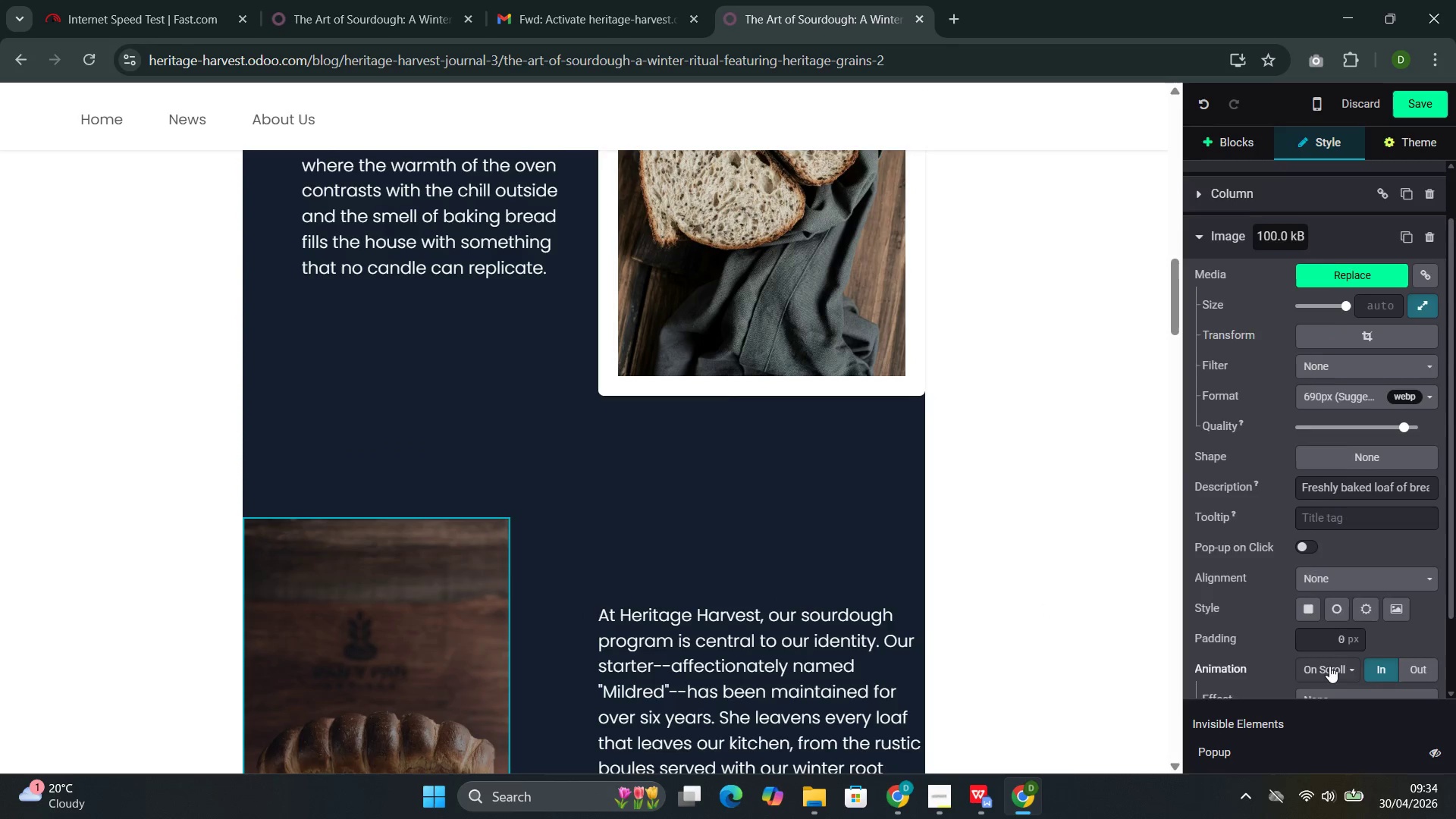 
scroll: coordinate [1329, 666], scroll_direction: down, amount: 4.0
 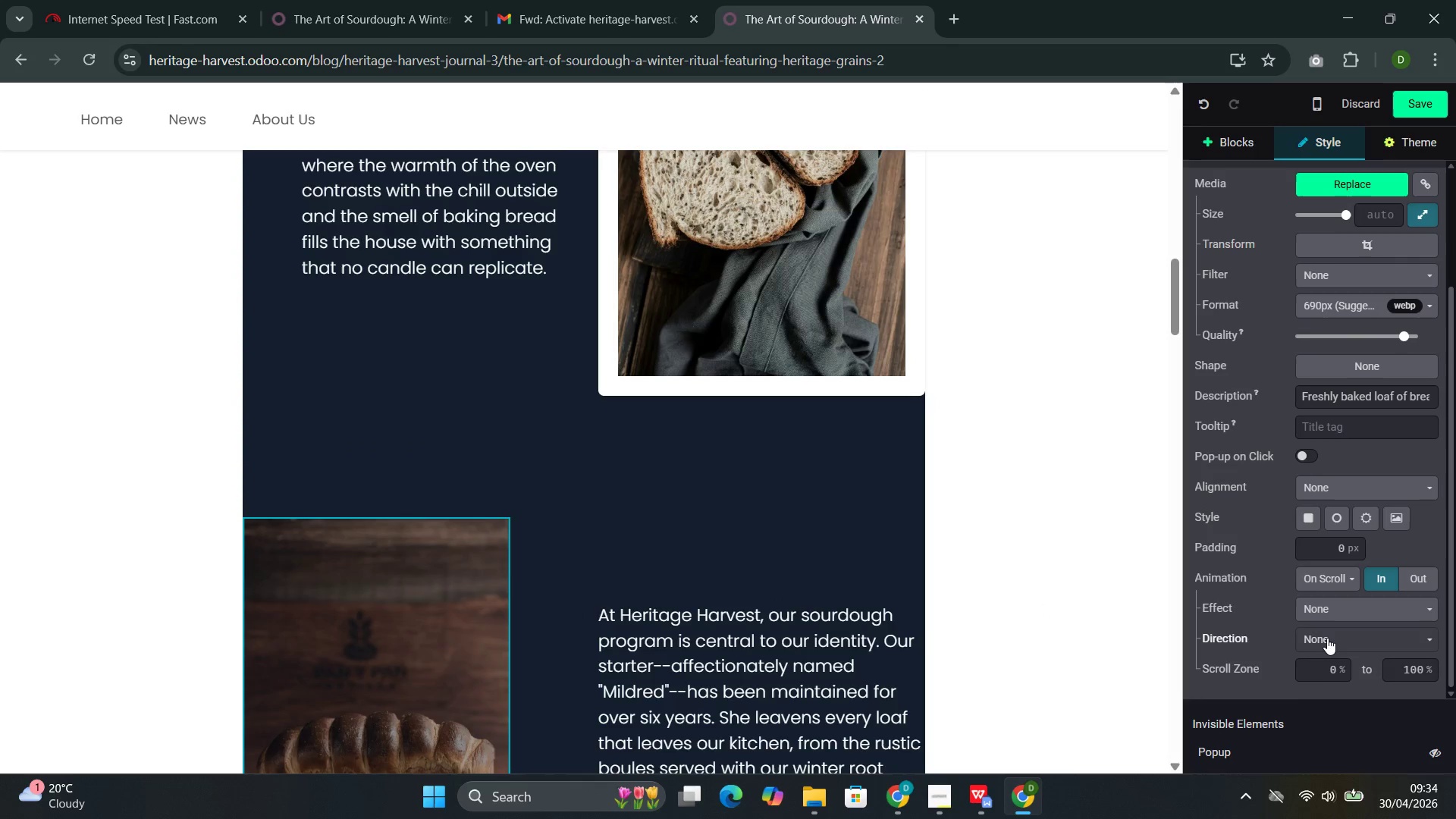 
left_click([1328, 632])
 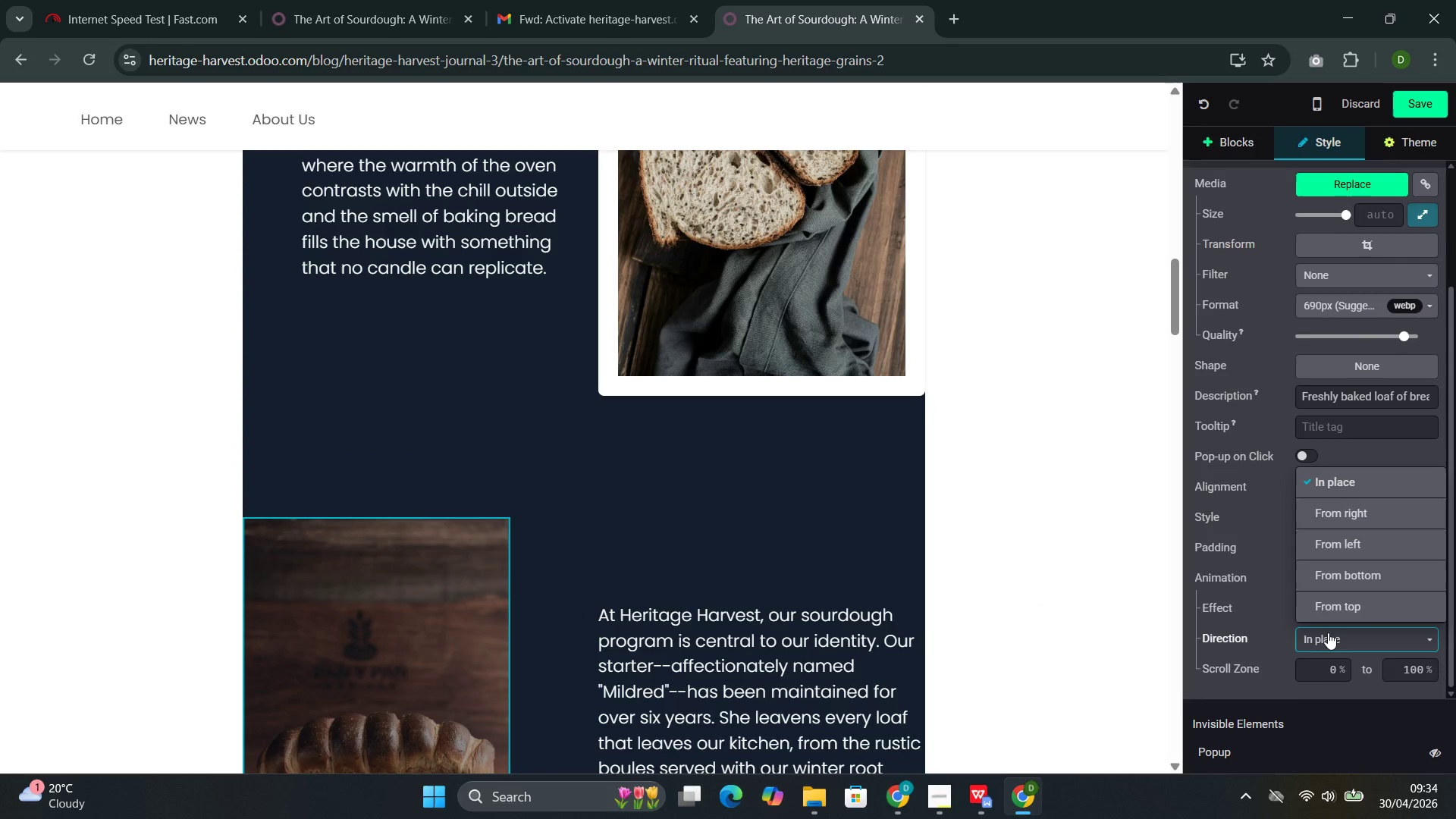 
scroll: coordinate [1328, 632], scroll_direction: down, amount: 3.0
 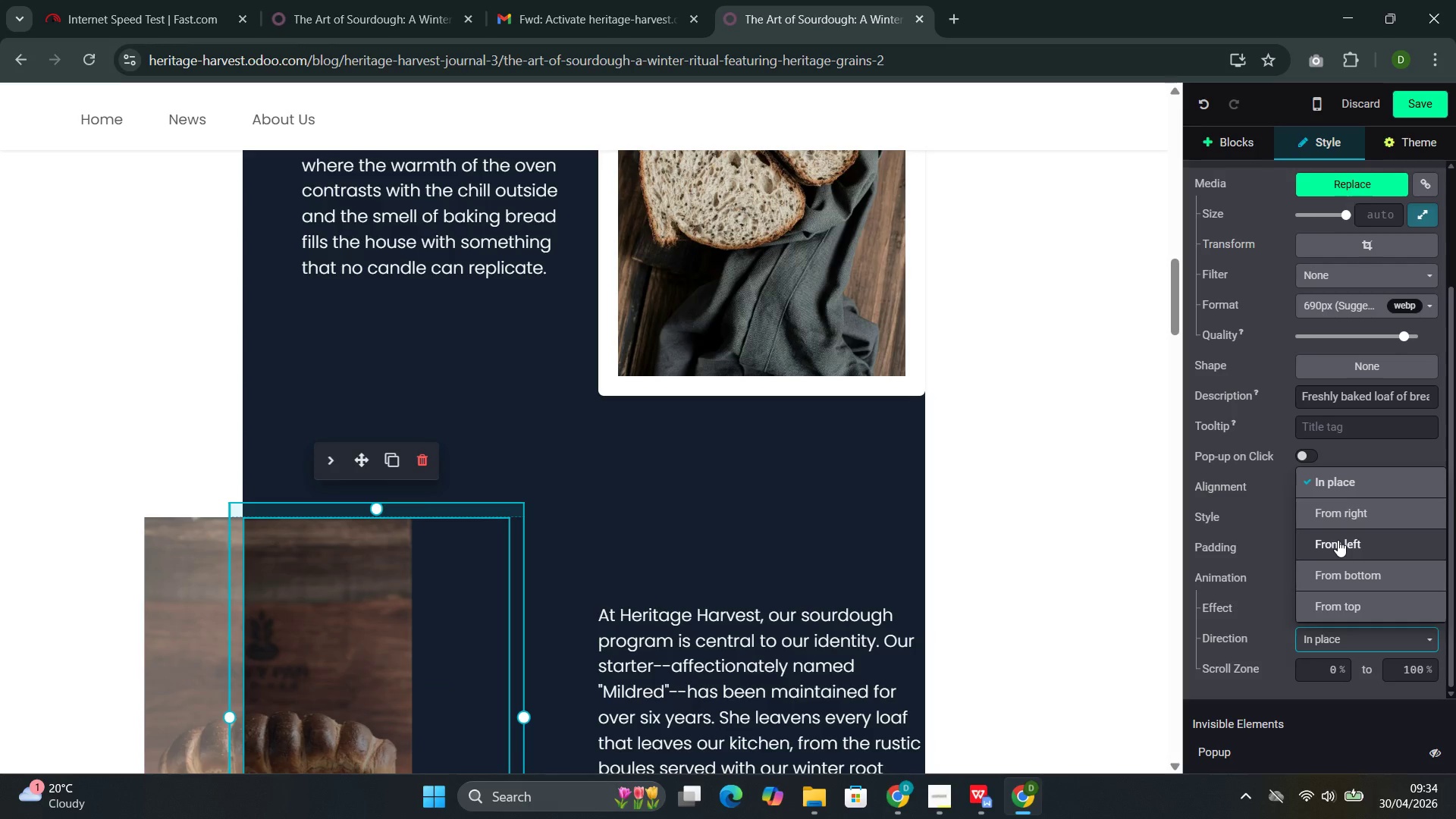 
left_click([1338, 540])
 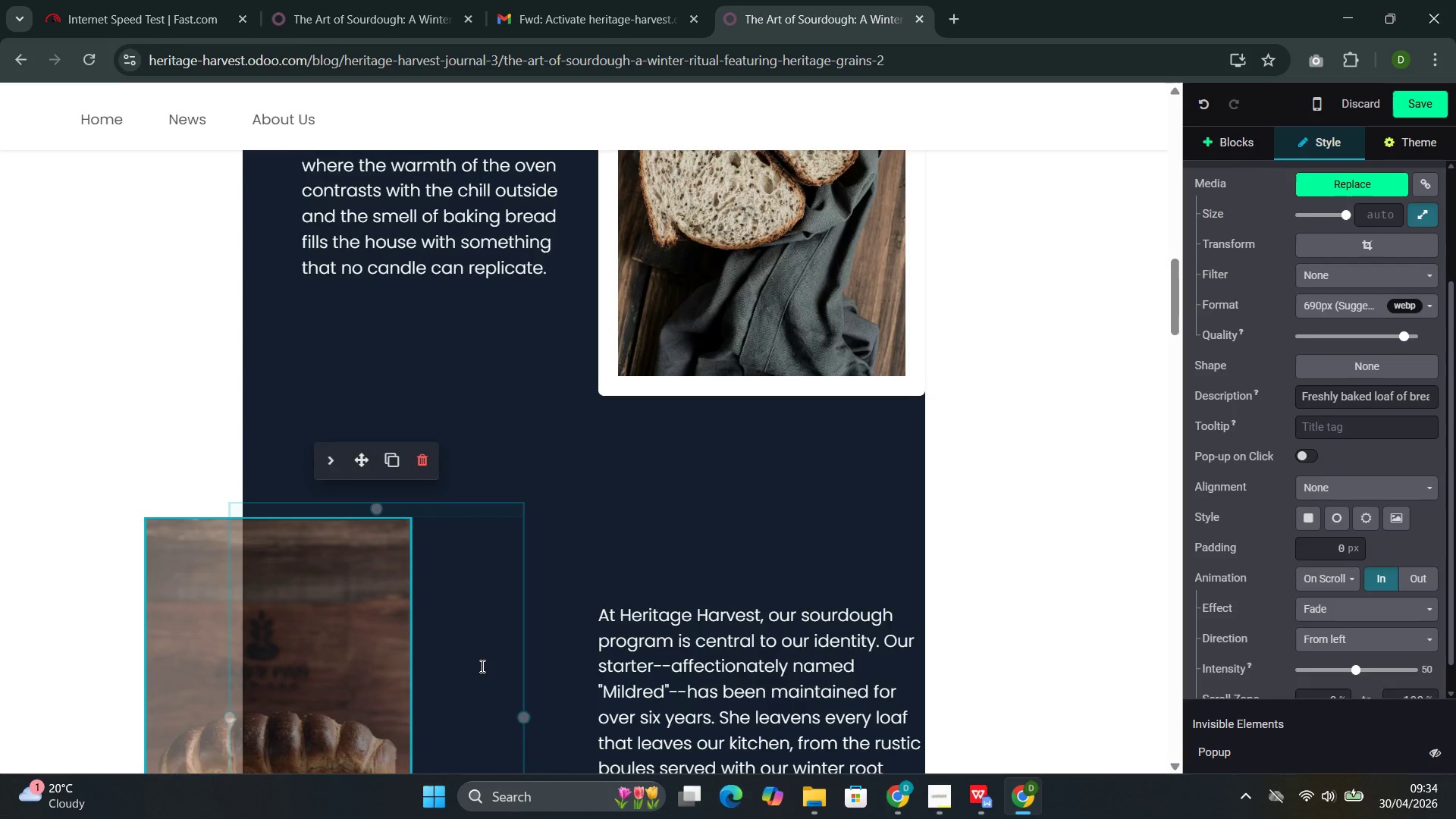 
scroll: coordinate [481, 666], scroll_direction: down, amount: 7.0
 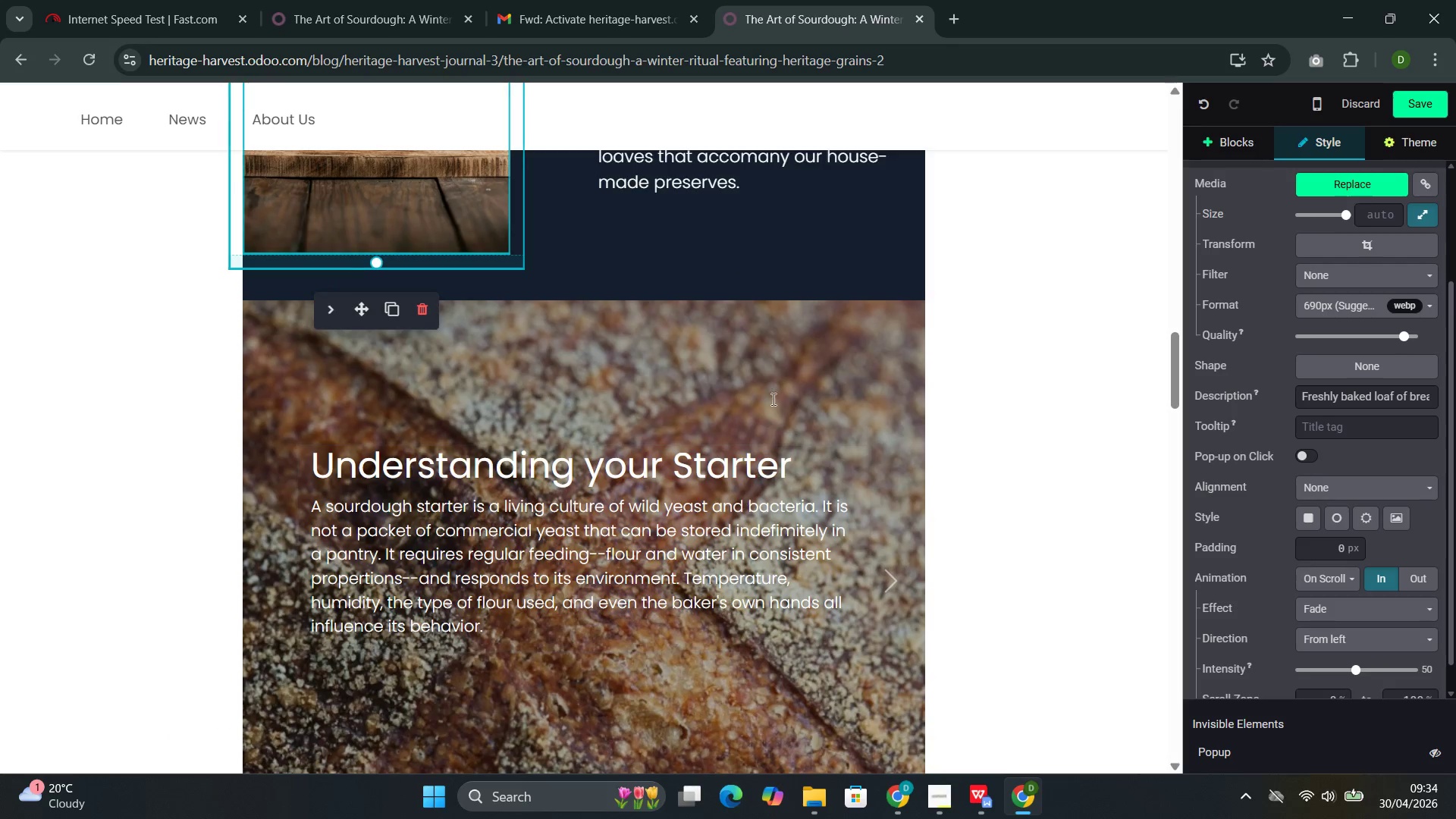 
left_click([778, 392])
 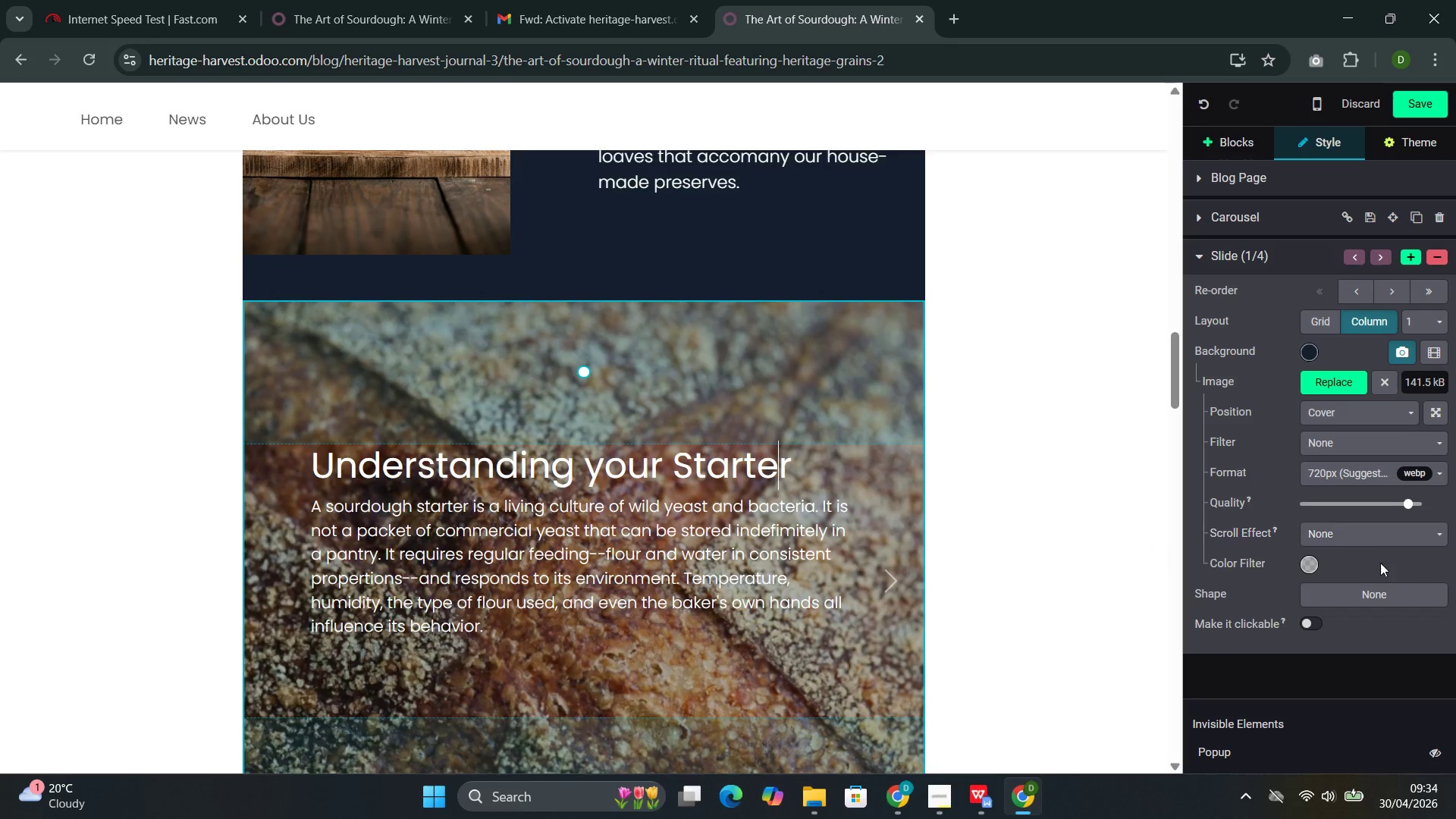 
left_click([1379, 589])
 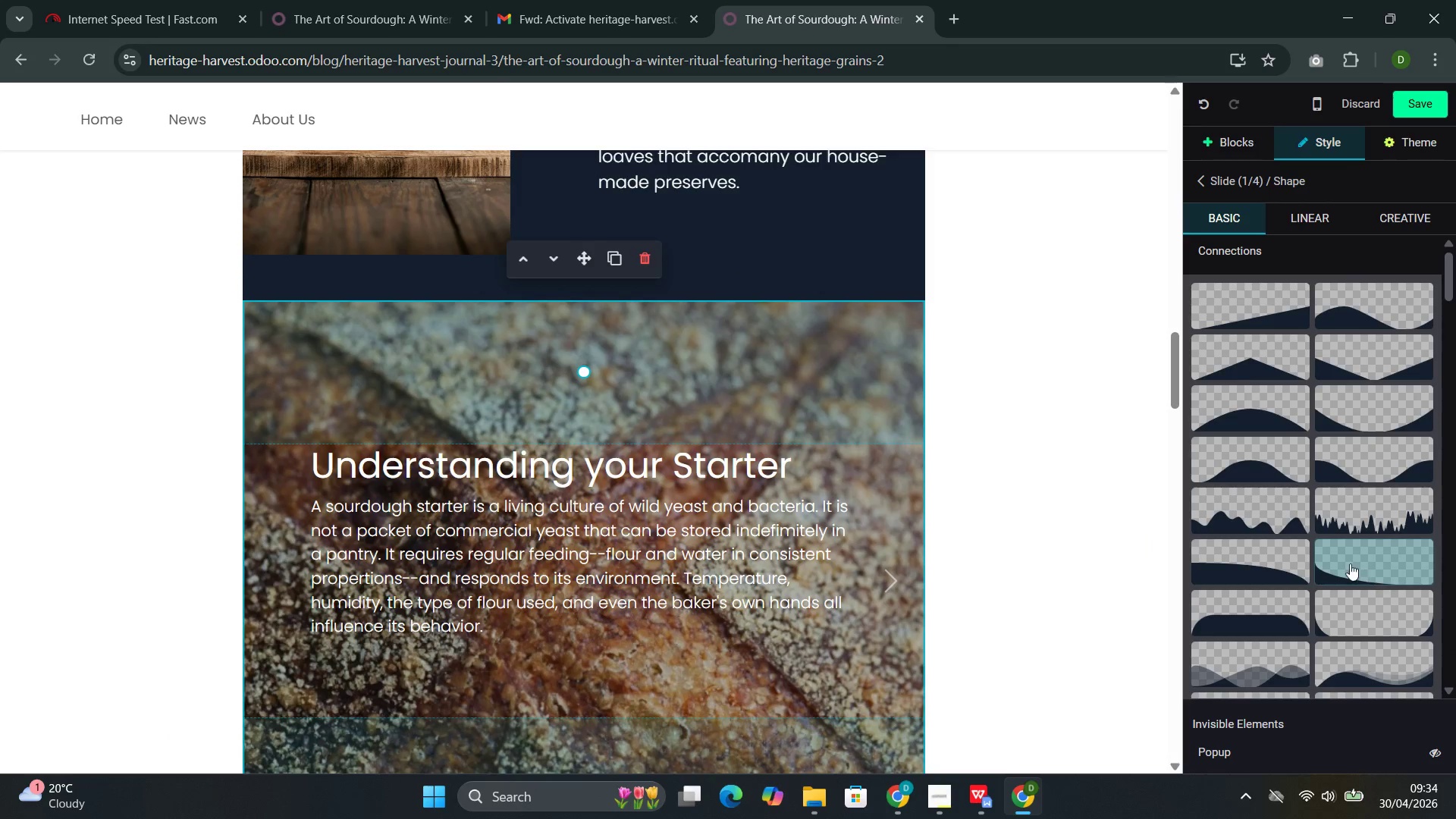 
scroll: coordinate [1346, 570], scroll_direction: down, amount: 1.0
 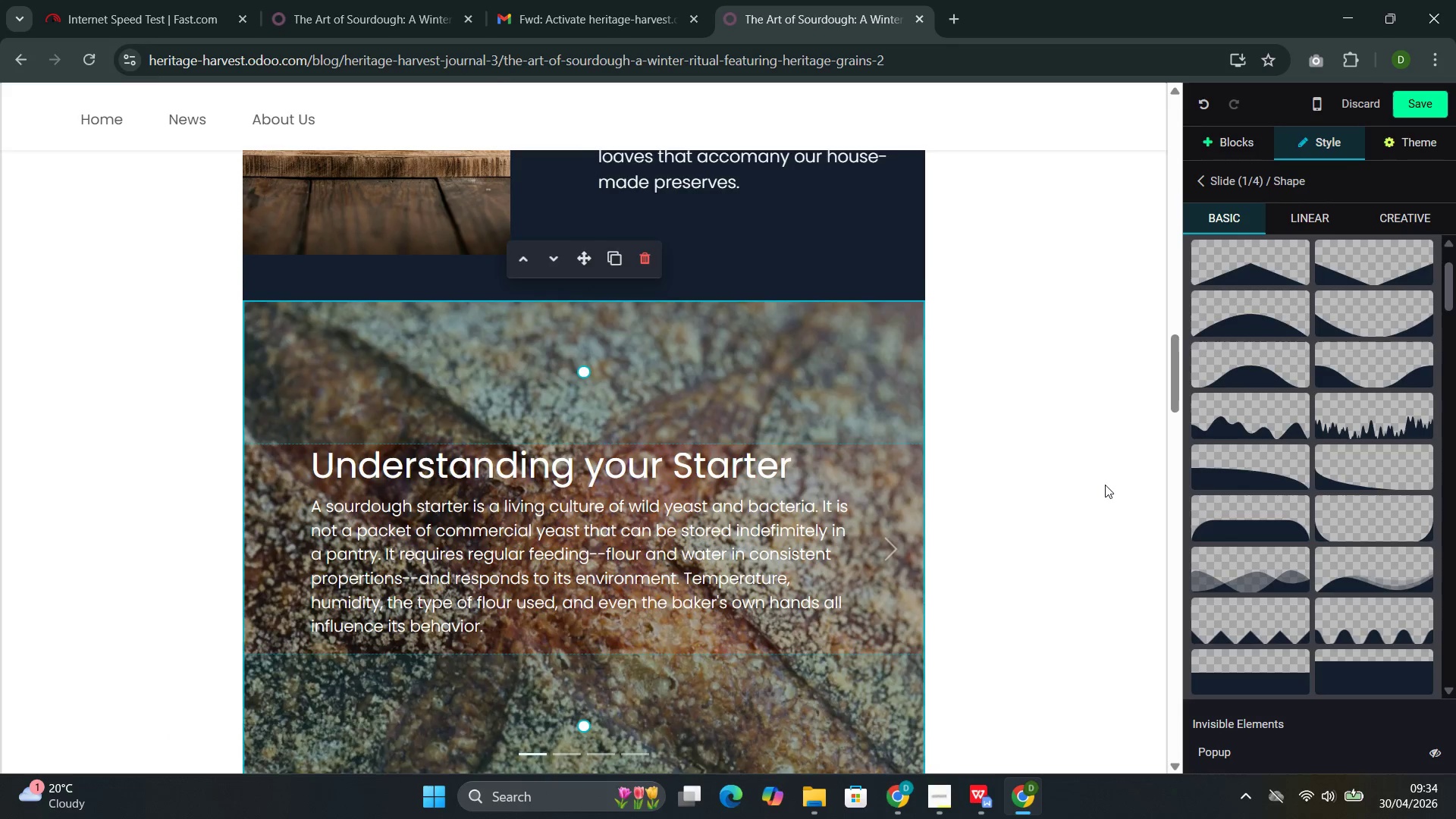 
scroll: coordinate [1210, 505], scroll_direction: up, amount: 4.0
 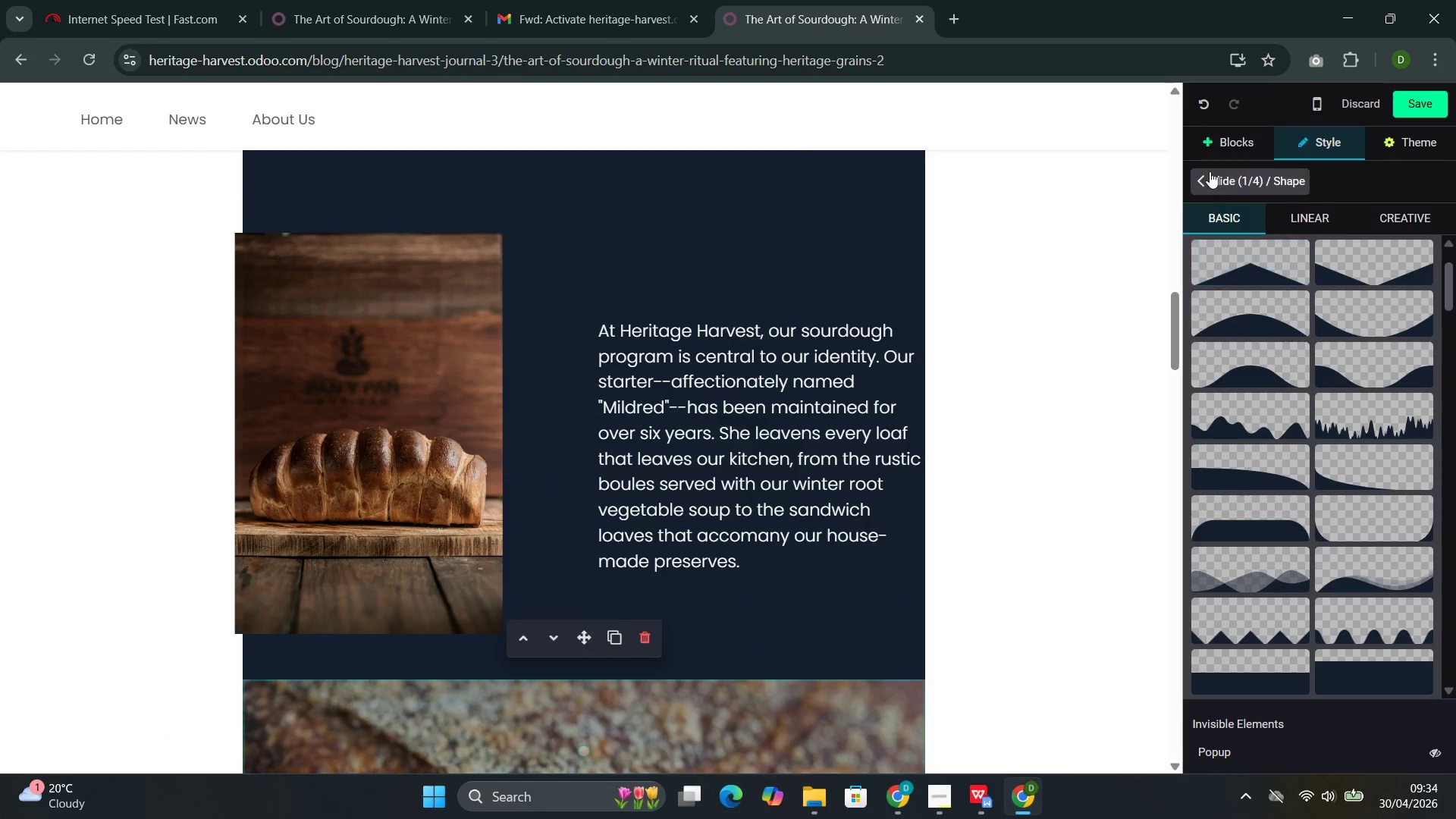 
left_click([1210, 166])
 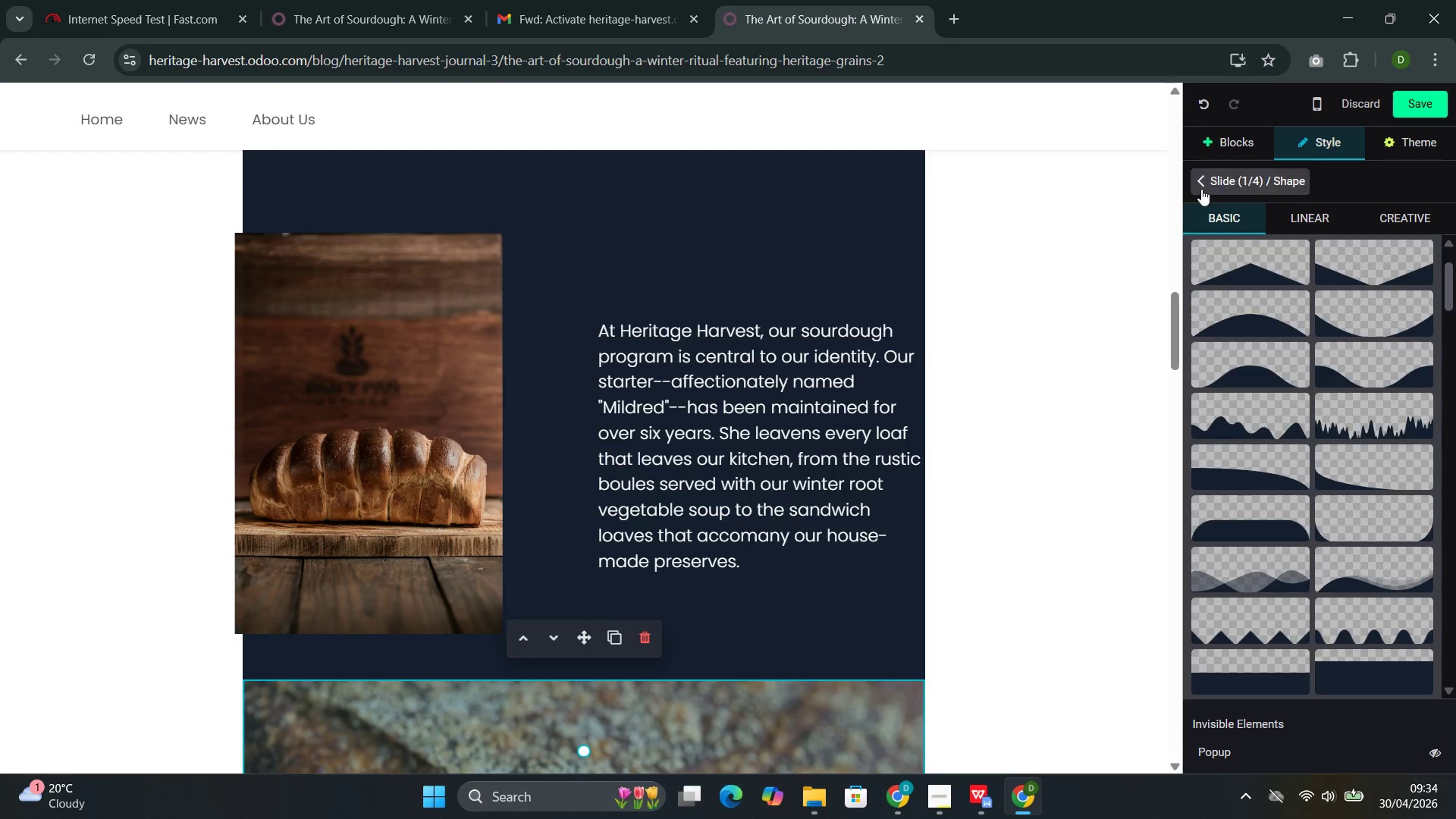 
left_click([1197, 188])
 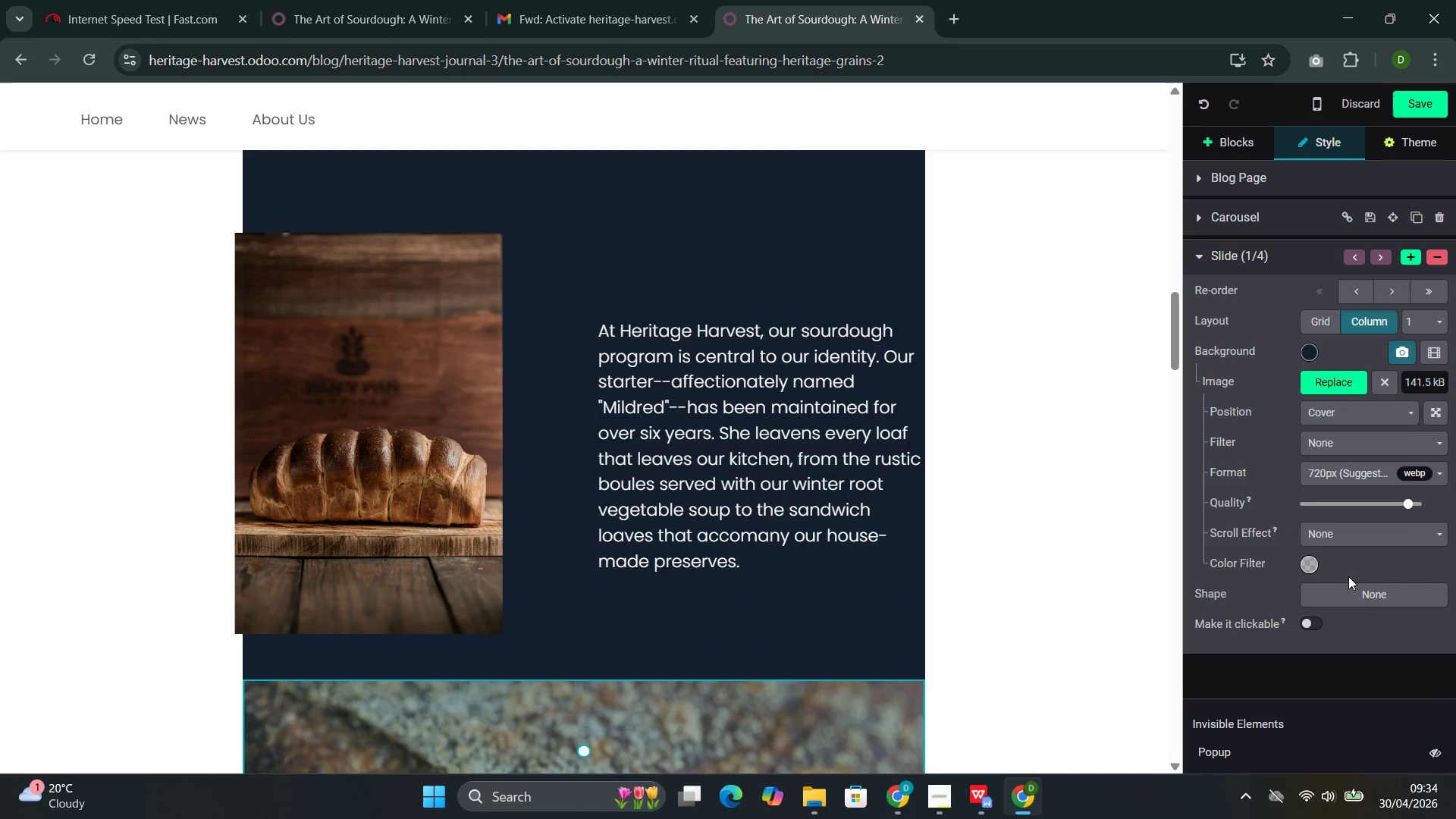 
left_click([1354, 591])
 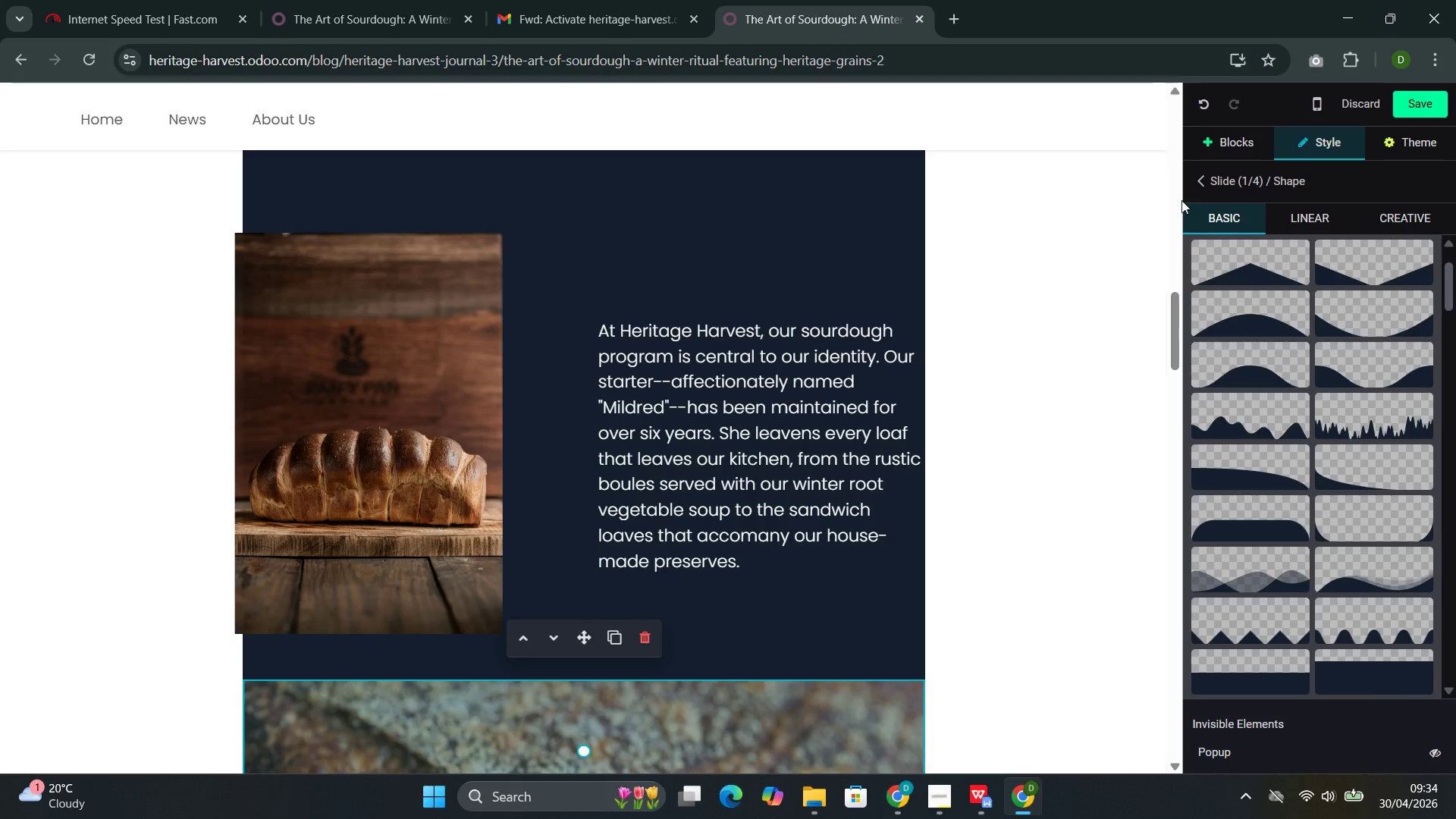 
left_click([1209, 177])
 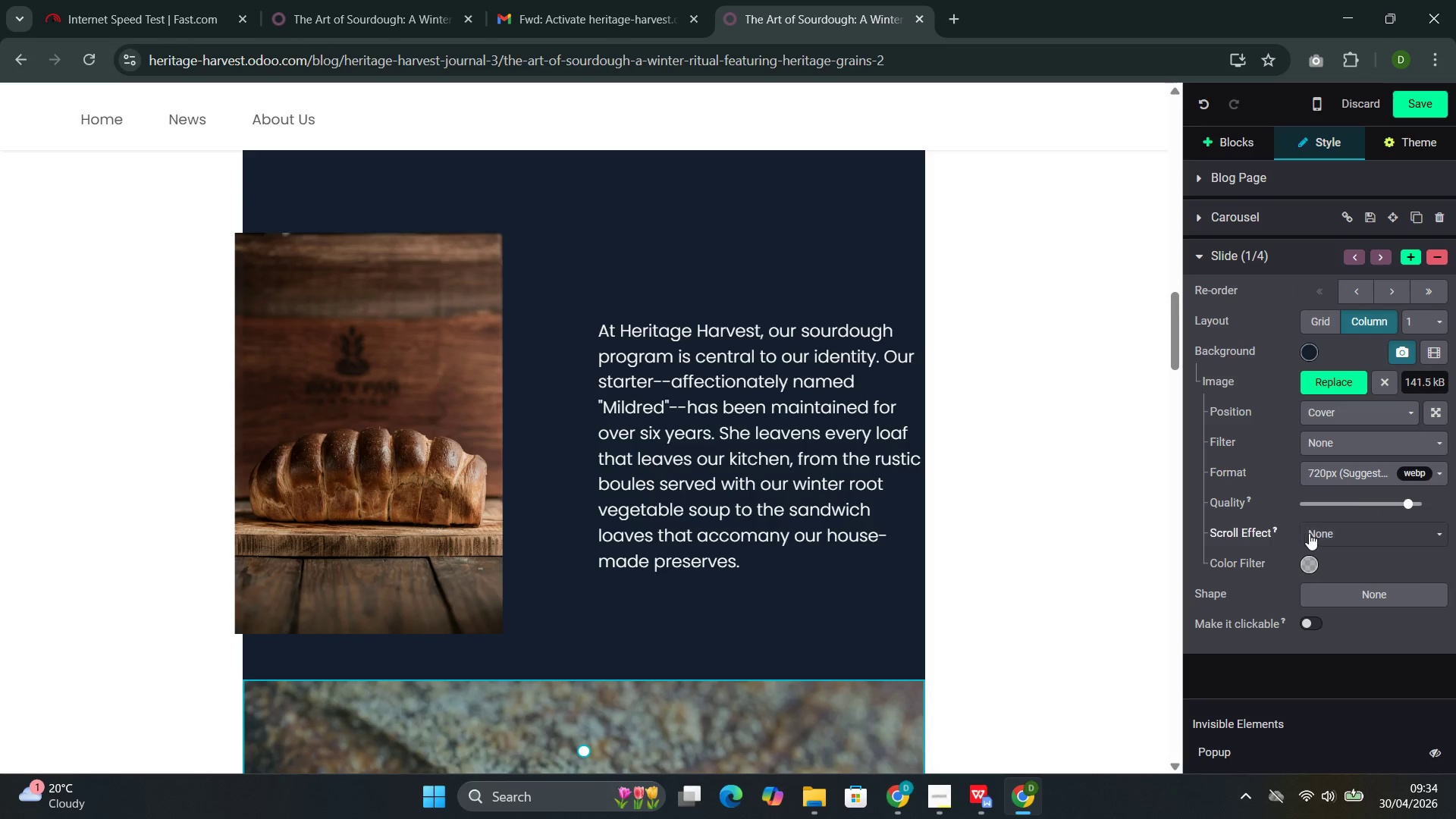 
left_click([1309, 533])
 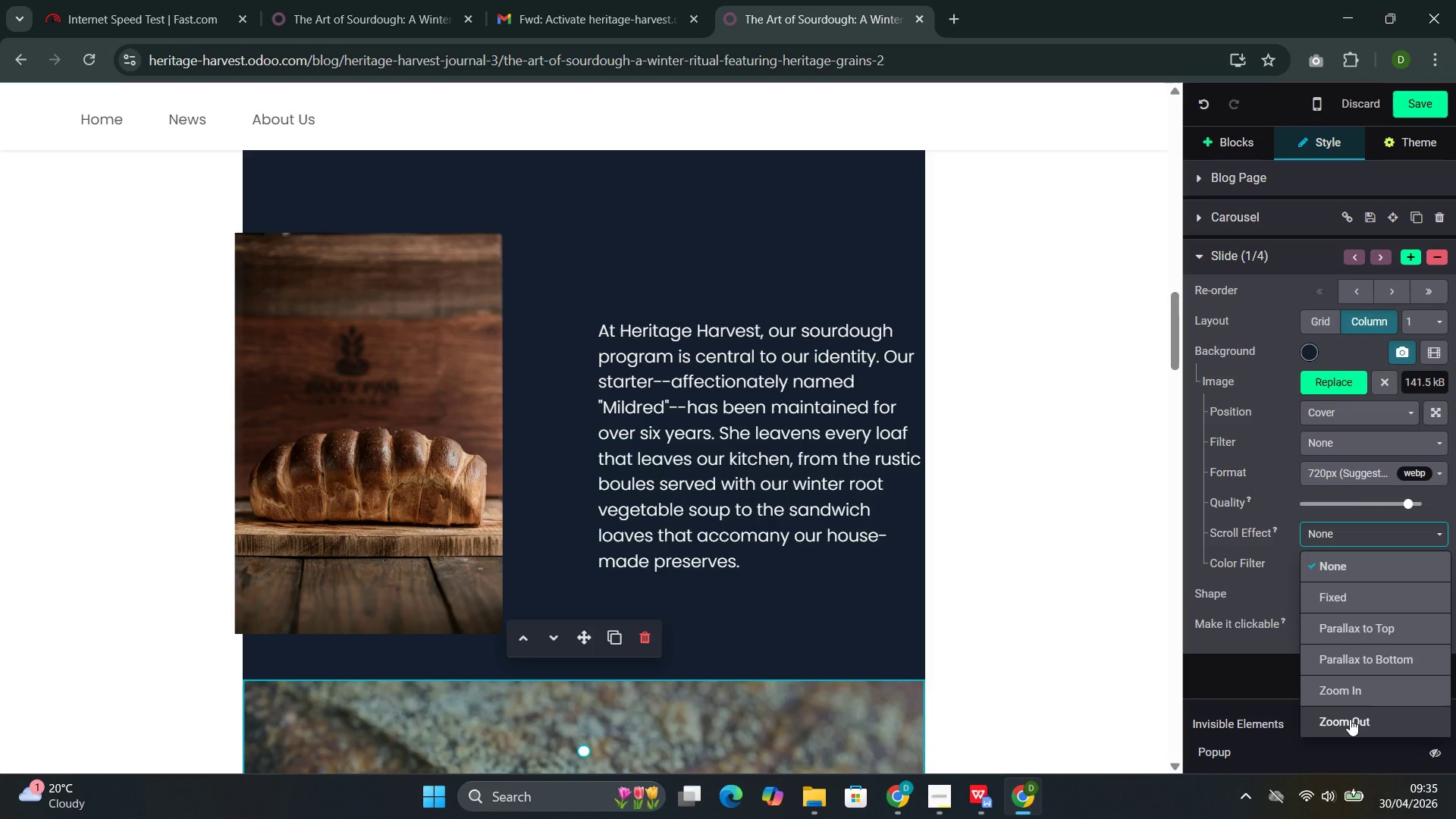 
left_click([1350, 719])
 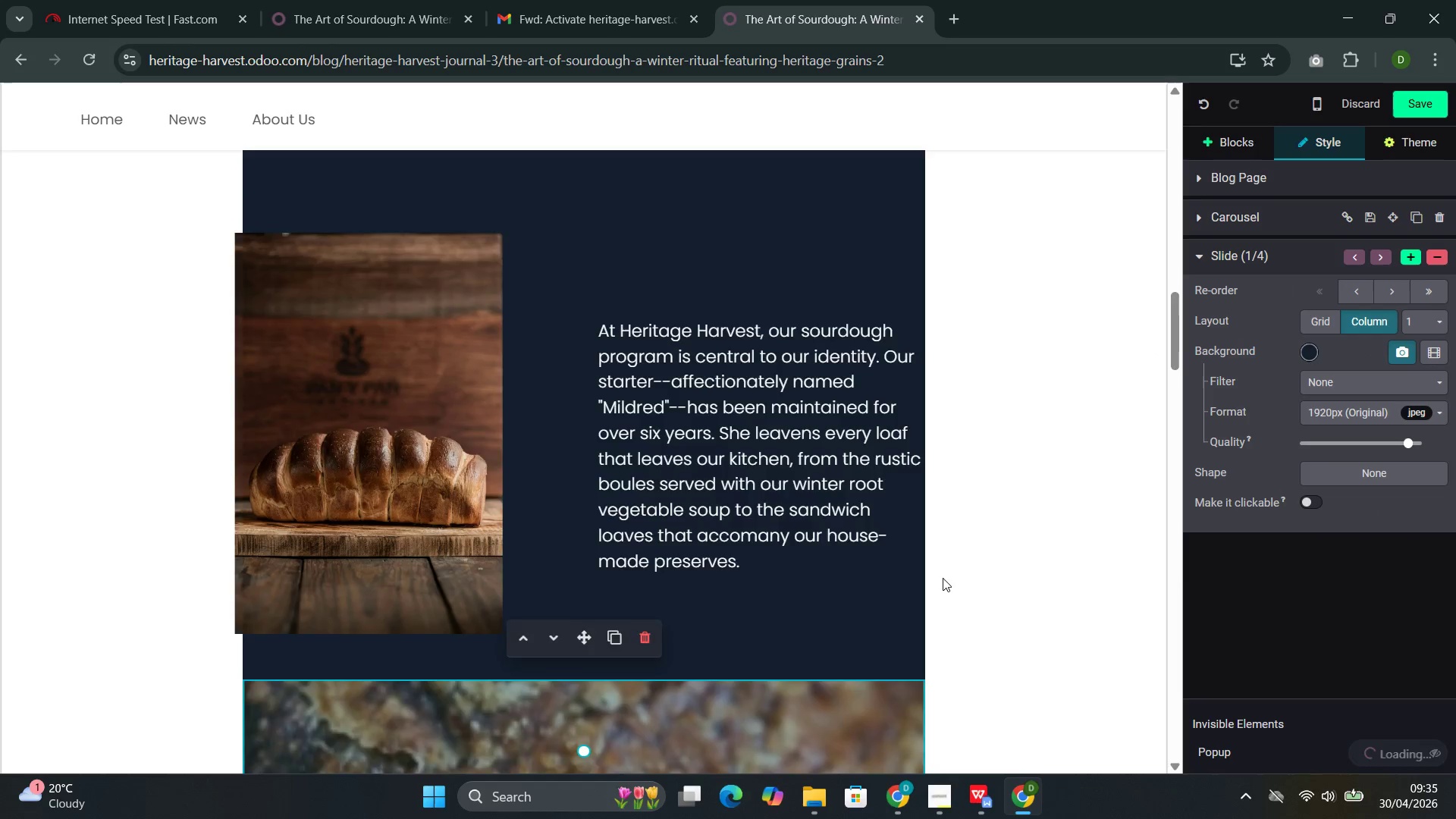 
scroll: coordinate [943, 578], scroll_direction: down, amount: 22.0
 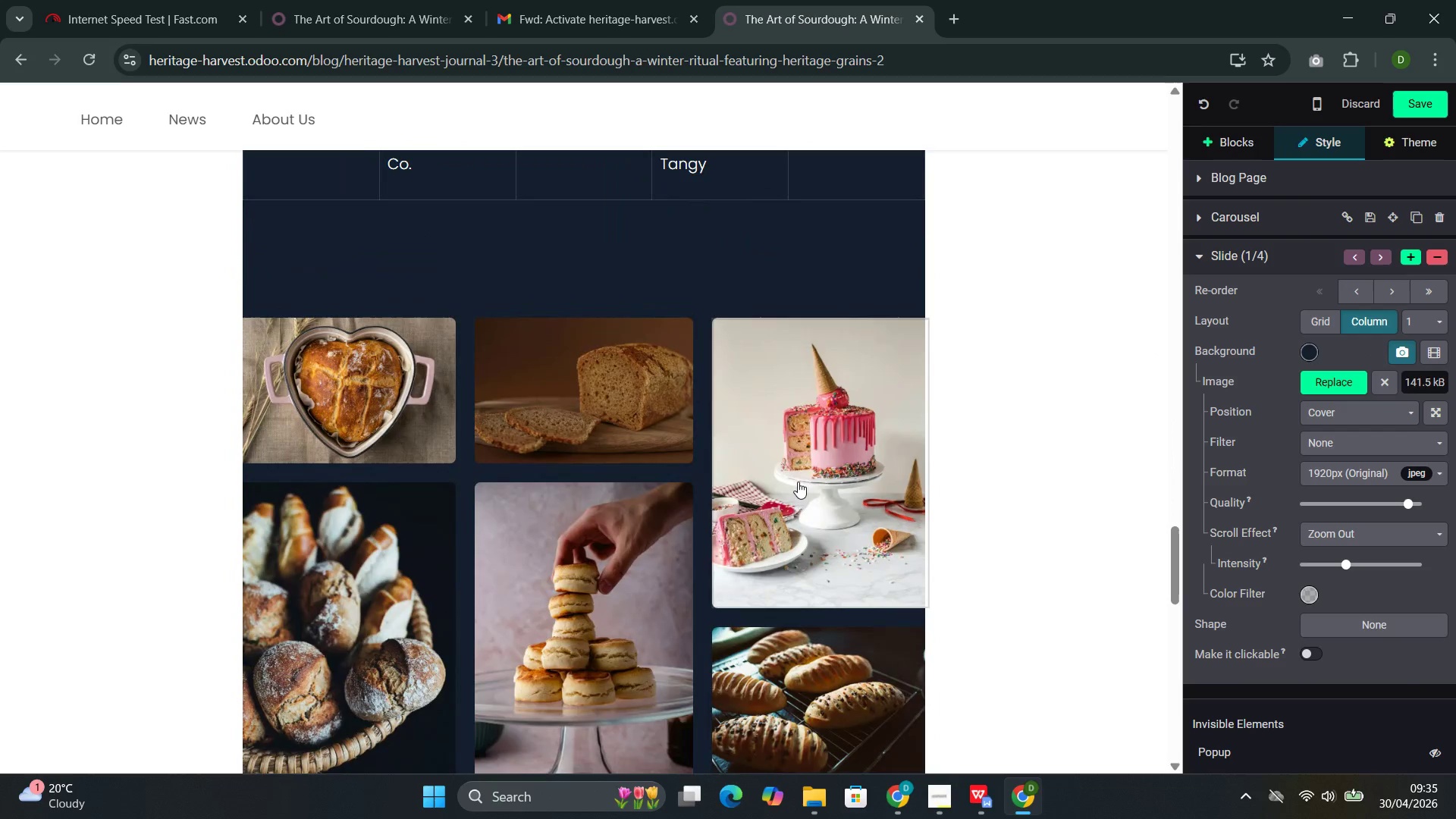 
left_click([798, 481])
 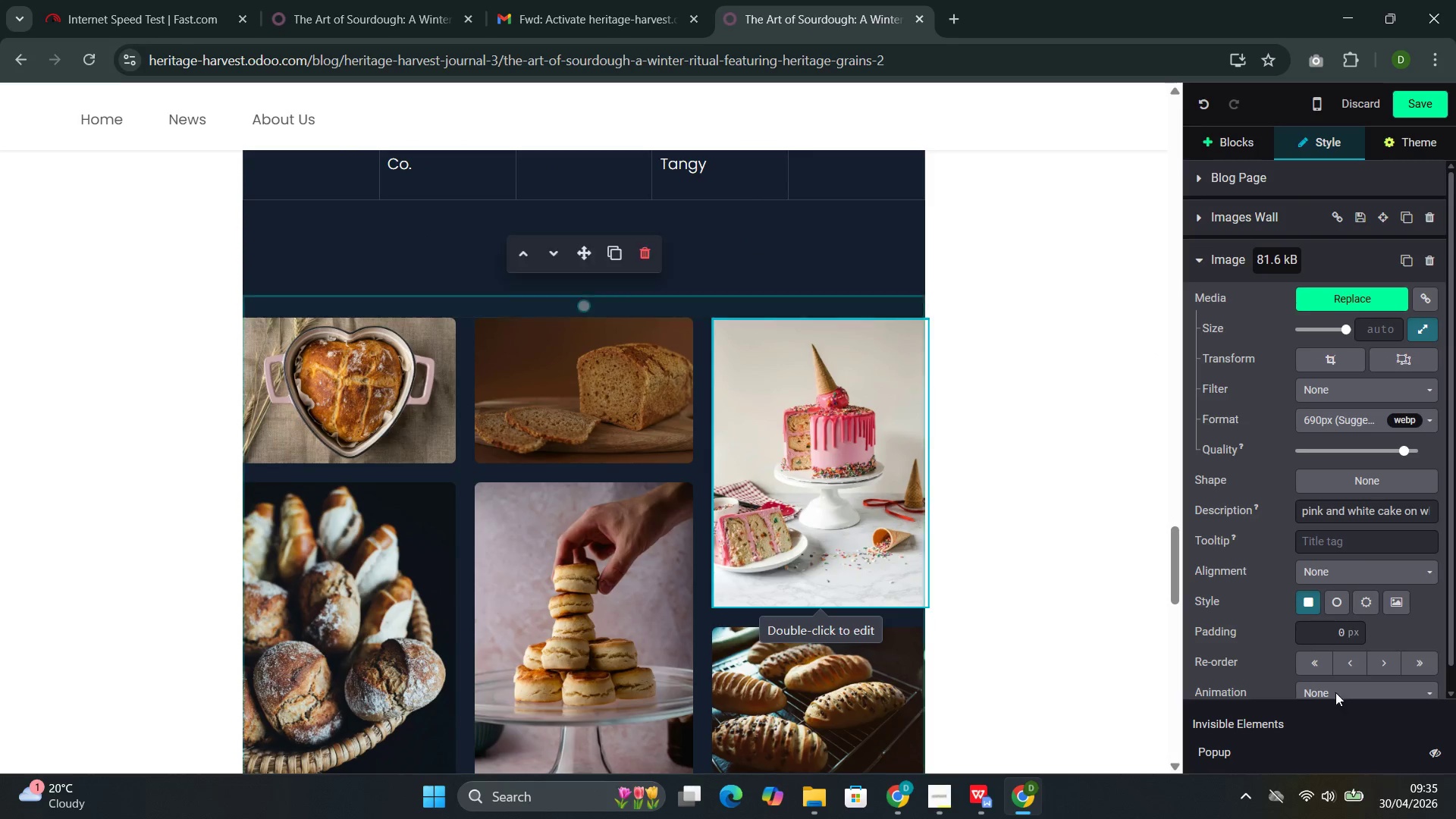 
scroll: coordinate [1332, 666], scroll_direction: down, amount: 5.0
 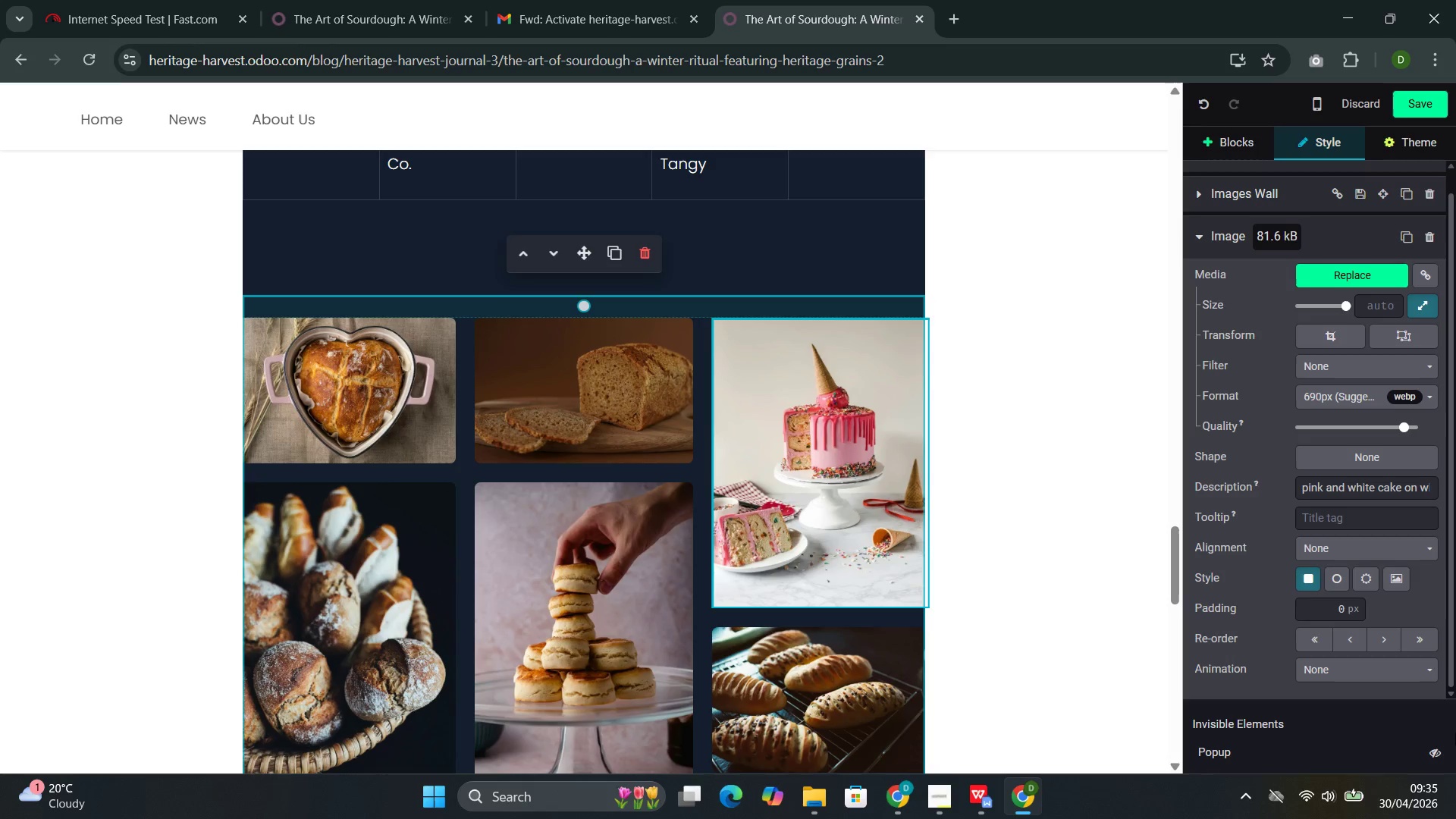 
left_click([1436, 749])
 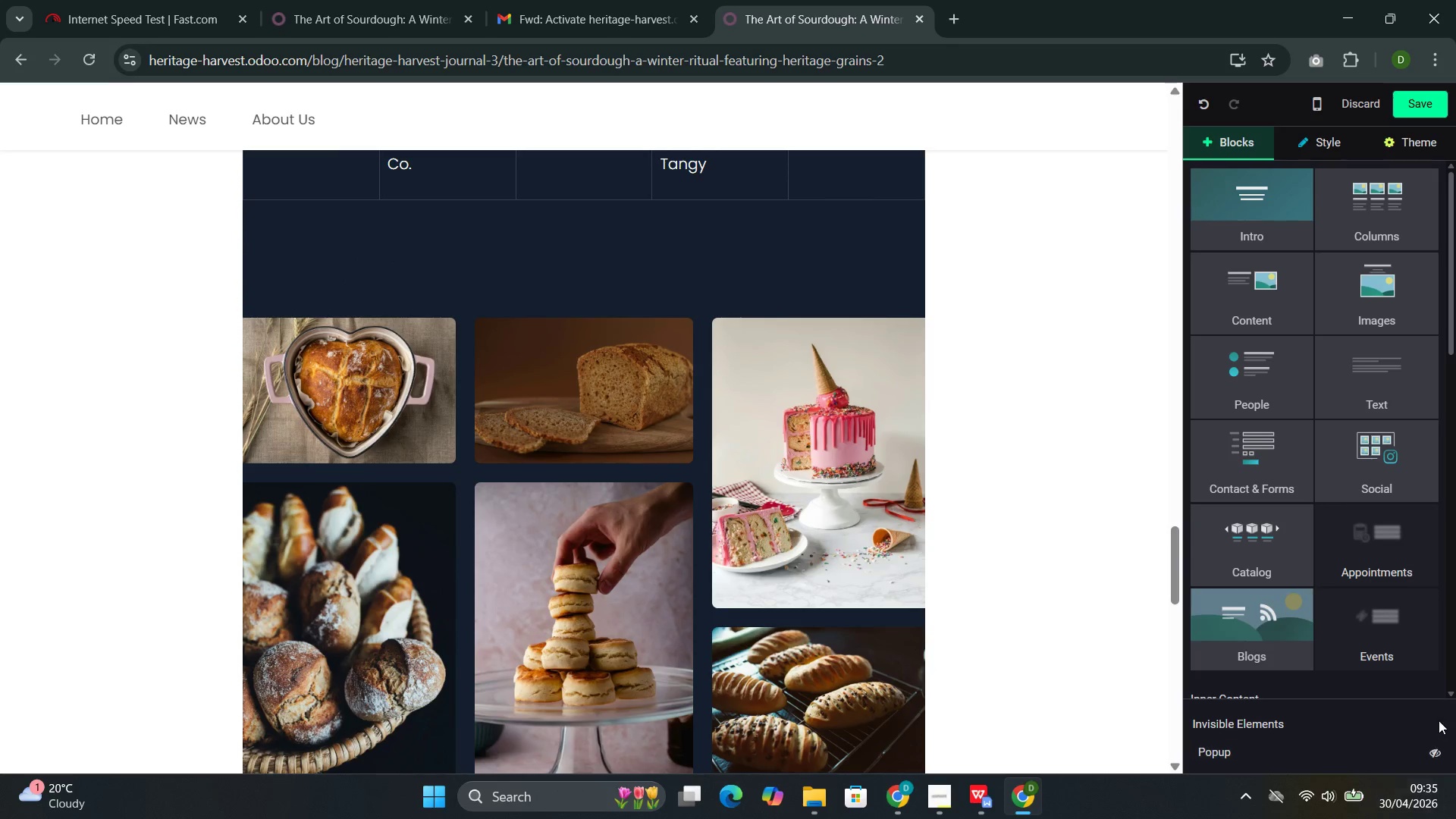 
wait(5.78)
 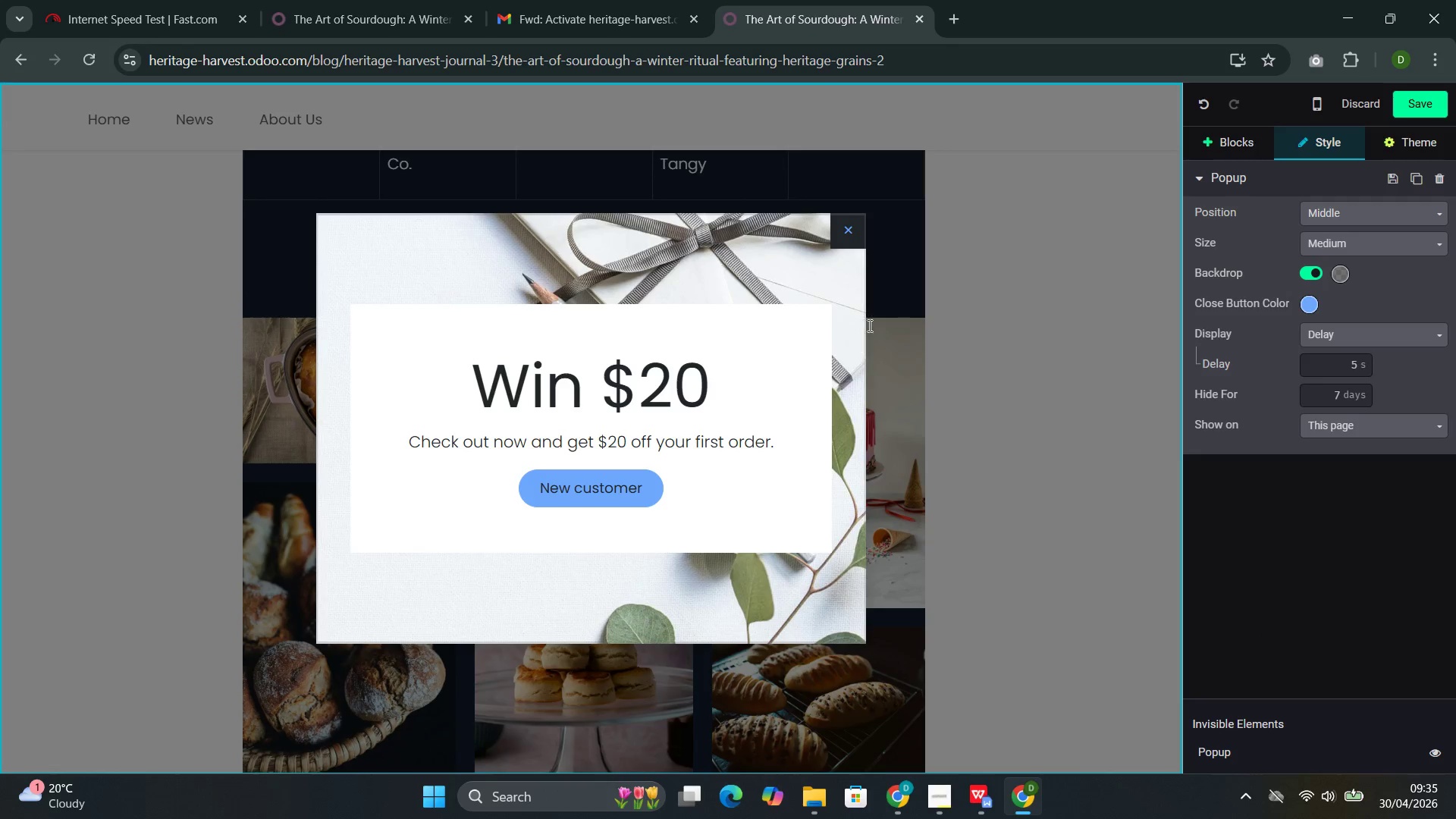 
left_click([1244, 758])
 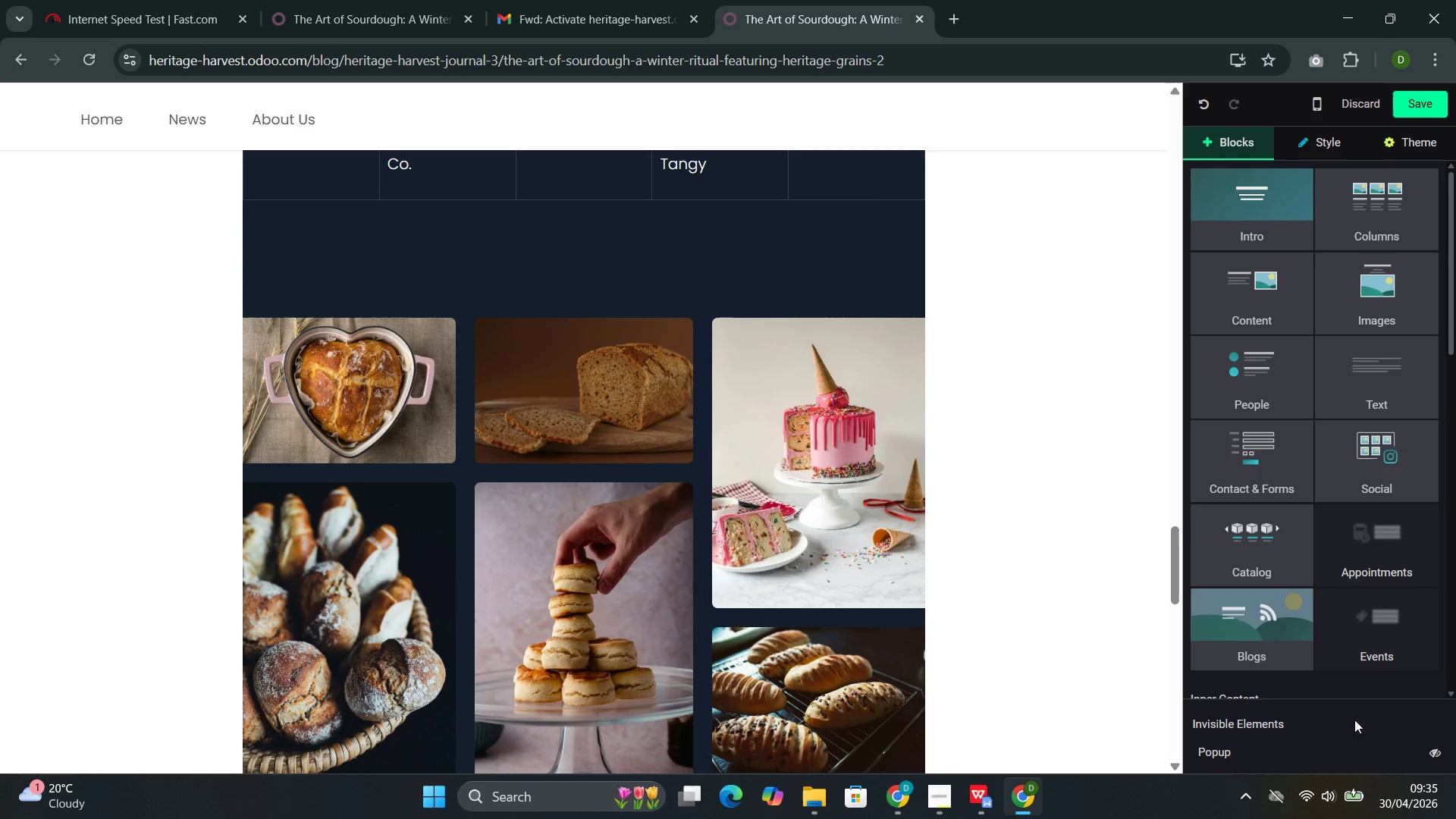 
wait(7.22)
 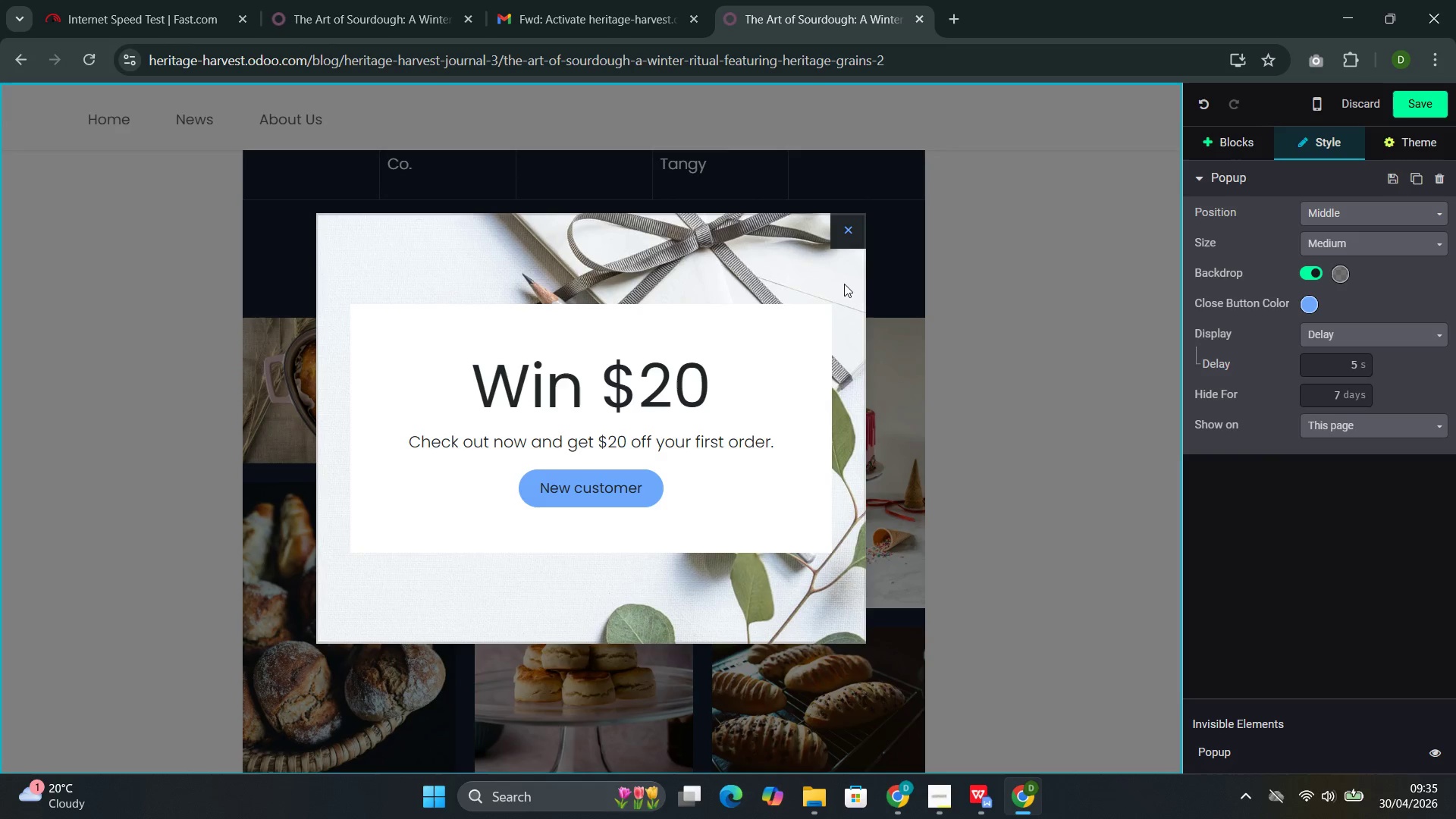 
left_click([1232, 752])
 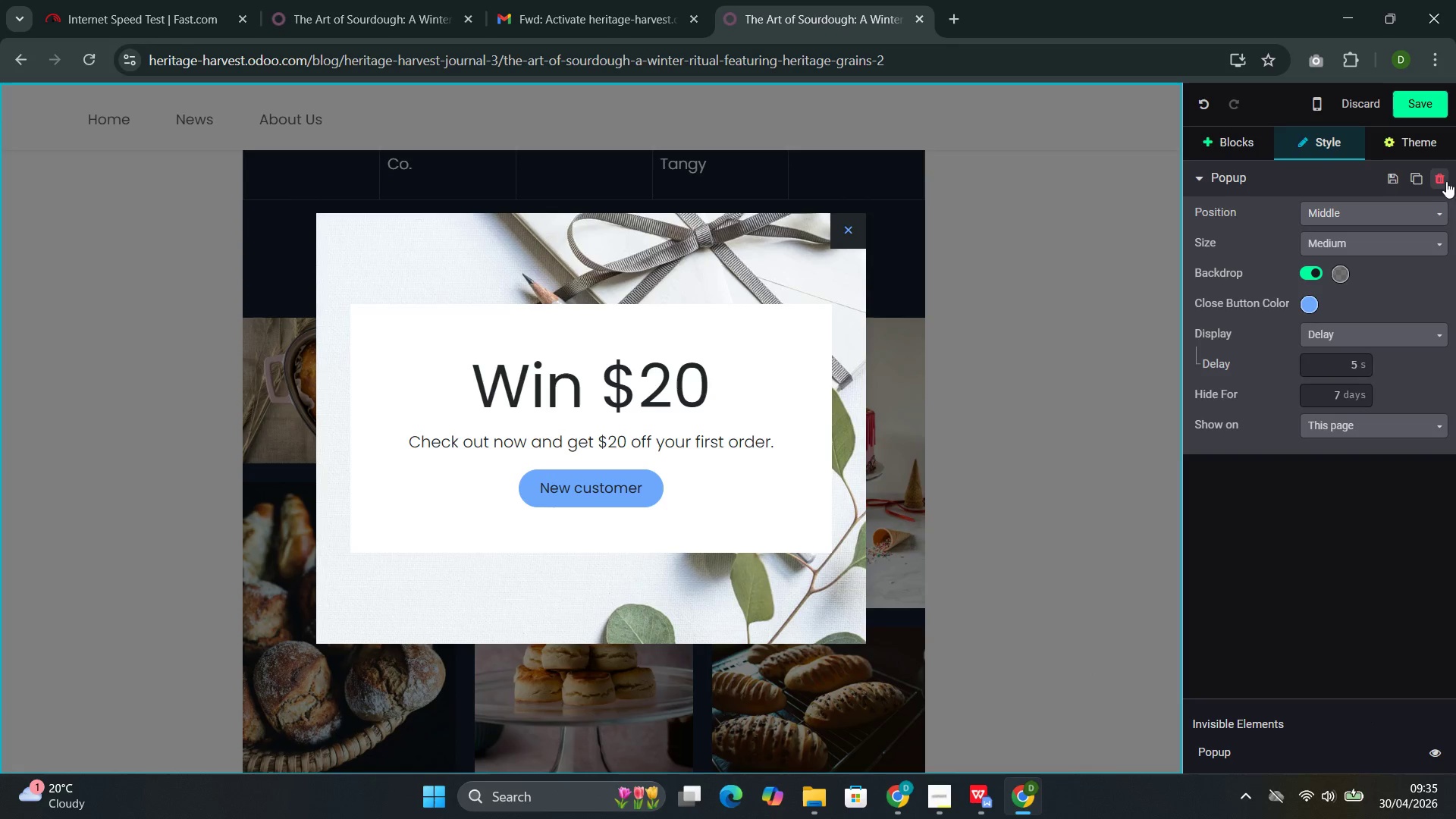 
left_click([1444, 176])
 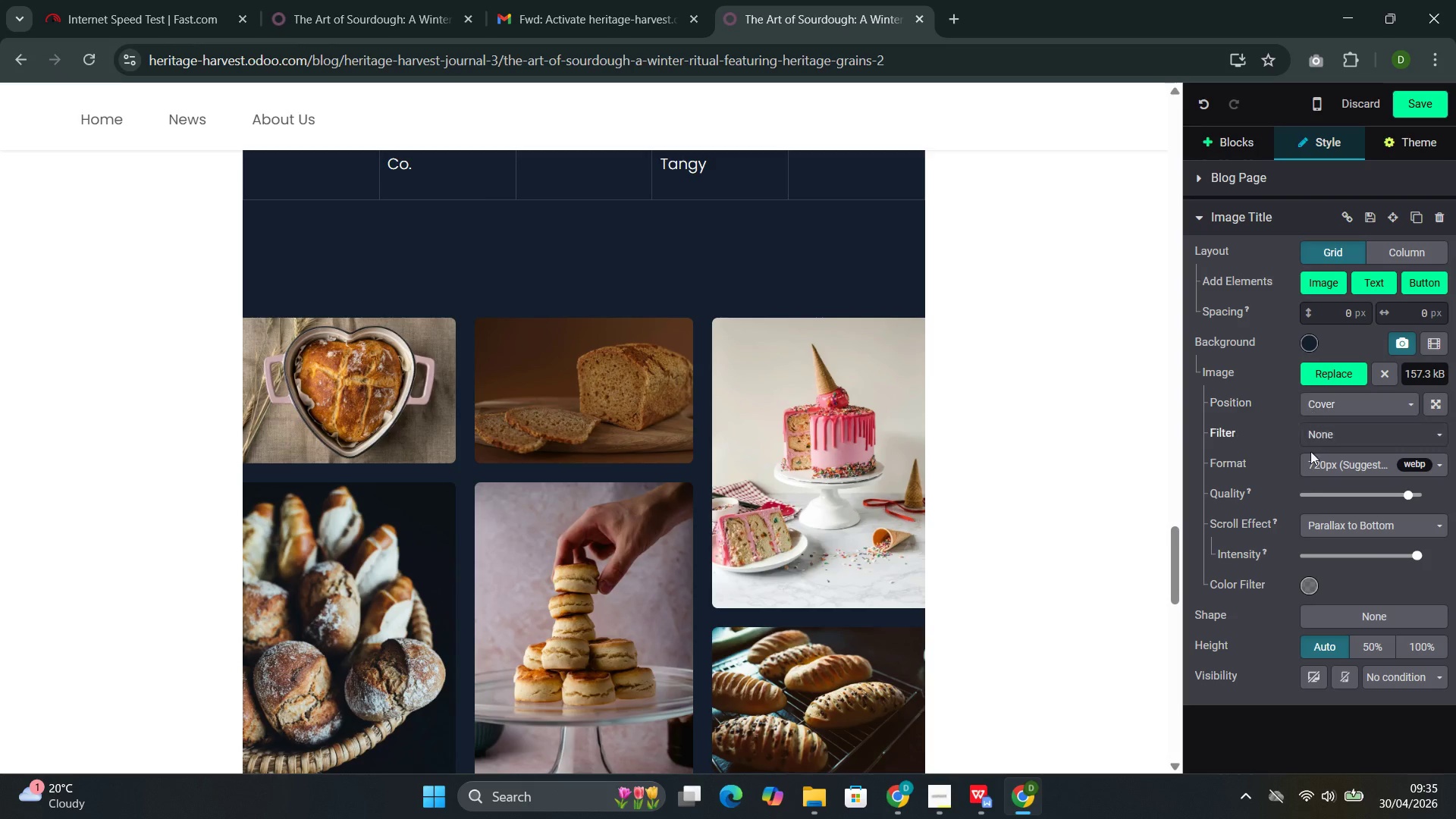 
scroll: coordinate [1307, 469], scroll_direction: up, amount: 1.0
 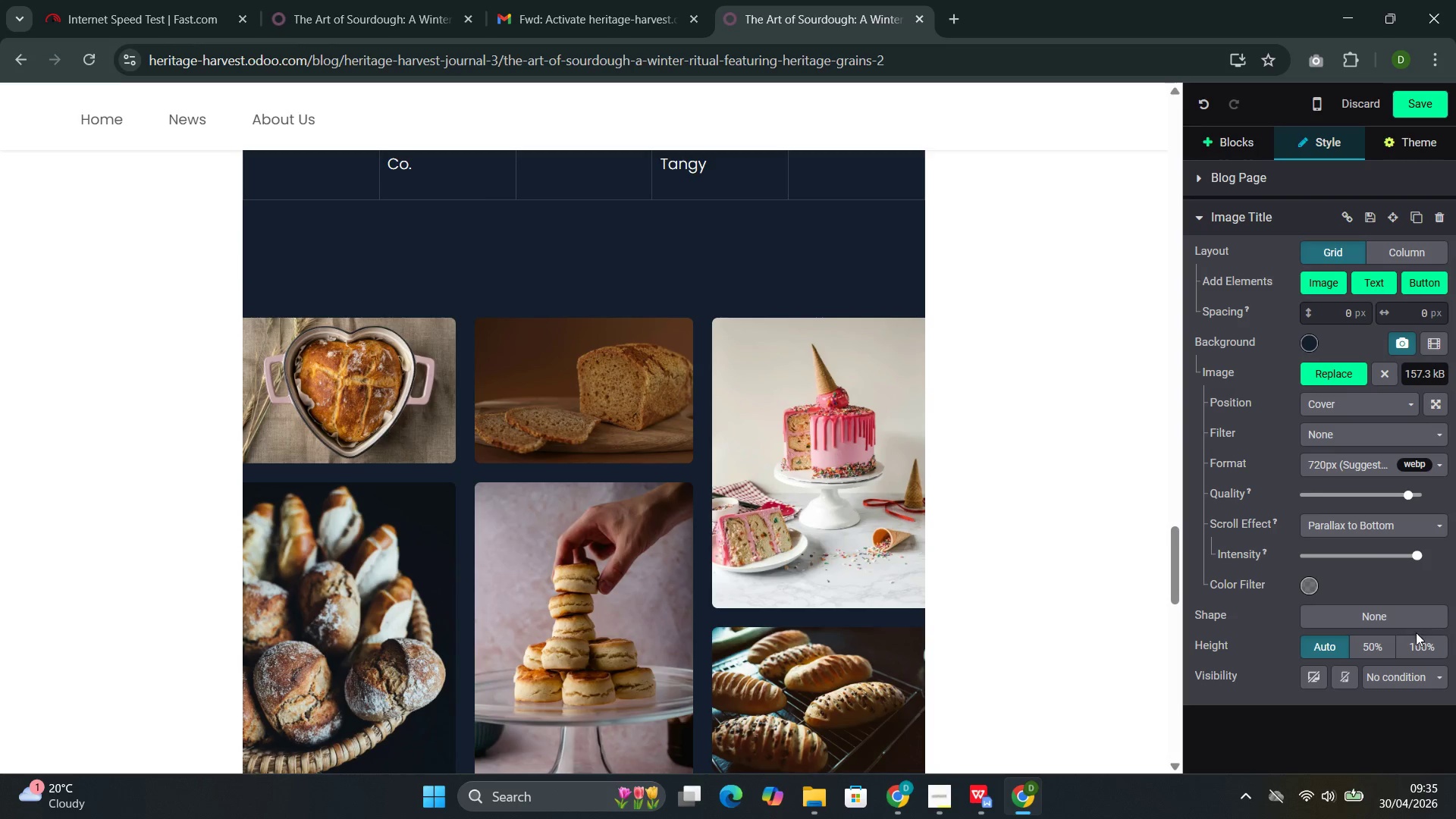 
scroll: coordinate [1416, 632], scroll_direction: down, amount: 1.0
 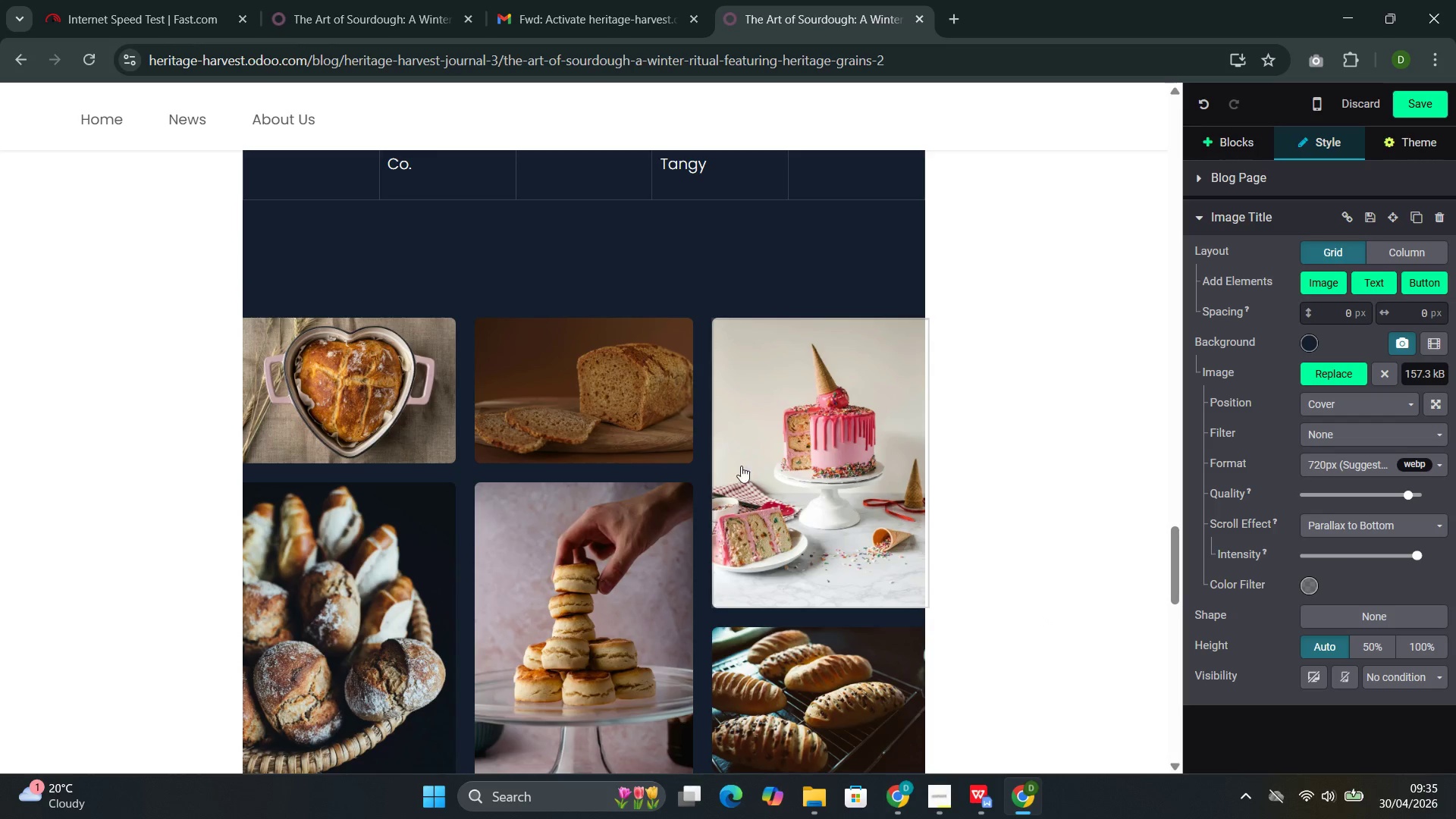 
left_click([398, 410])
 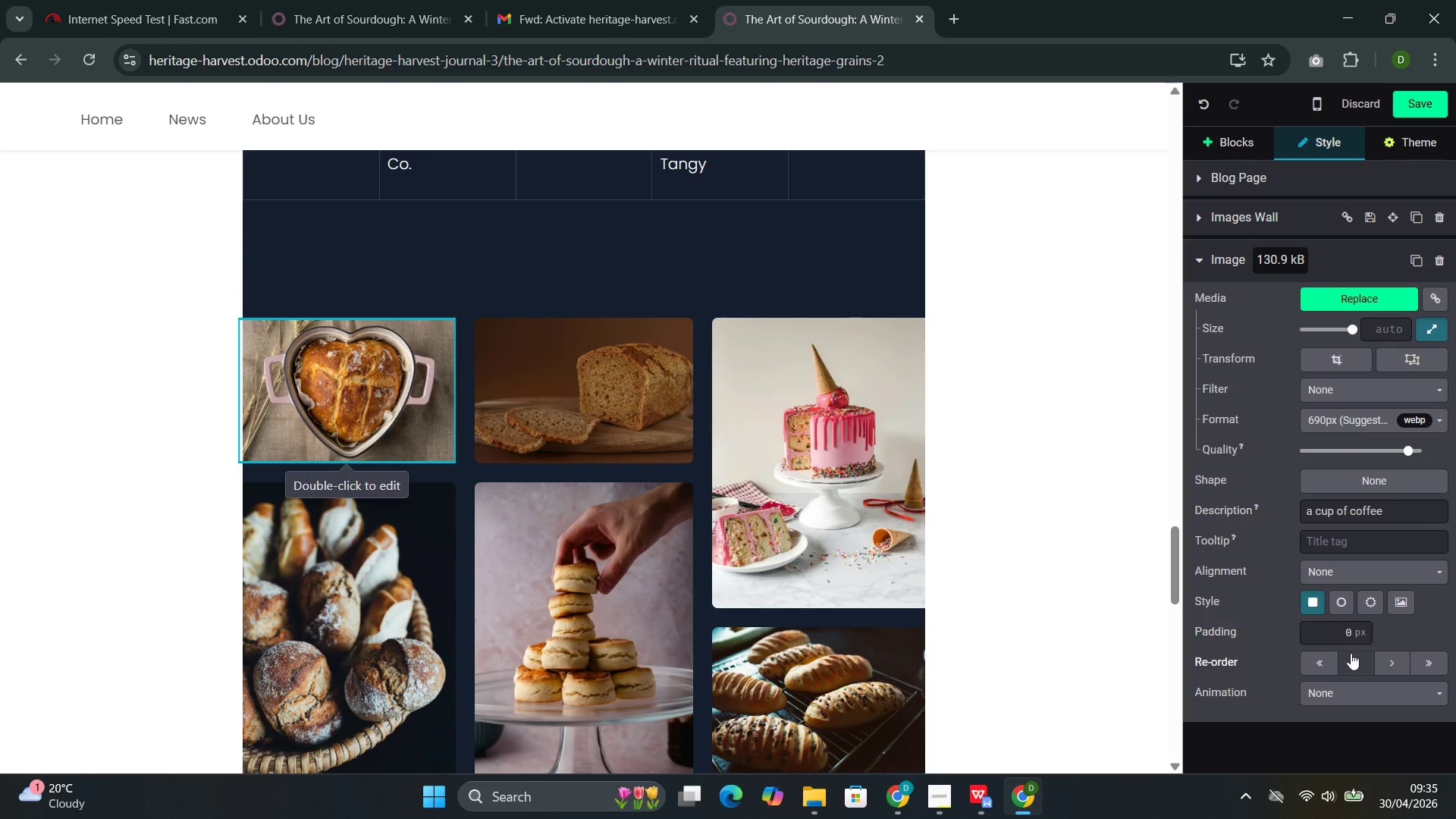 
left_click([1349, 686])
 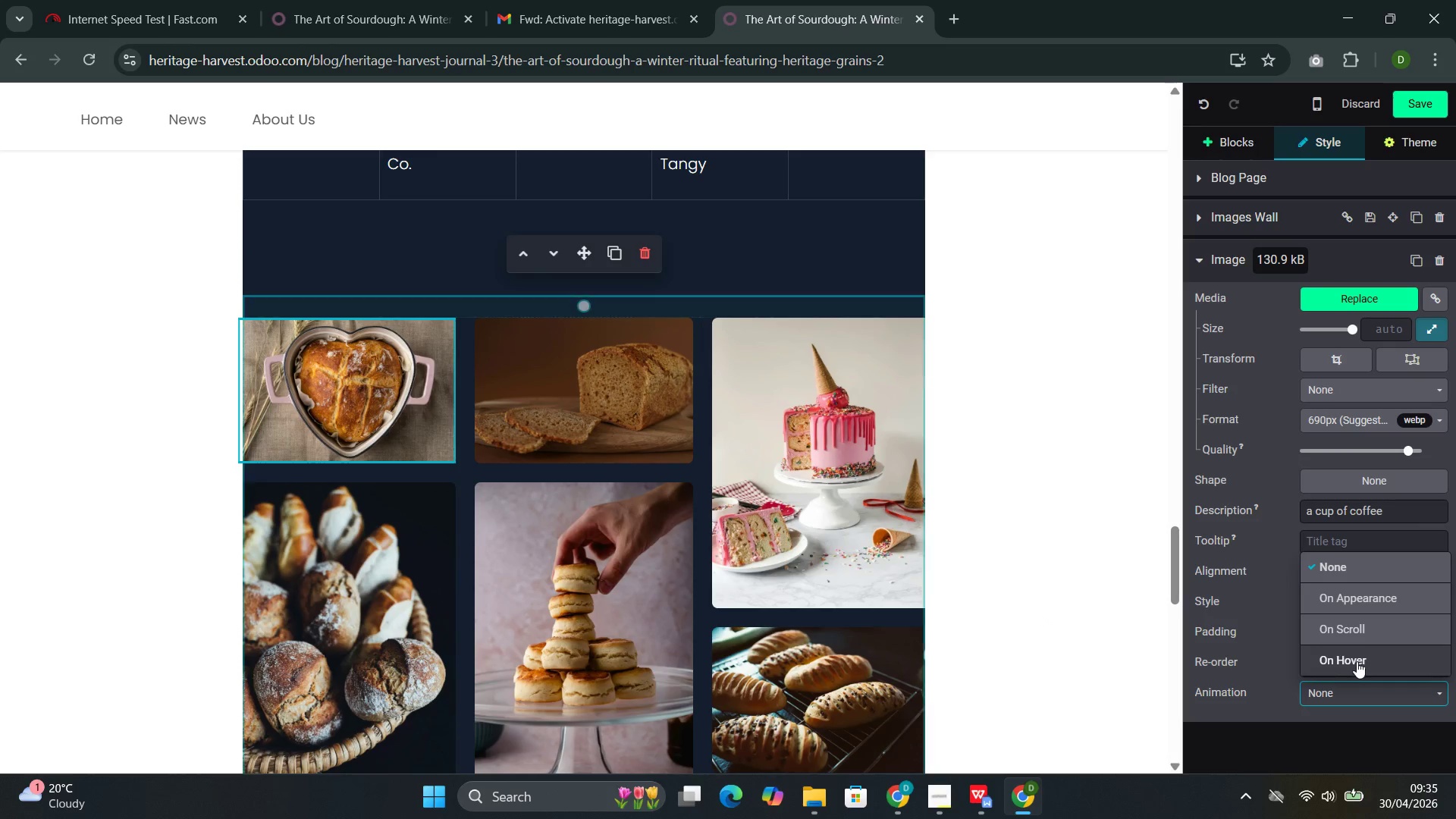 
scroll: coordinate [1355, 661], scroll_direction: down, amount: 1.0
 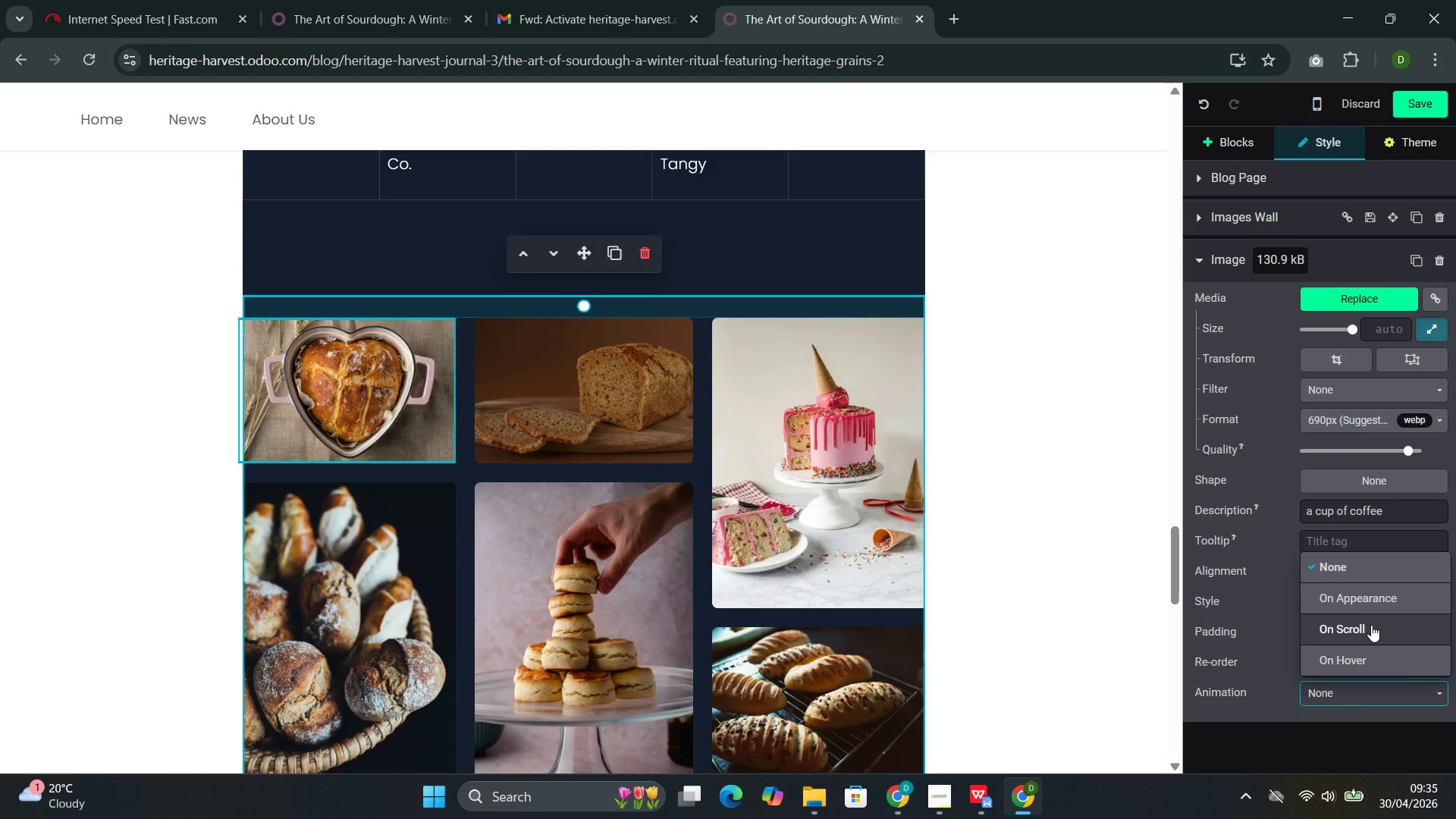 
left_click([1371, 623])
 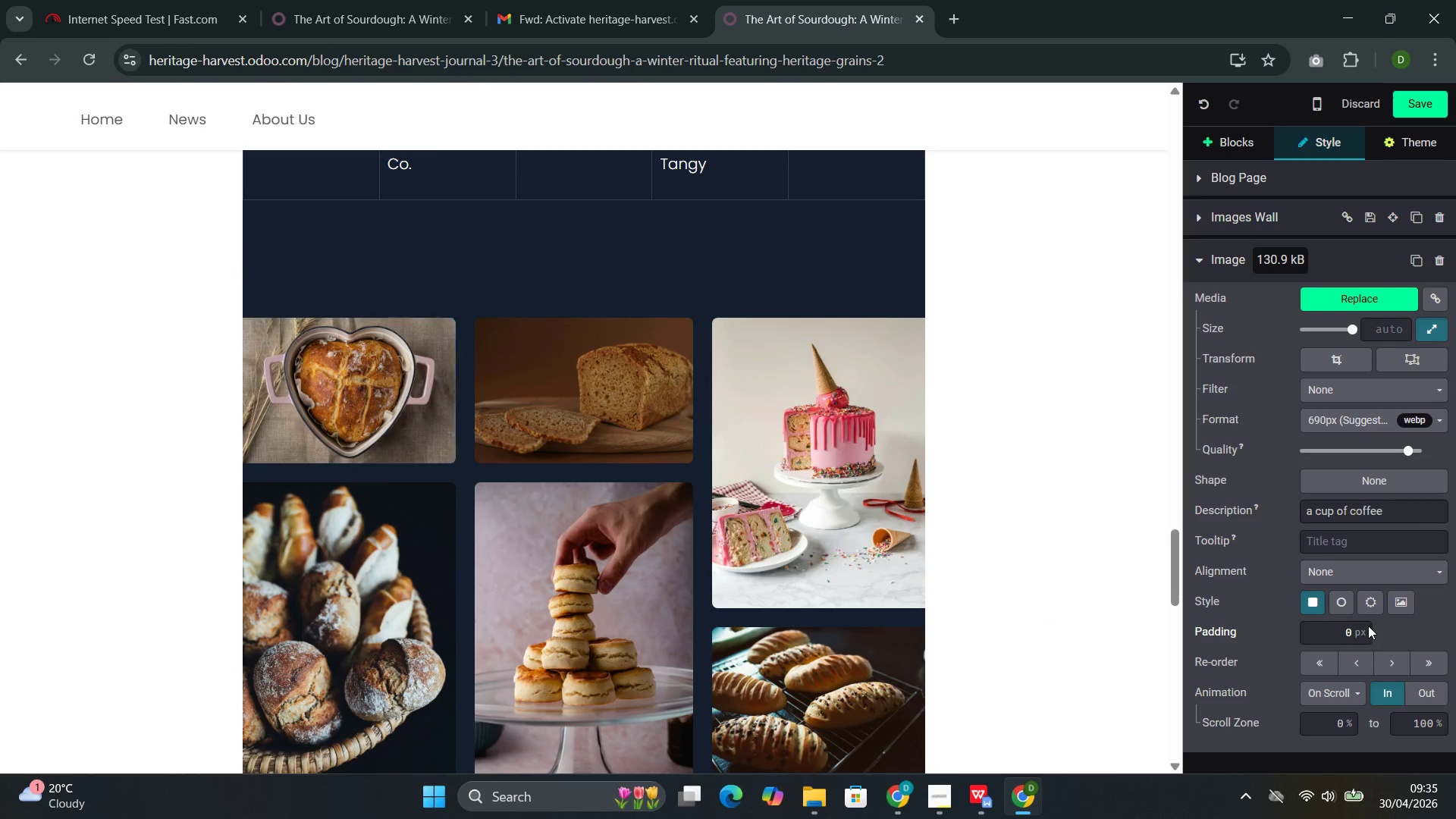 
scroll: coordinate [1355, 690], scroll_direction: down, amount: 7.0
 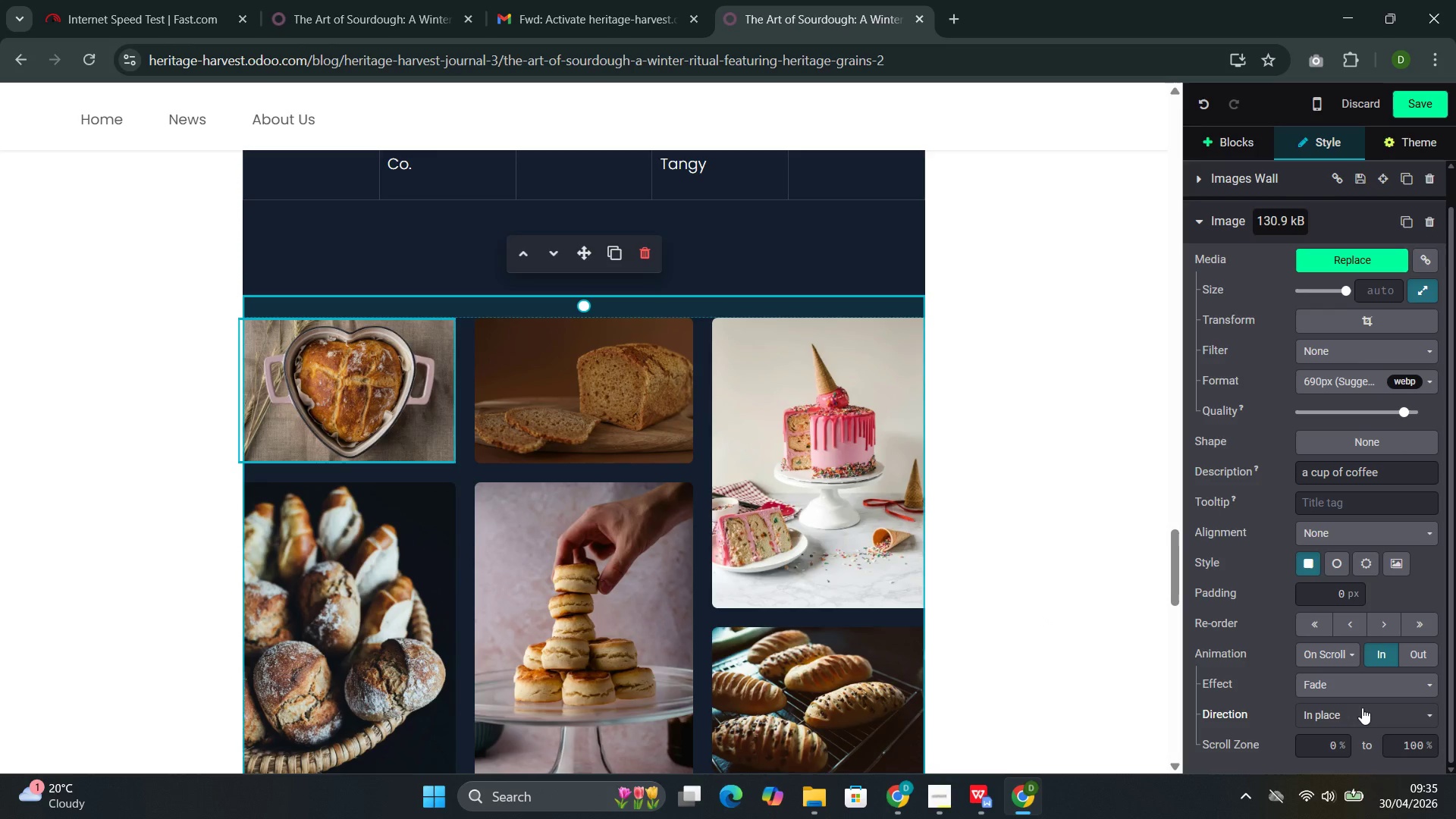 
left_click([1362, 708])
 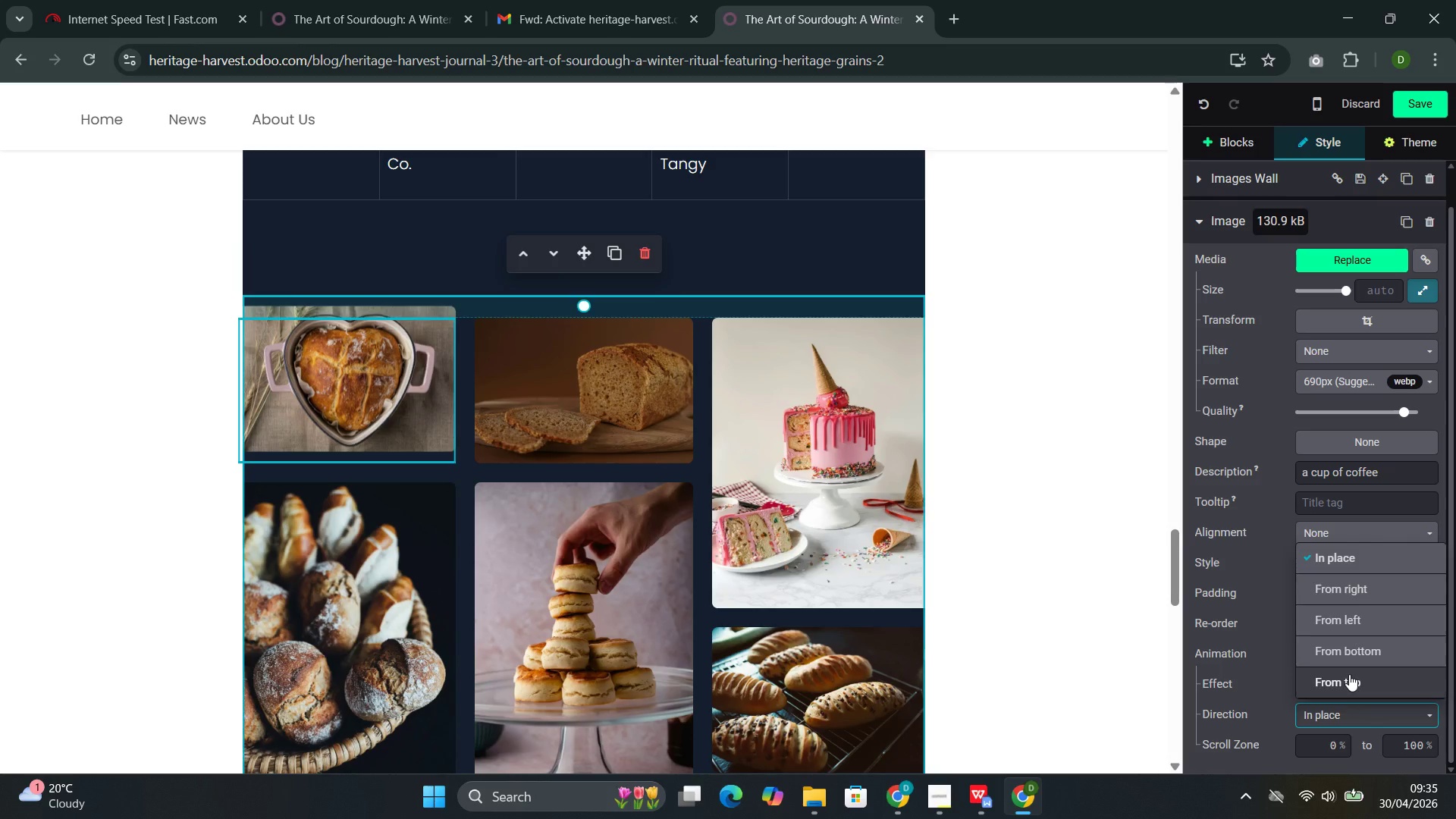 
left_click([655, 357])
 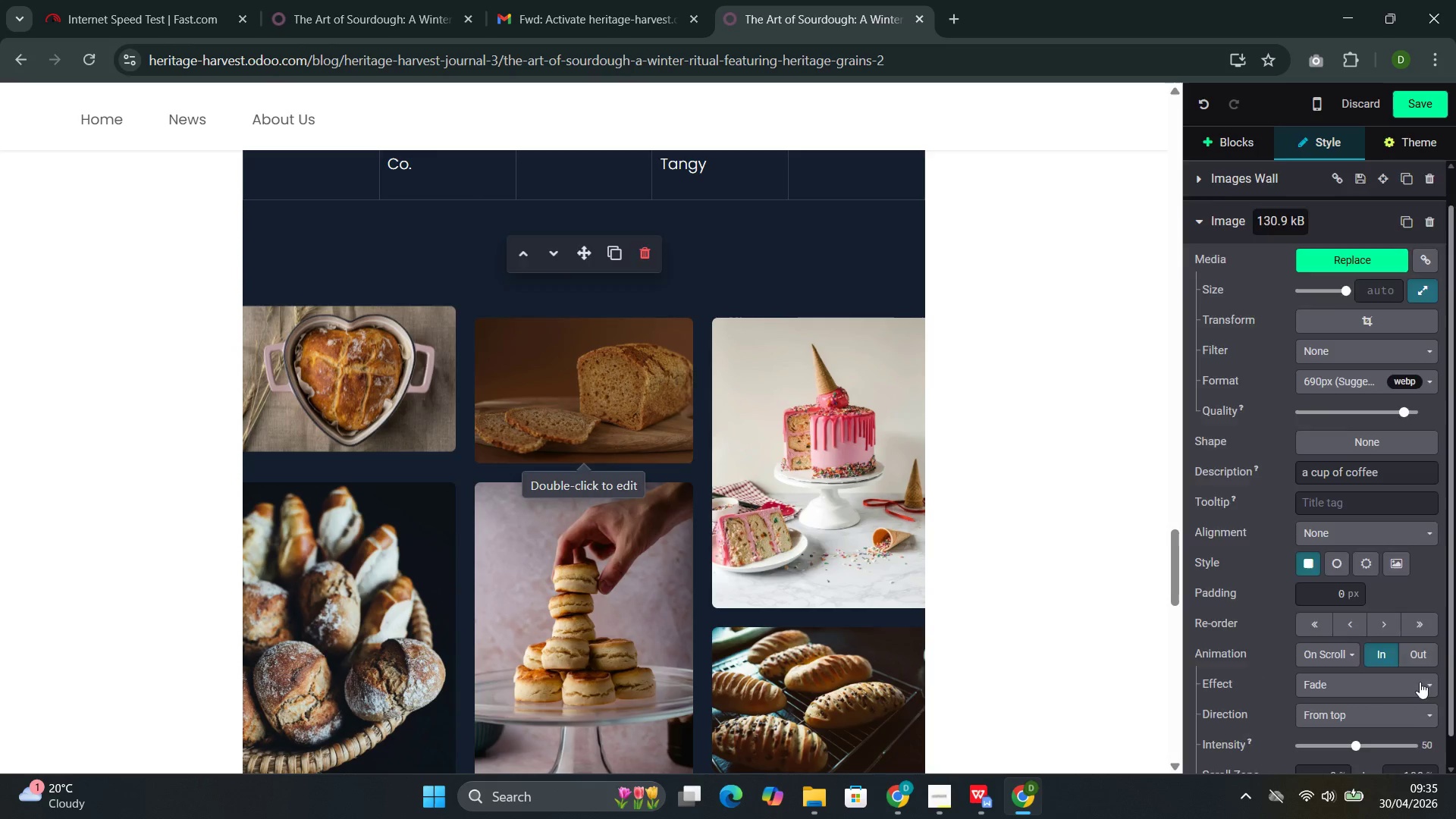 
scroll: coordinate [1357, 663], scroll_direction: down, amount: 3.0
 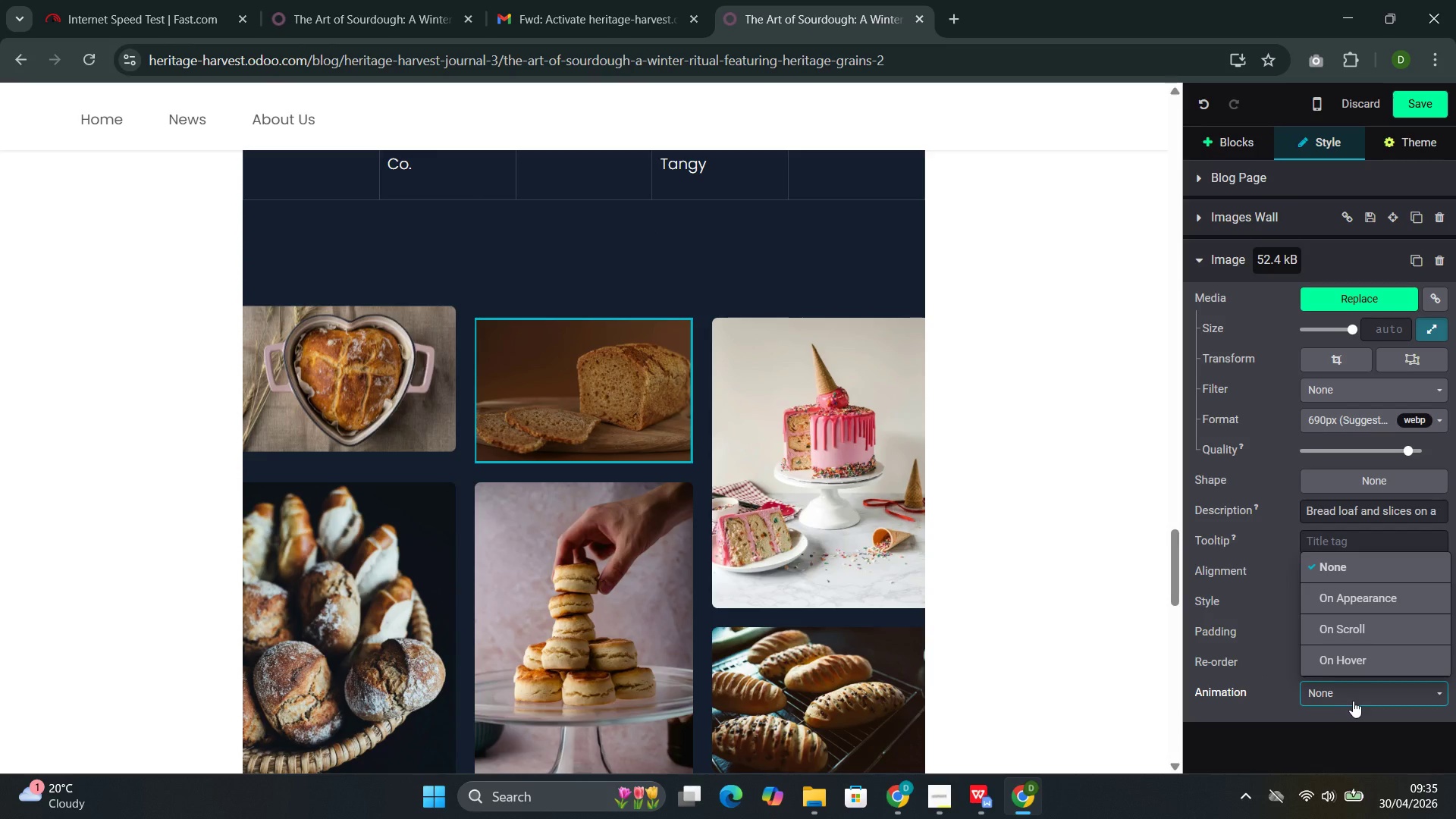 
left_click([1373, 608])
 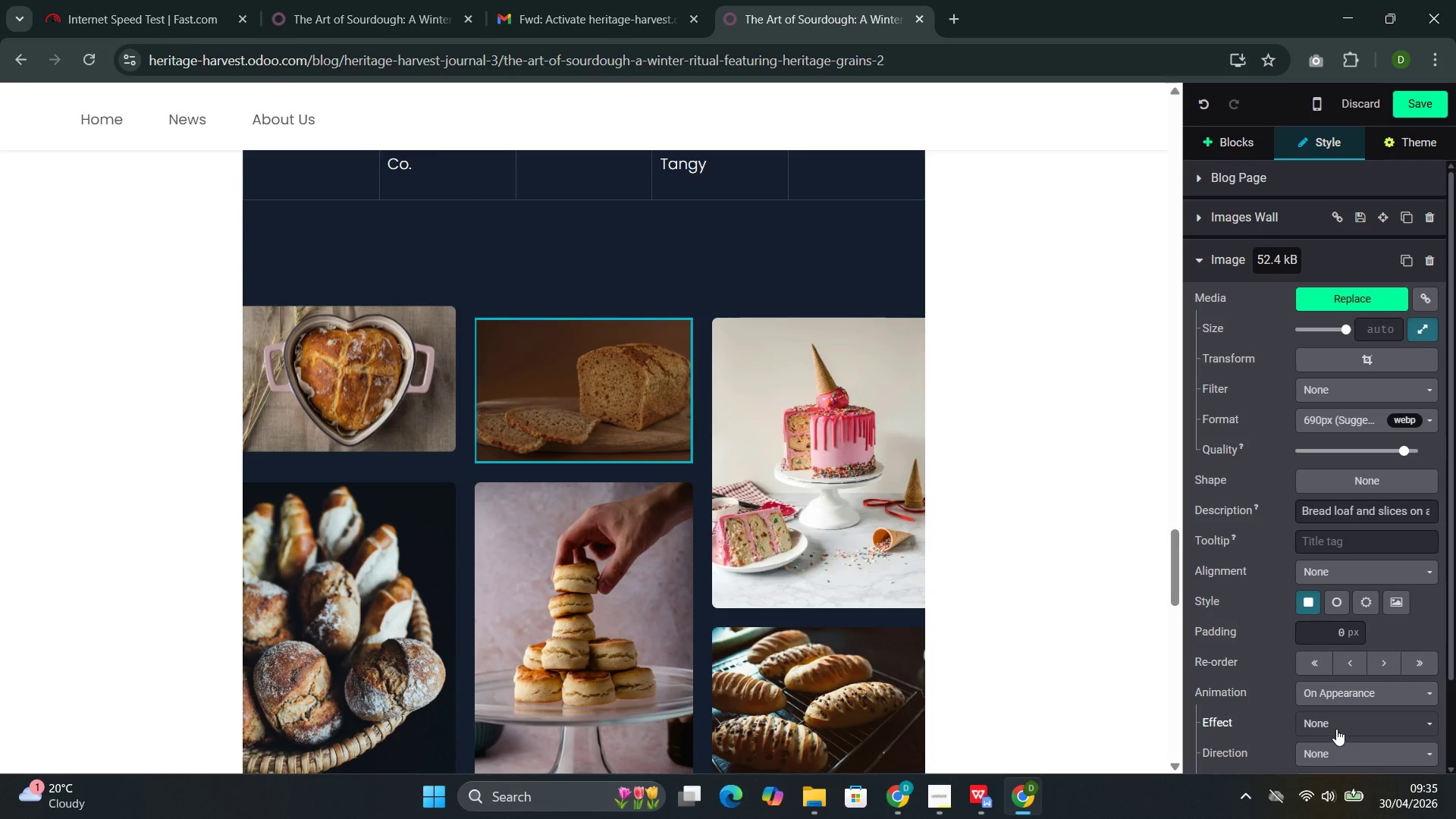 
scroll: coordinate [1353, 701], scroll_direction: down, amount: 2.0
 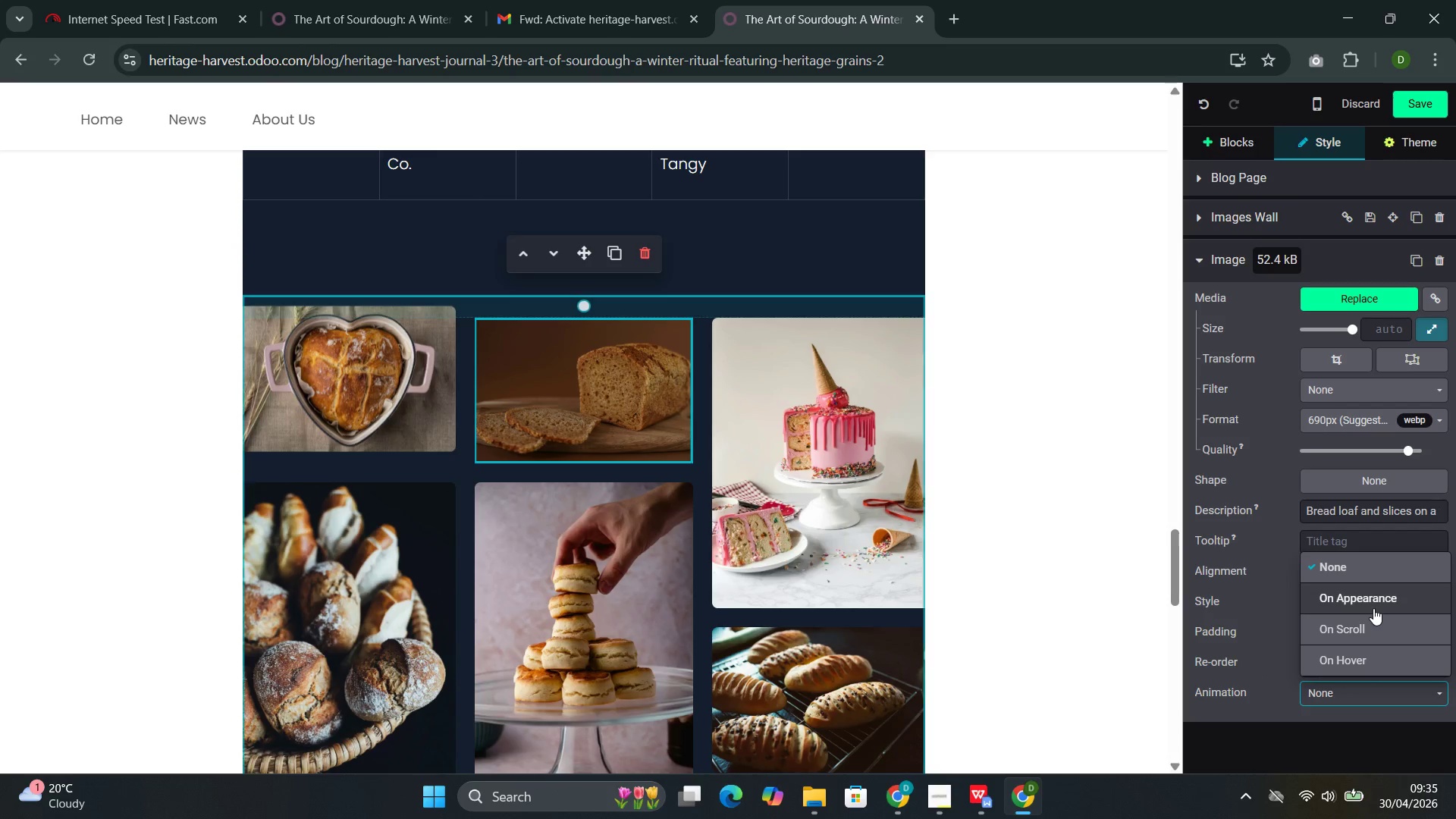 
left_click([1335, 691])
 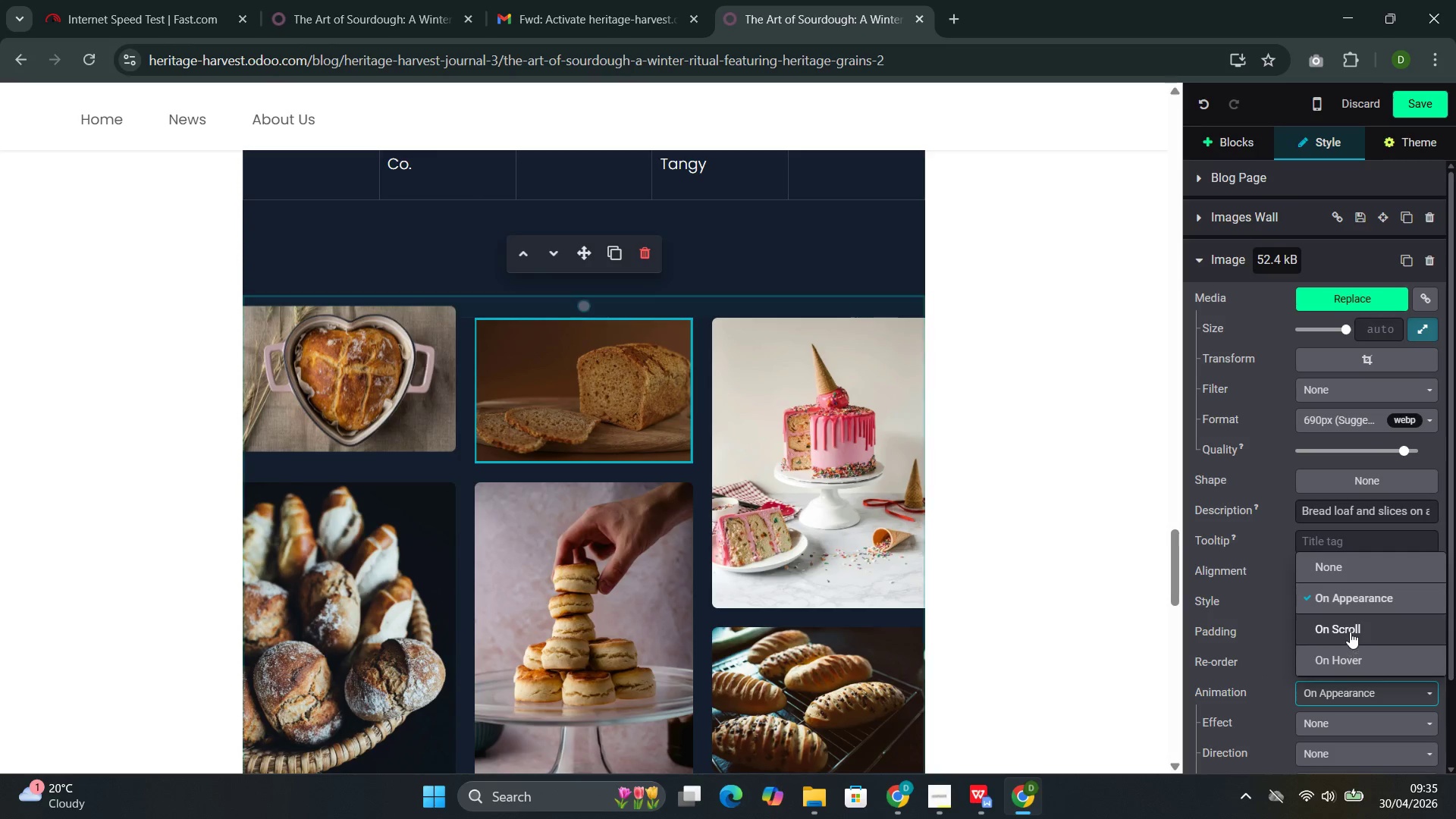 
left_click([1350, 632])
 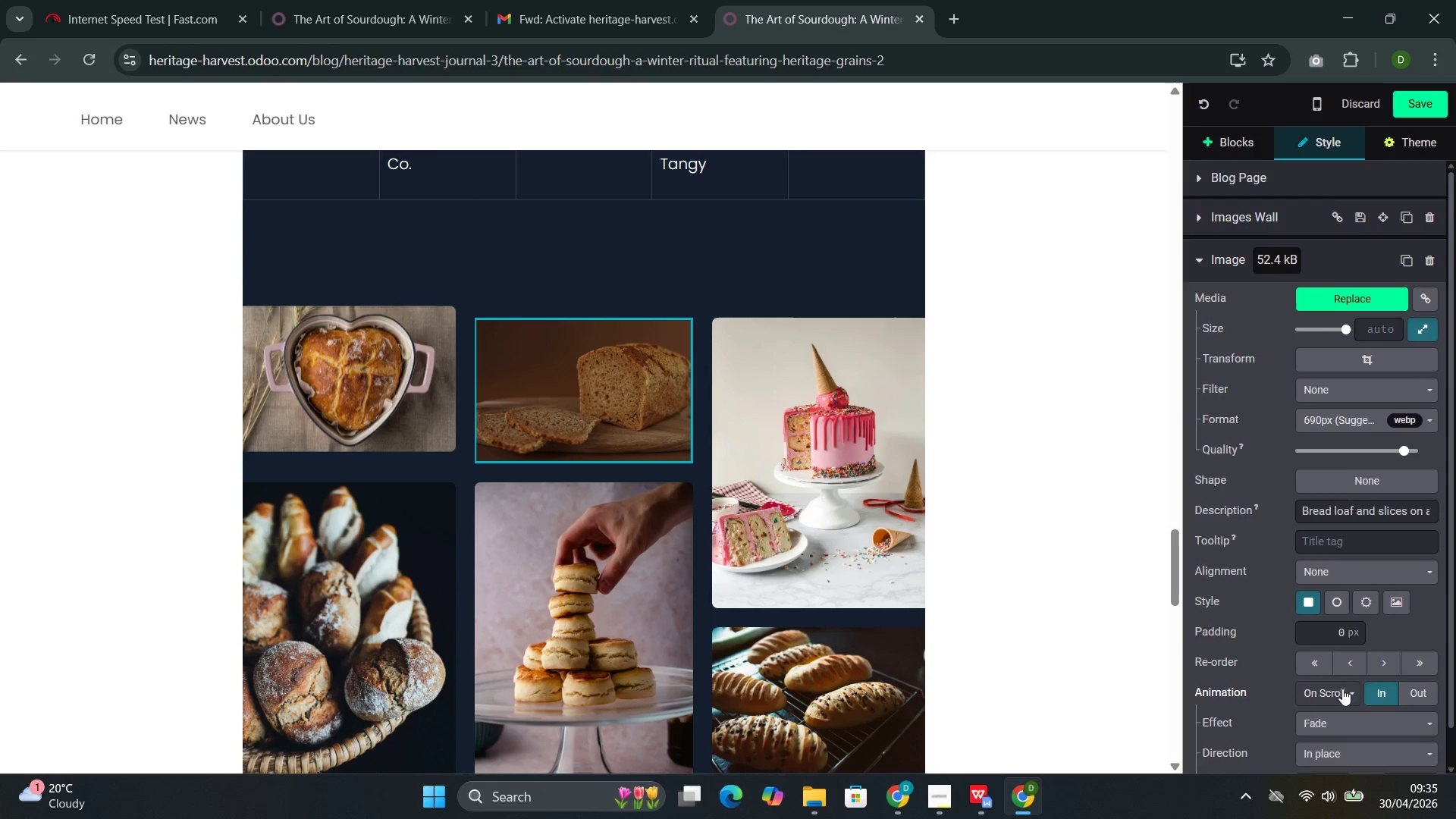 
scroll: coordinate [1341, 696], scroll_direction: down, amount: 4.0
 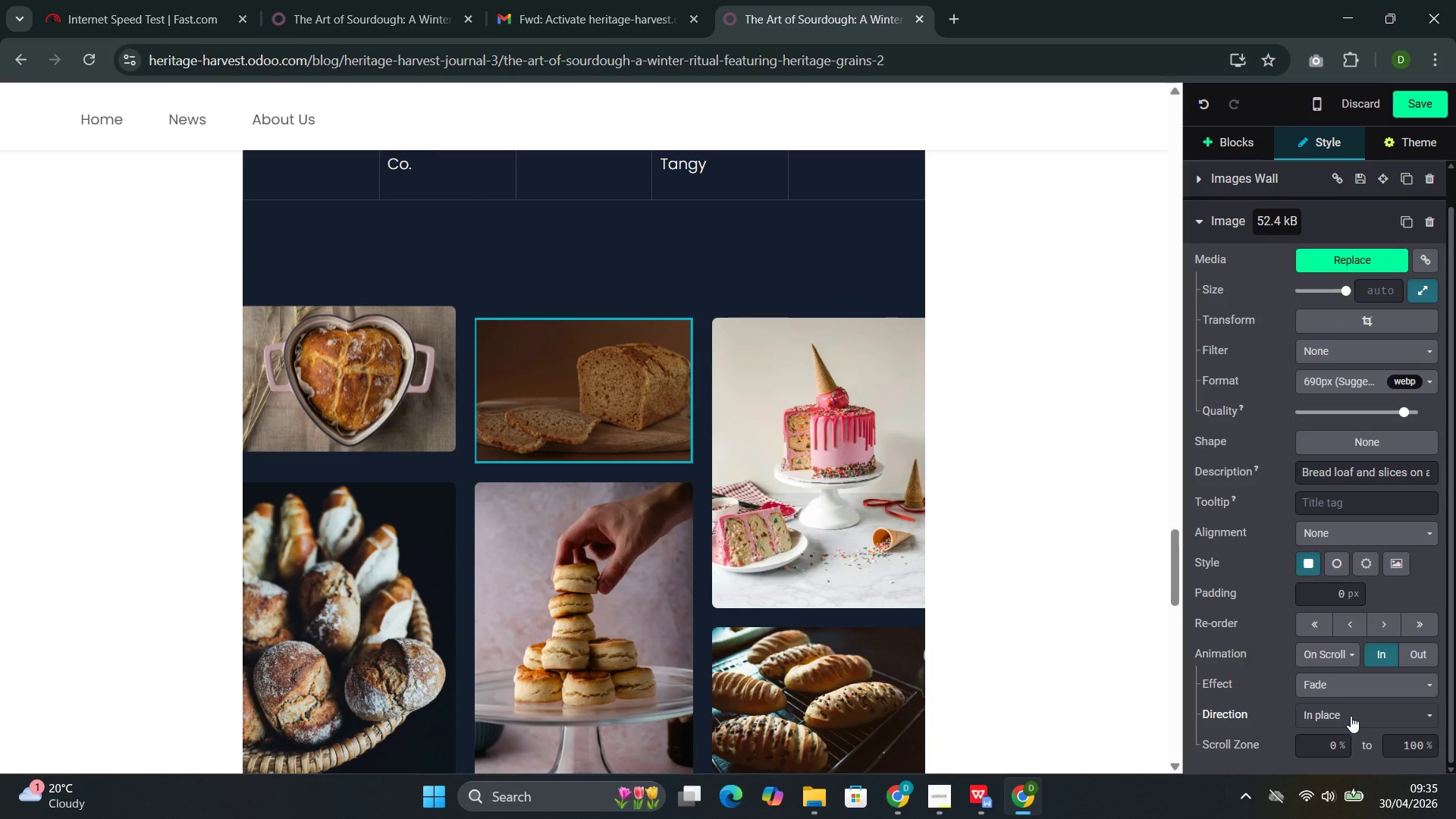 
left_click([1351, 716])
 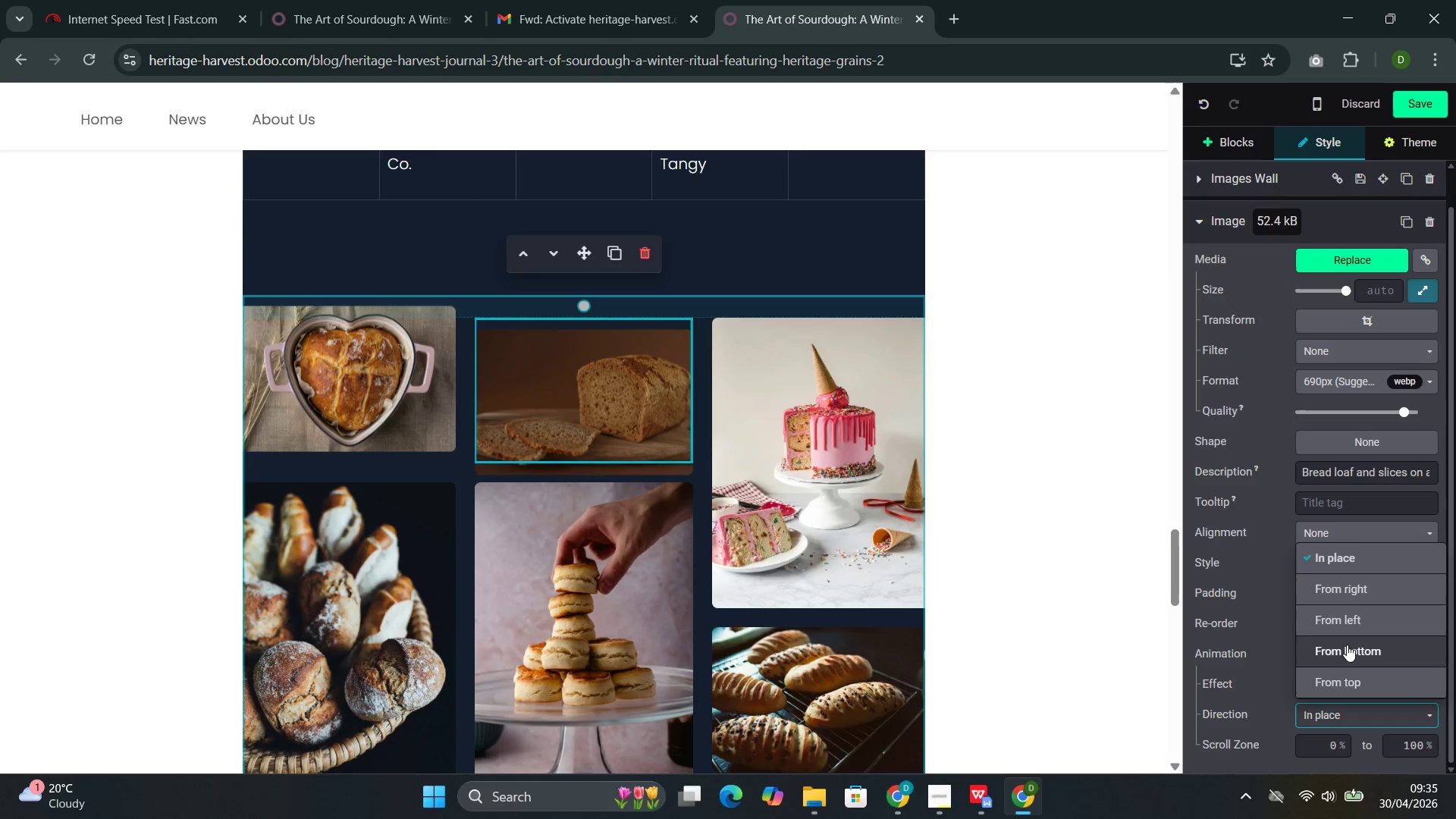 
left_click([1347, 619])
 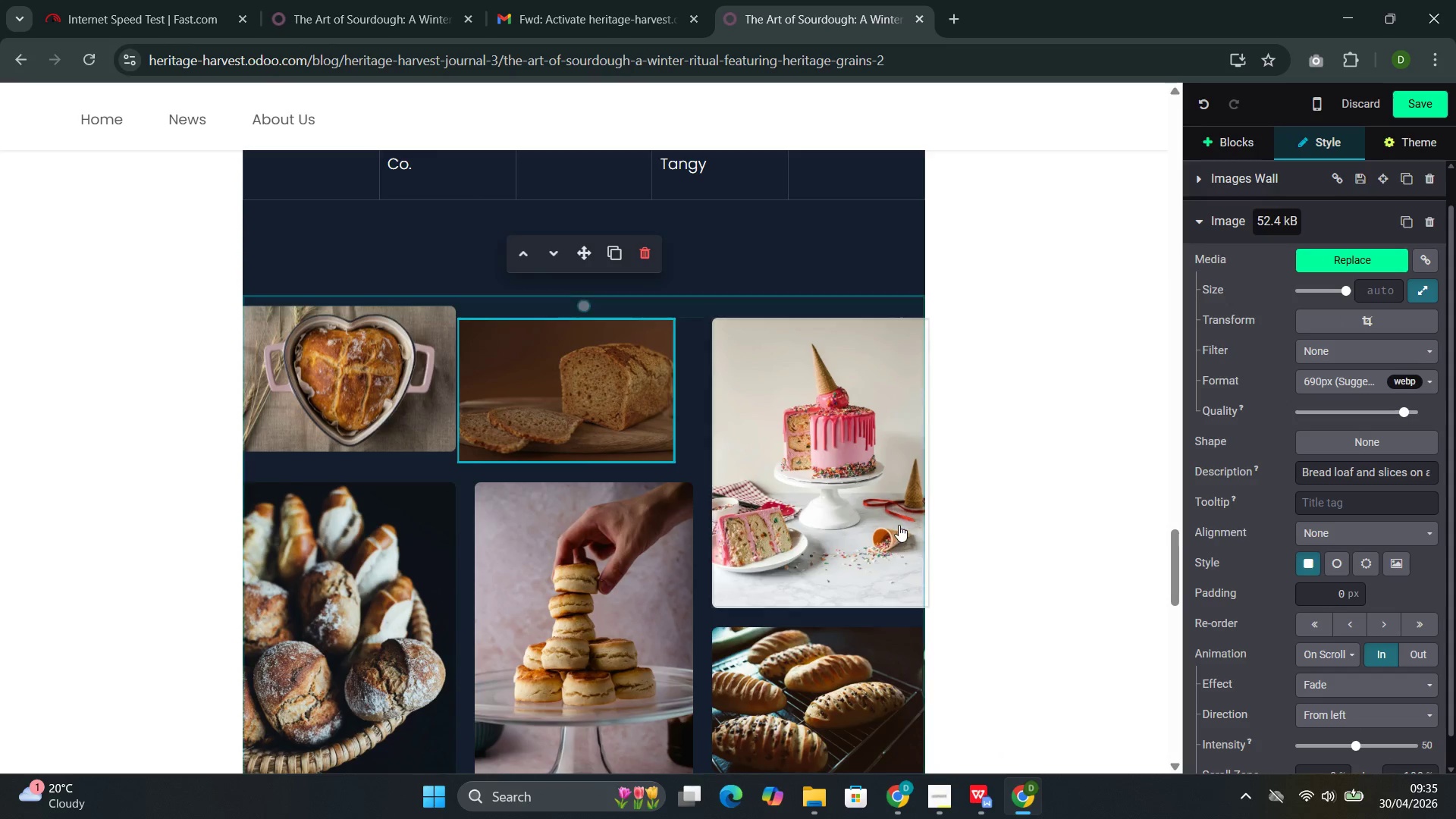 
left_click([899, 525])
 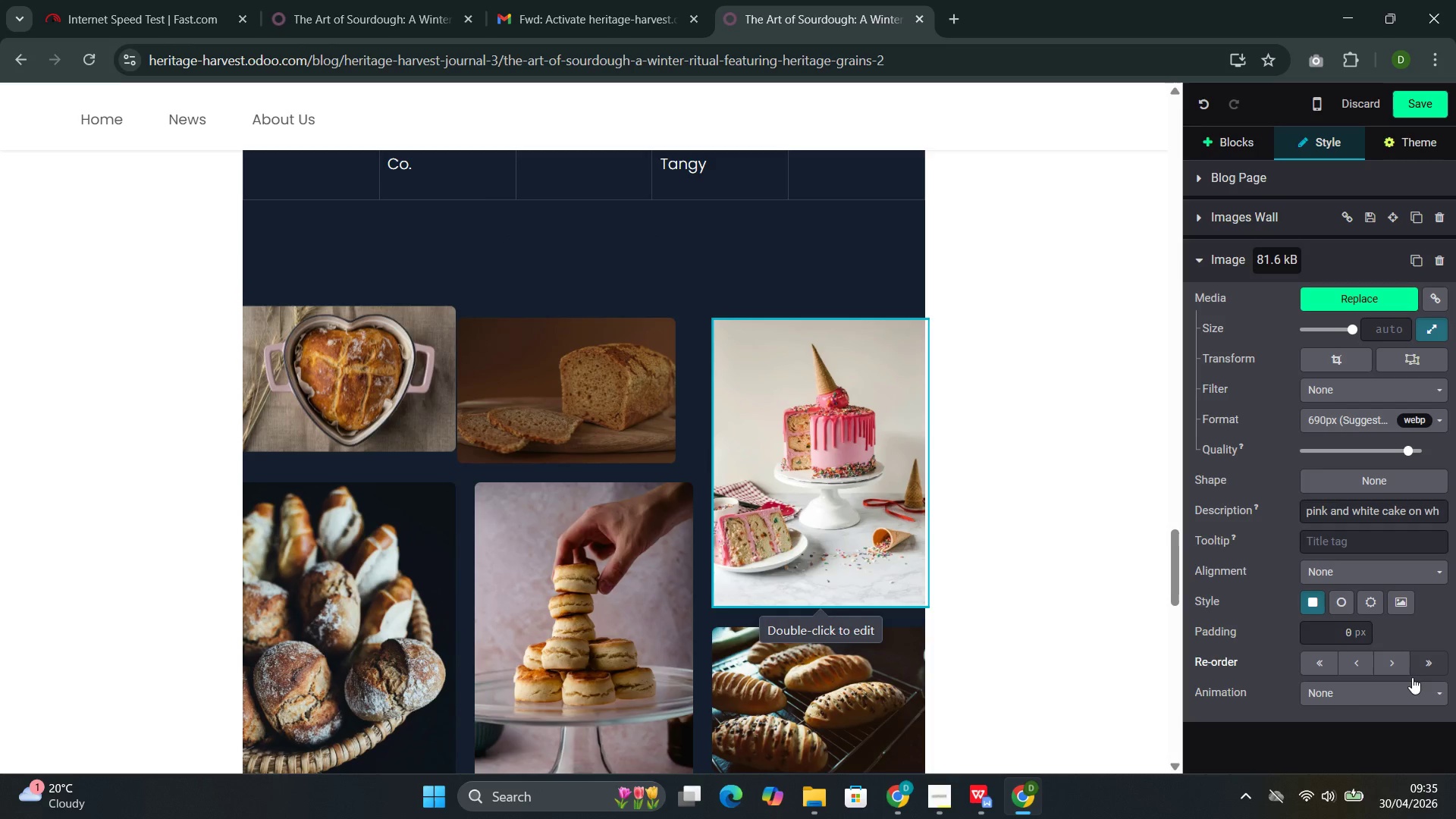 
left_click([1412, 686])
 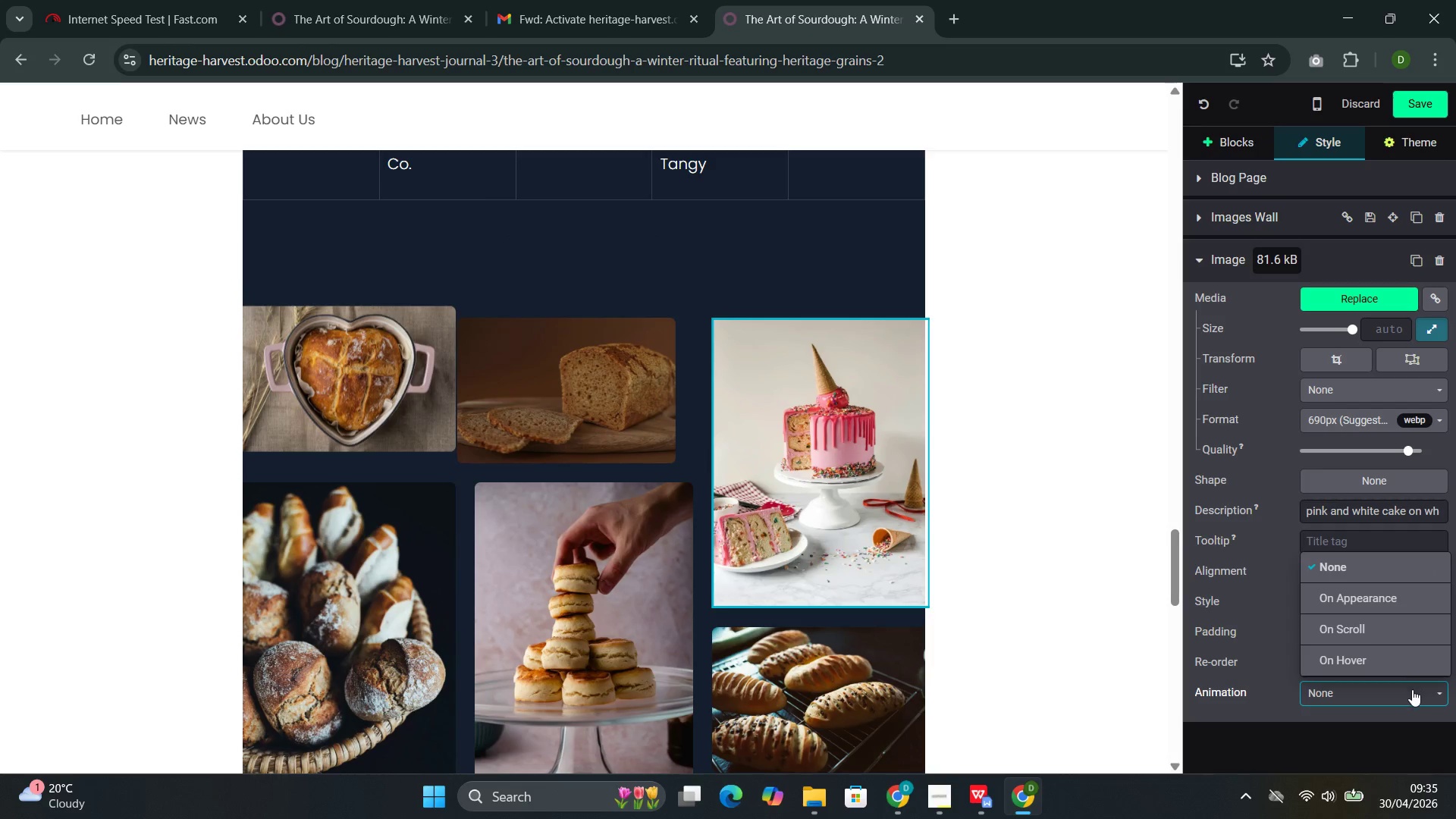 
scroll: coordinate [1412, 689], scroll_direction: down, amount: 3.0
 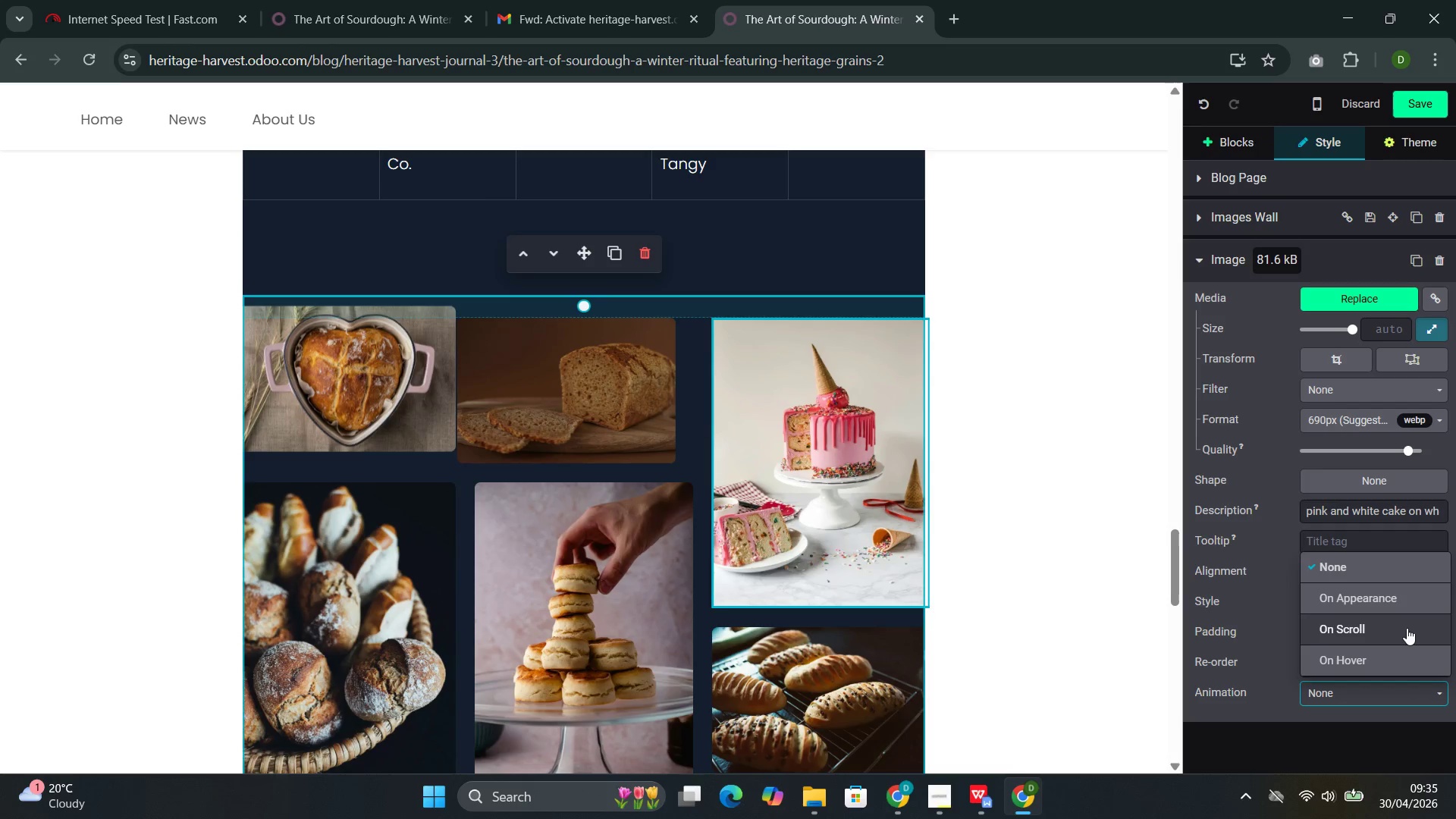 
left_click([1407, 628])
 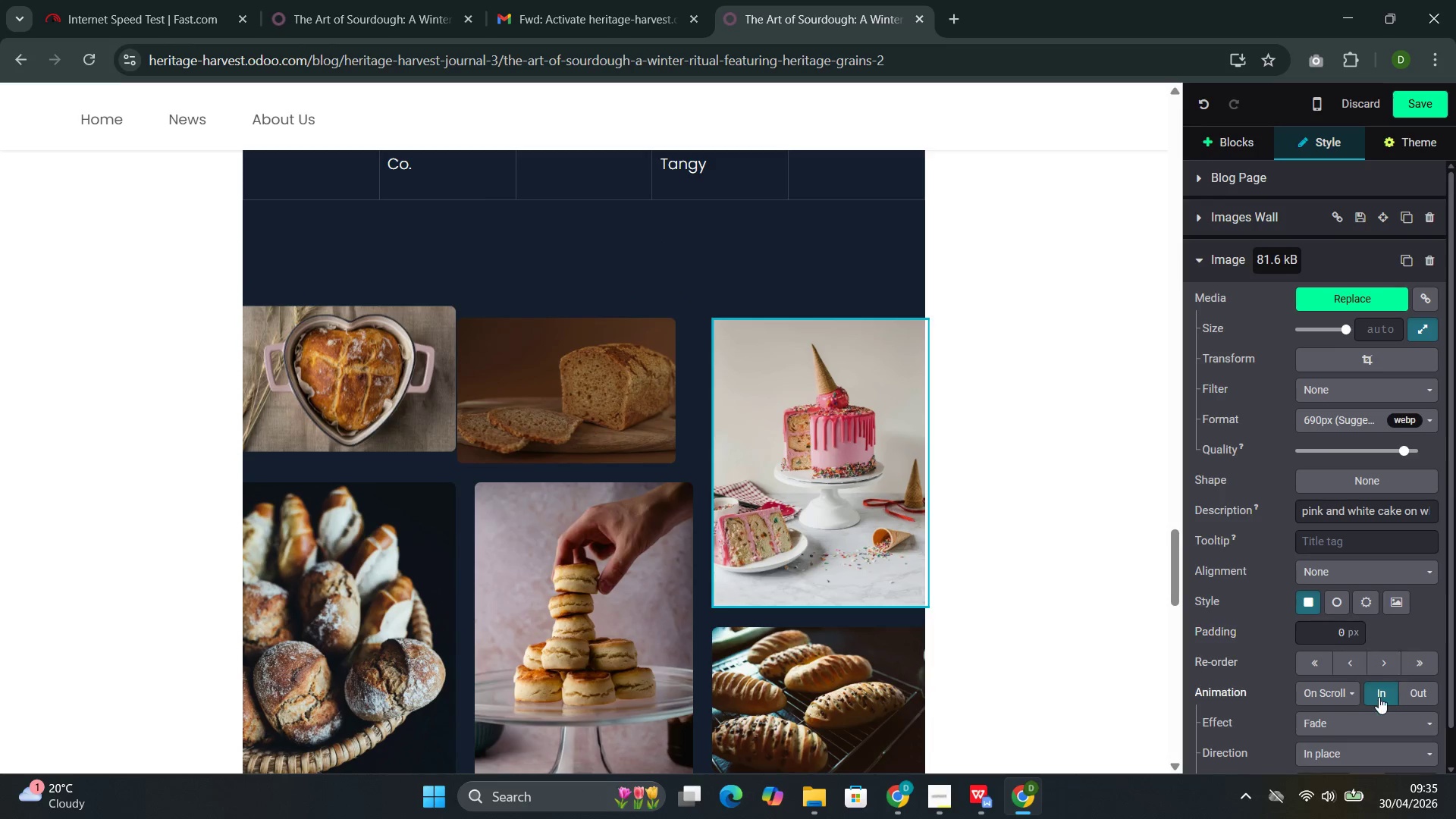 
scroll: coordinate [1377, 700], scroll_direction: down, amount: 5.0
 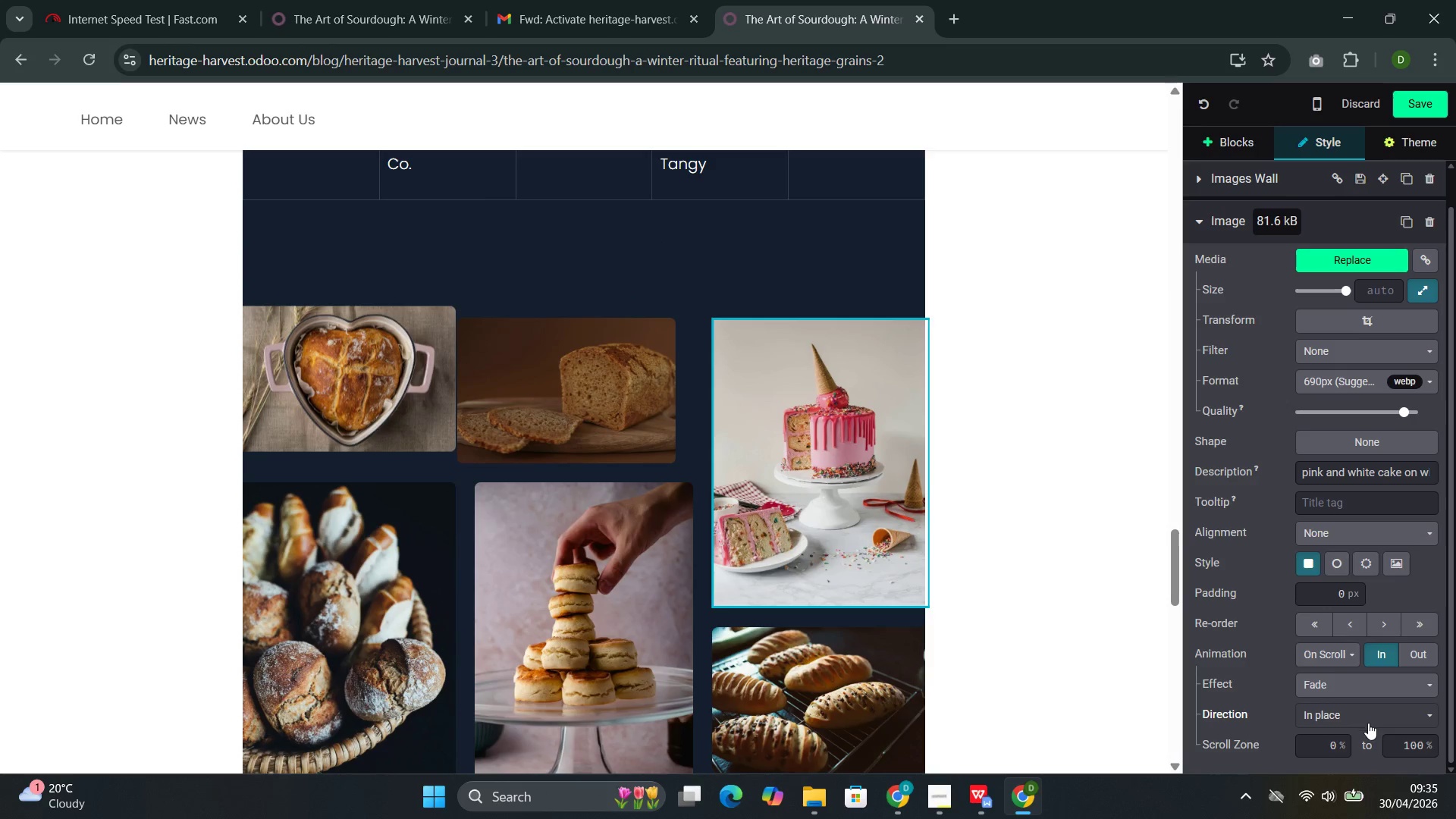 
left_click([1368, 723])
 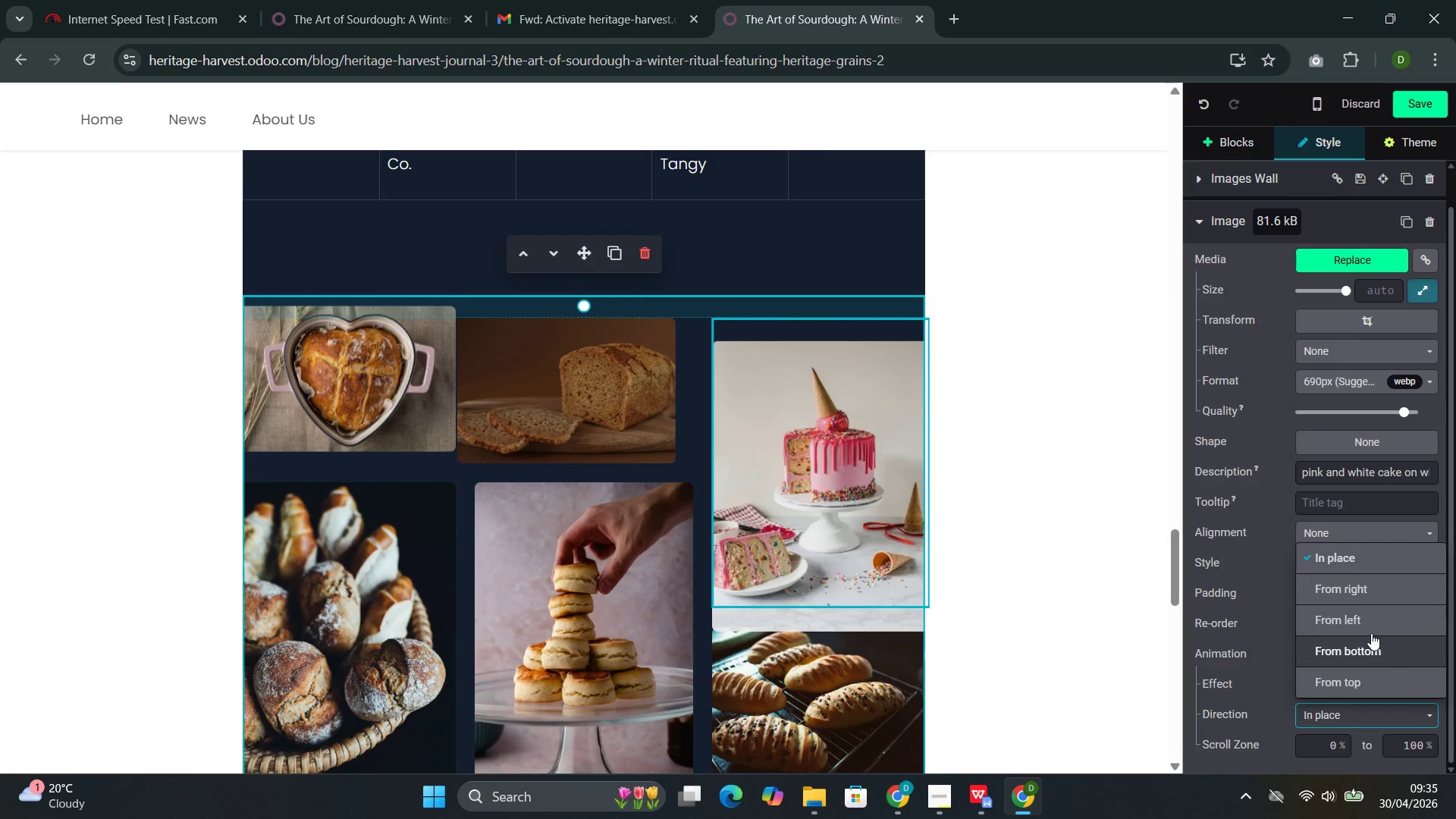 
left_click([1367, 594])
 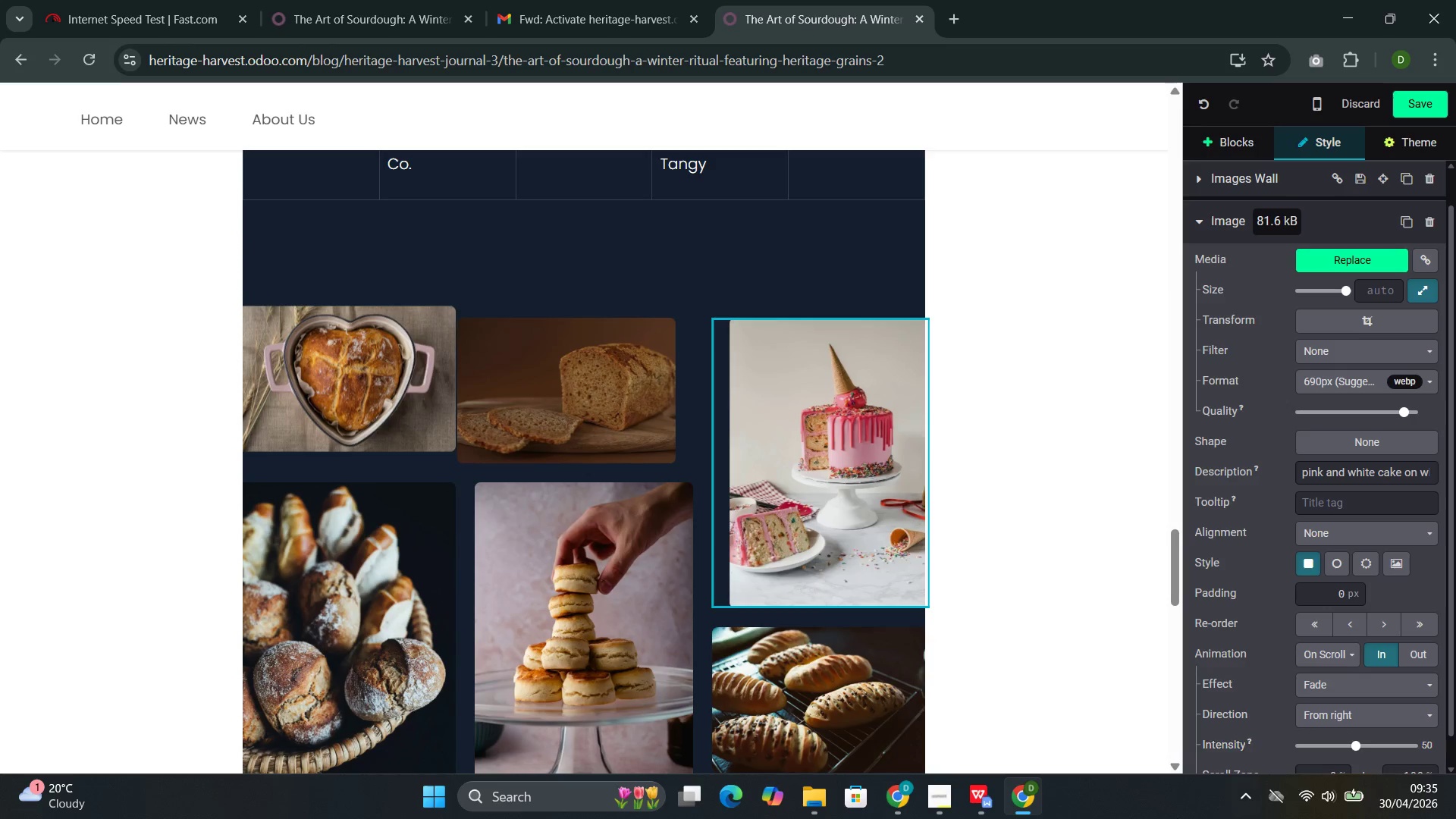 
scroll: coordinate [1137, 633], scroll_direction: none, amount: 0.0
 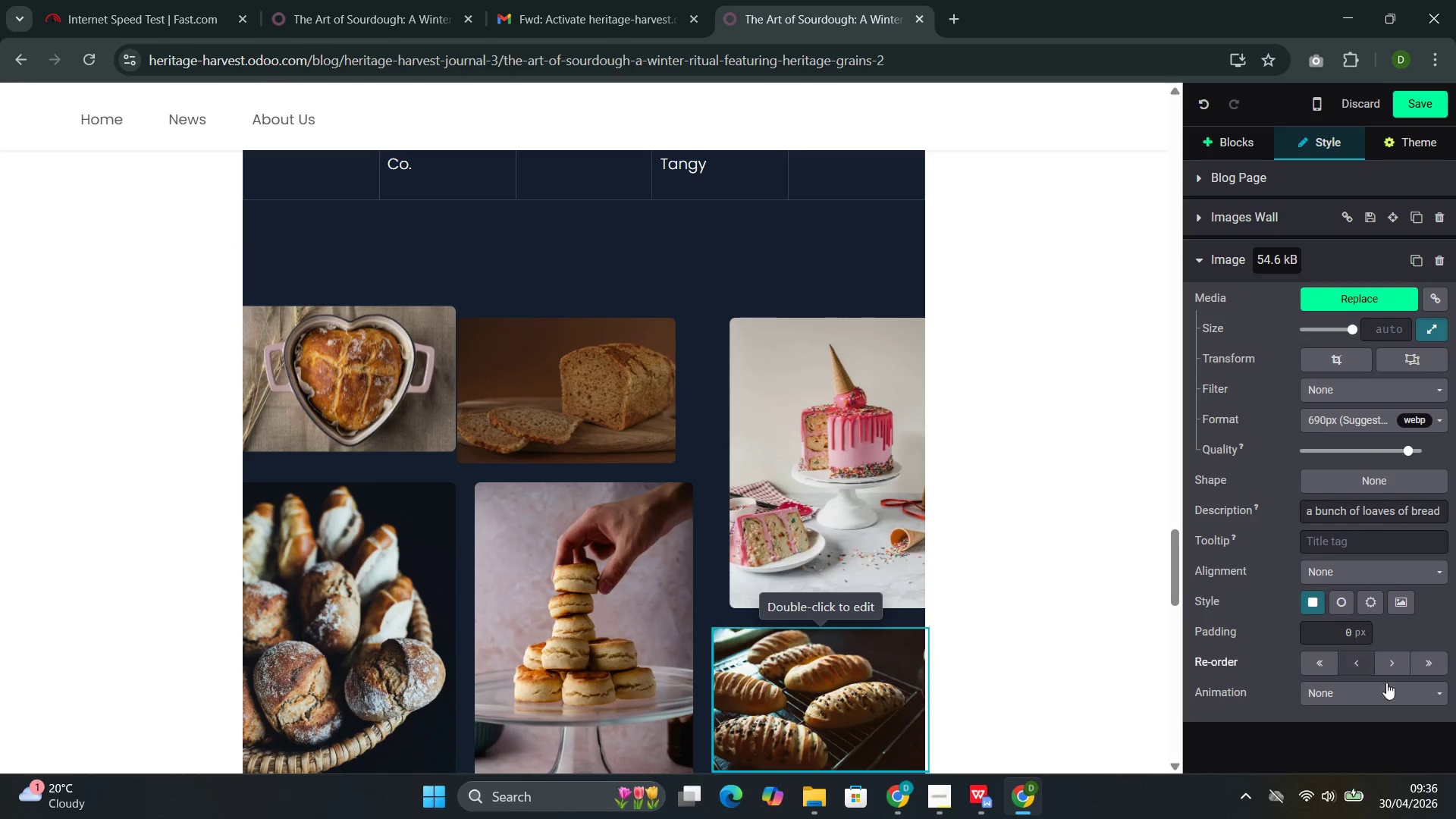 
left_click([1367, 699])
 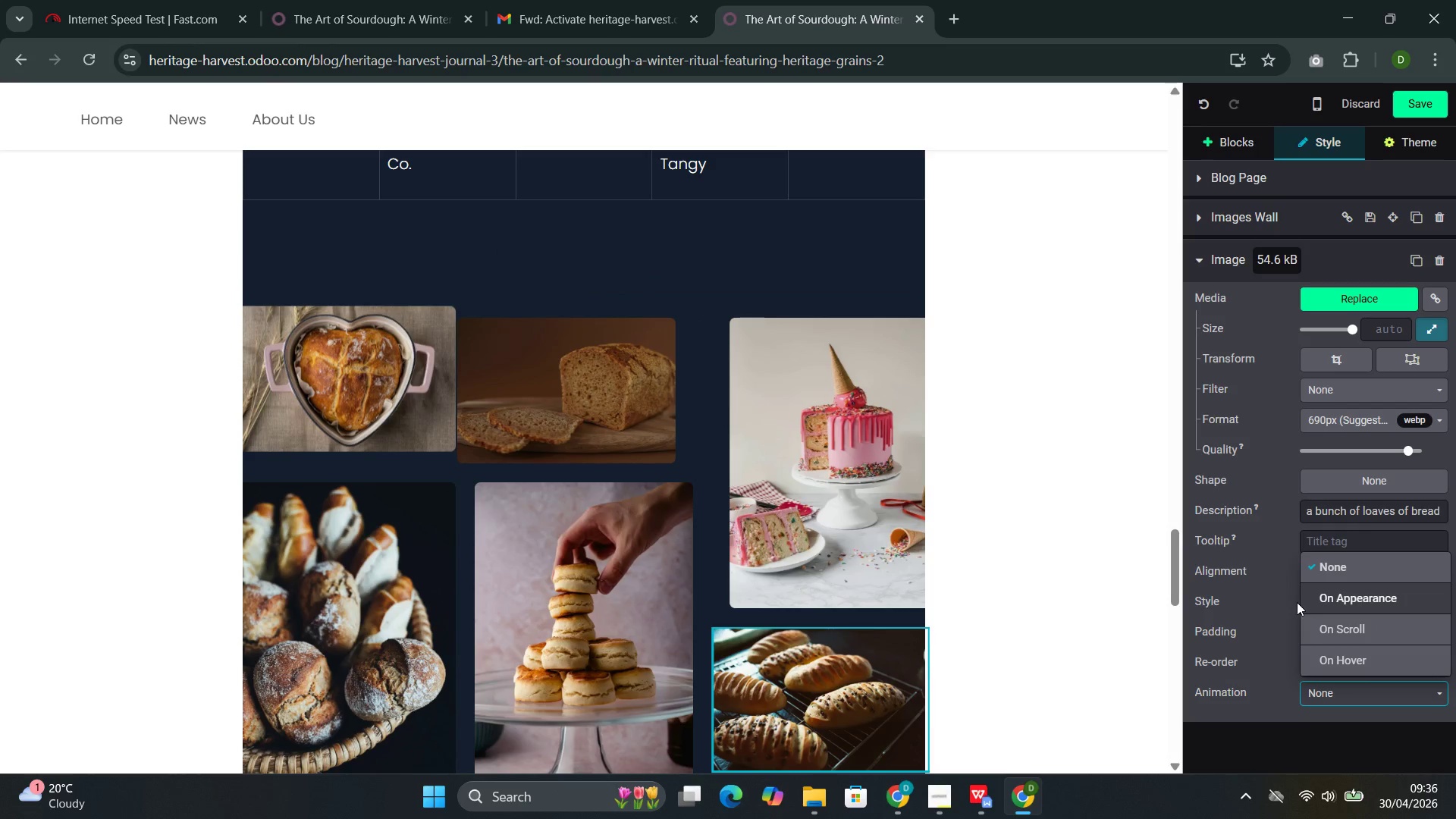 
scroll: coordinate [1338, 654], scroll_direction: down, amount: 4.0
 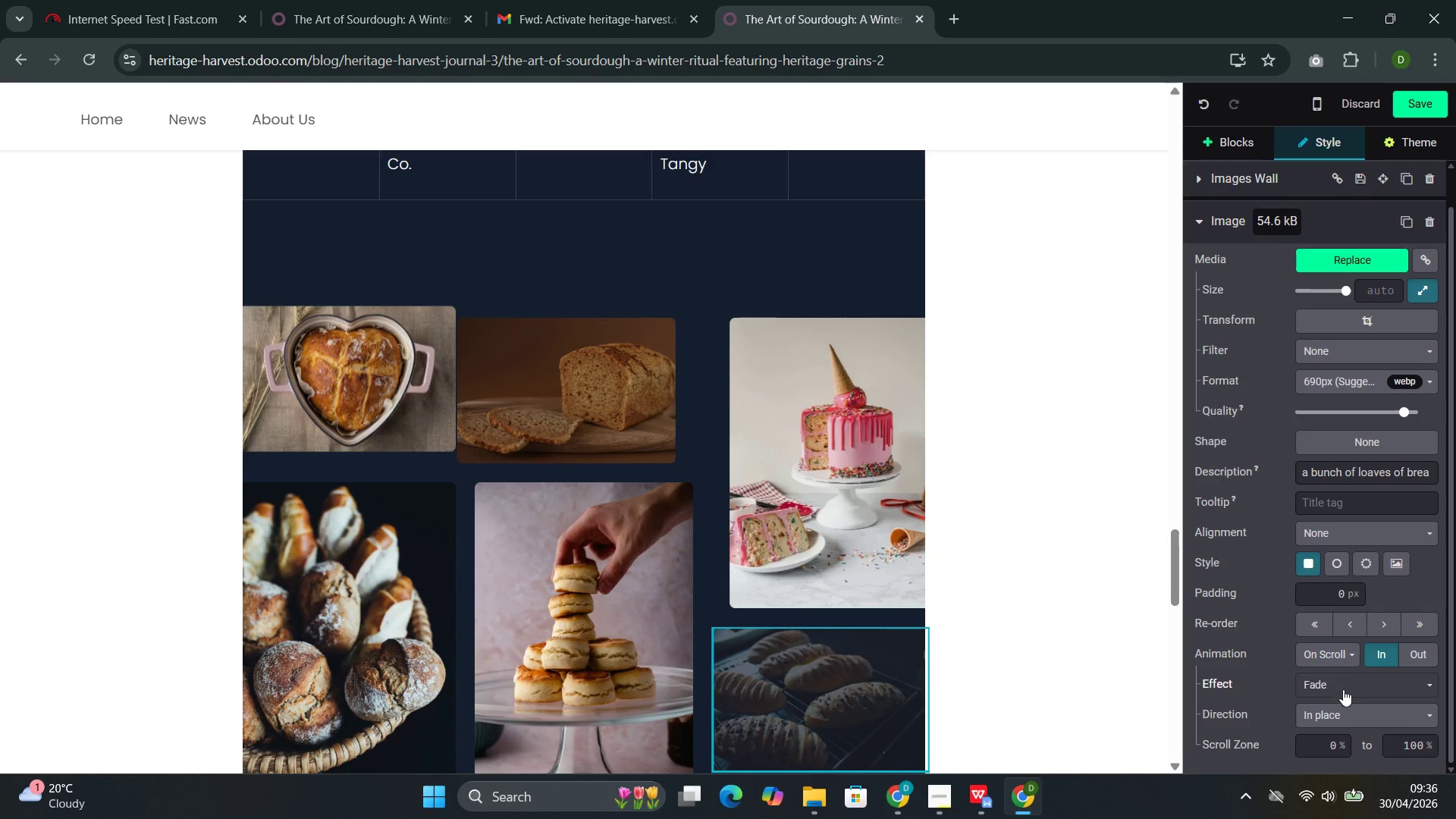 
left_click([1345, 709])
 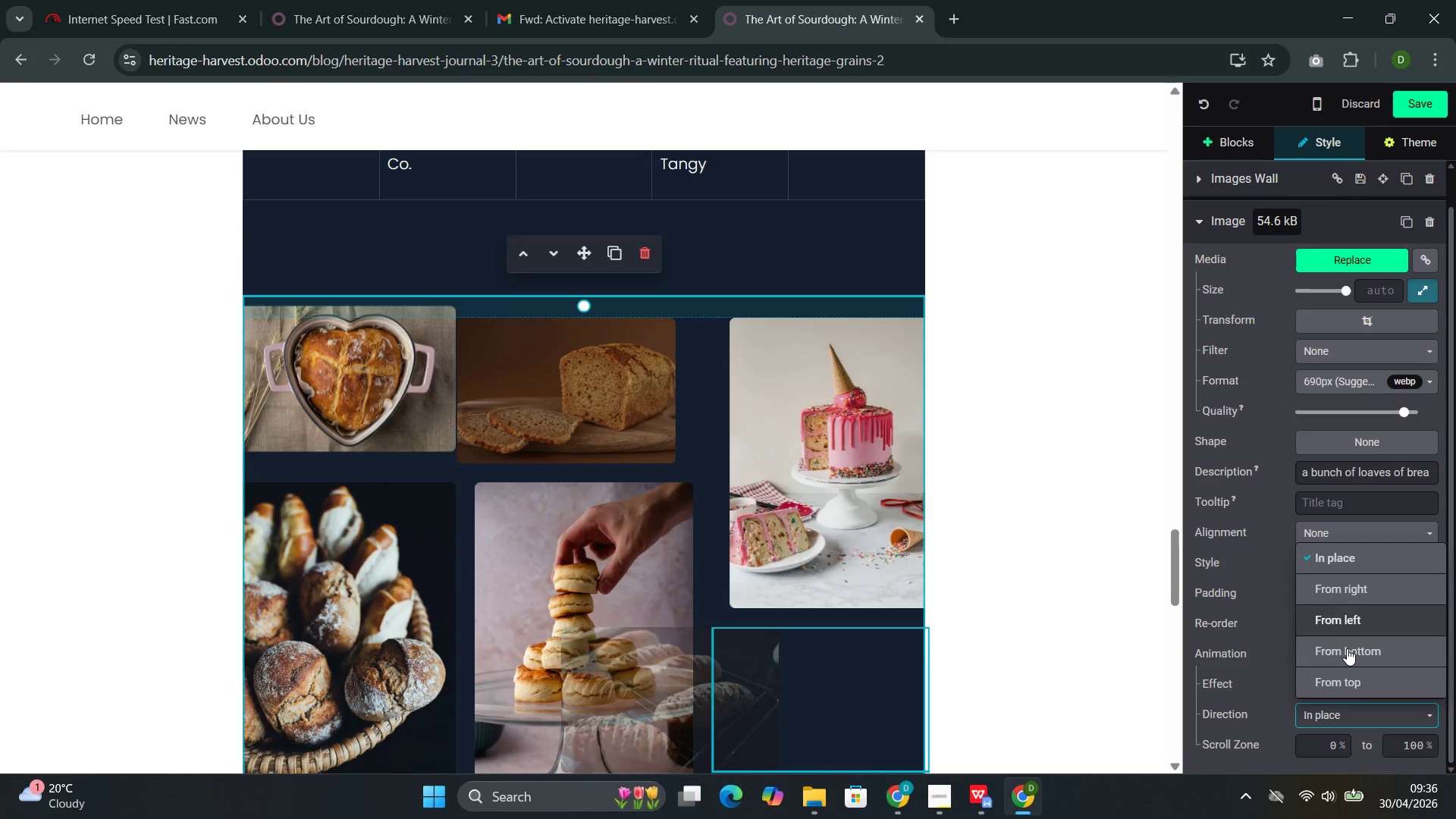 
left_click([1351, 688])
 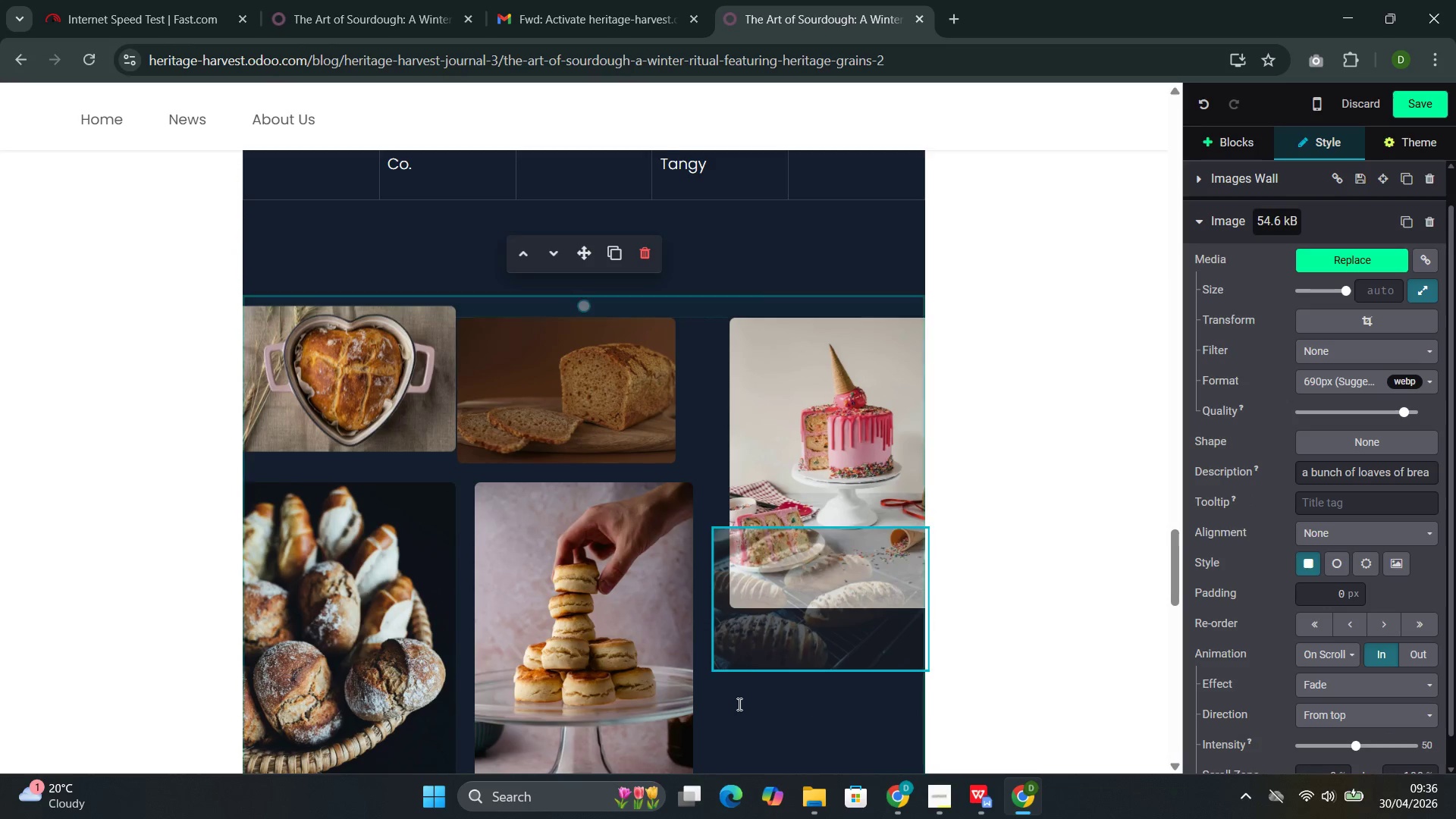 
scroll: coordinate [738, 704], scroll_direction: down, amount: 1.0
 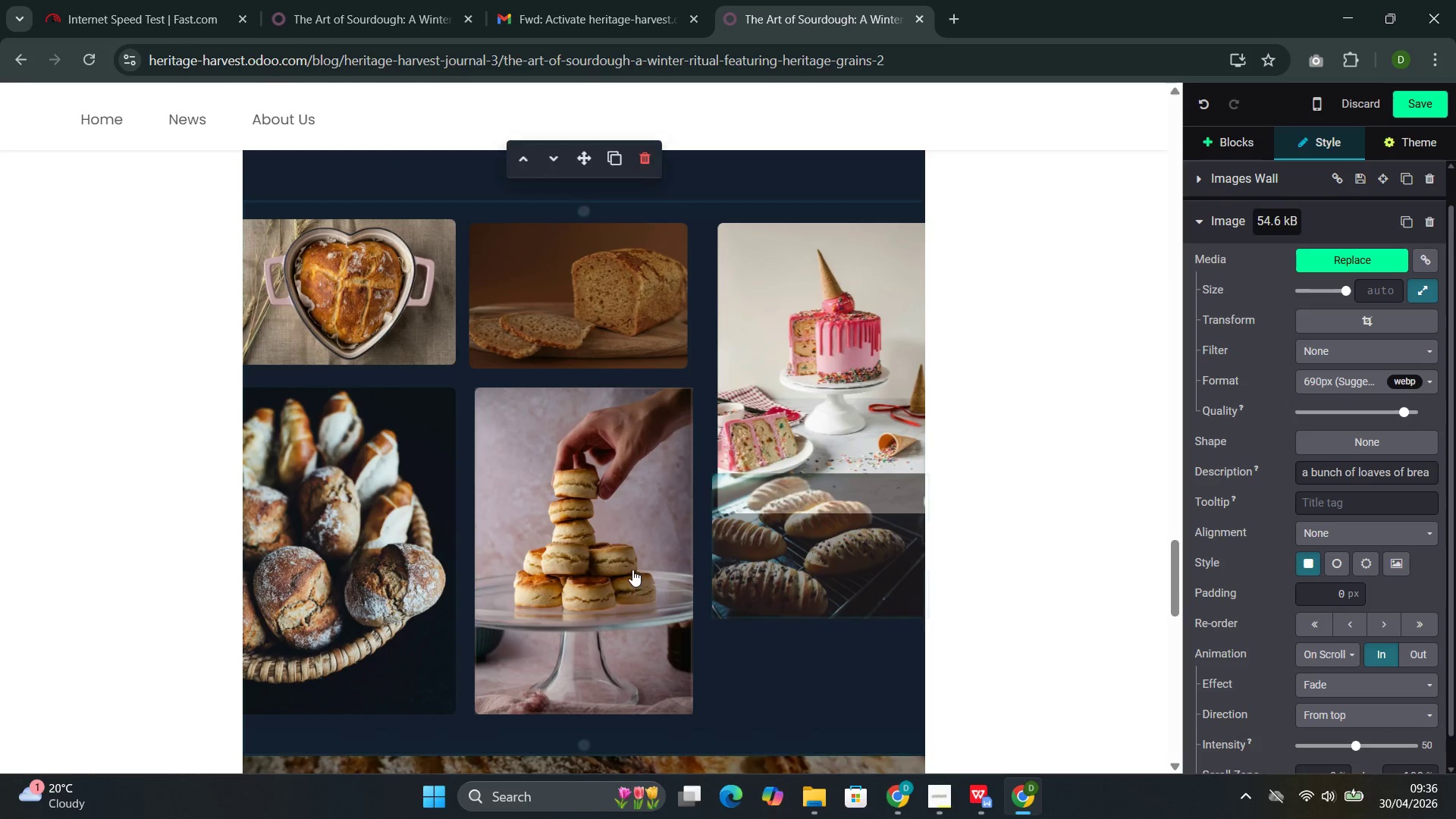 
left_click([632, 570])
 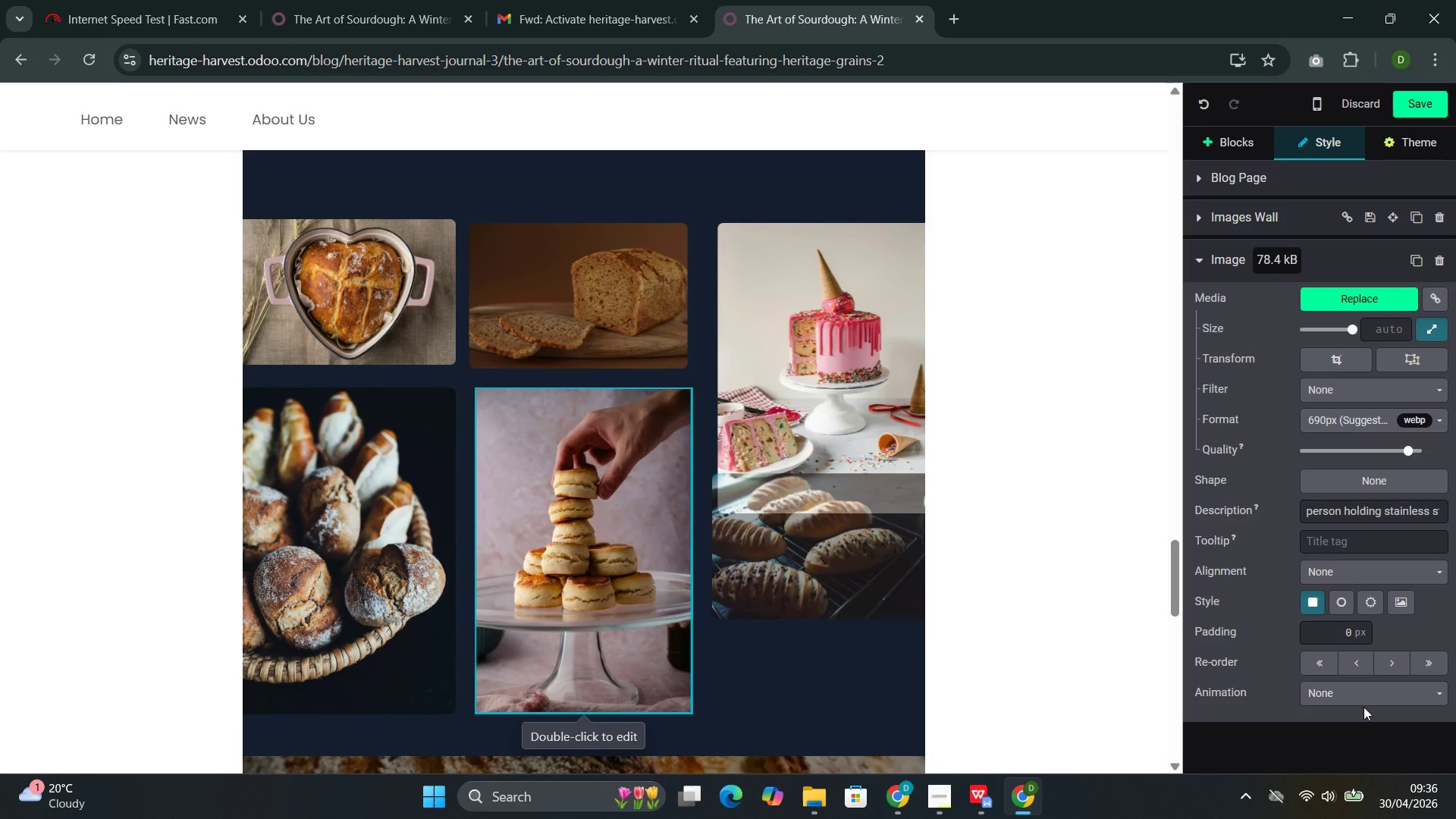 
left_click([1362, 701])
 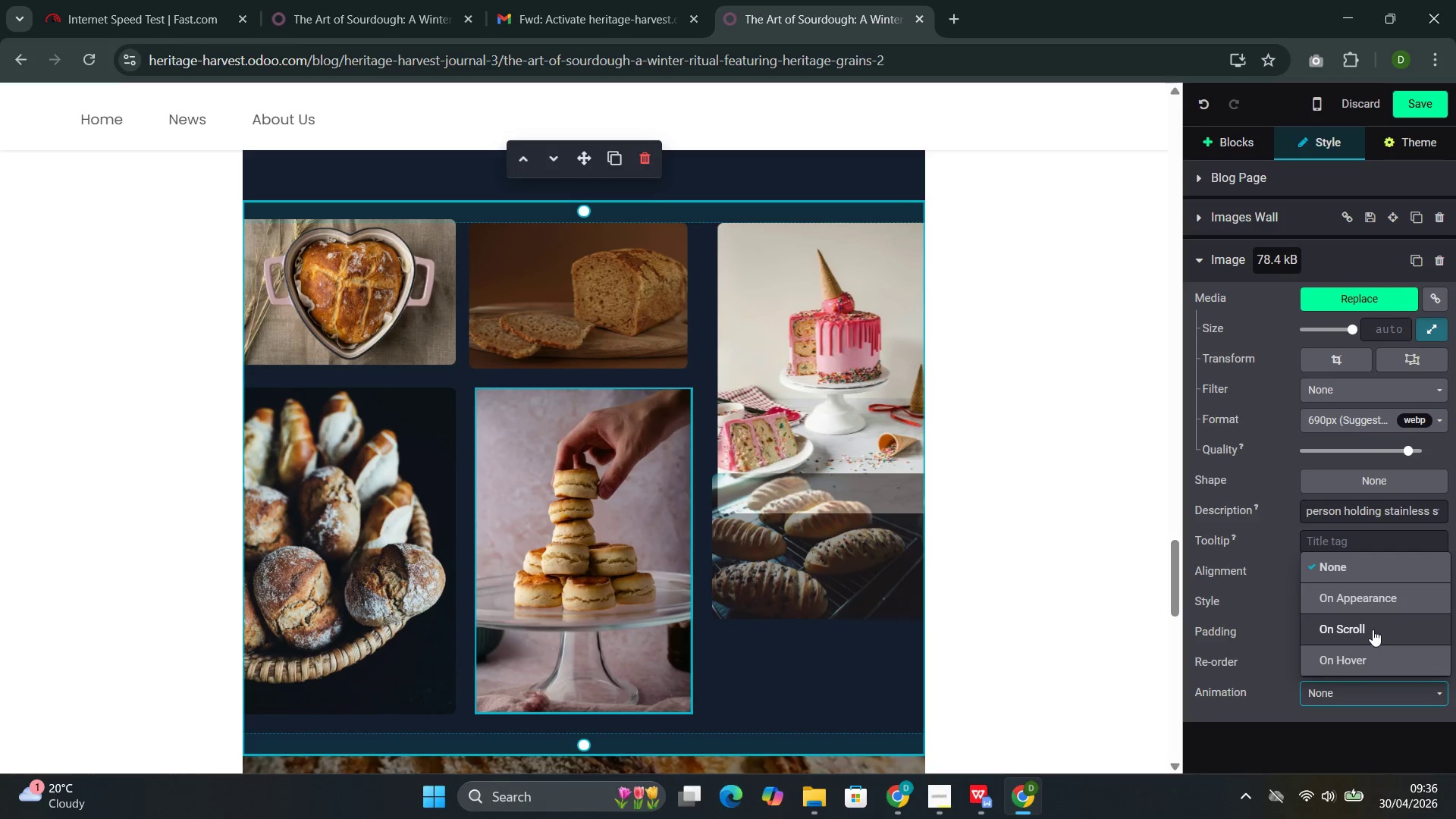 
left_click([1373, 628])
 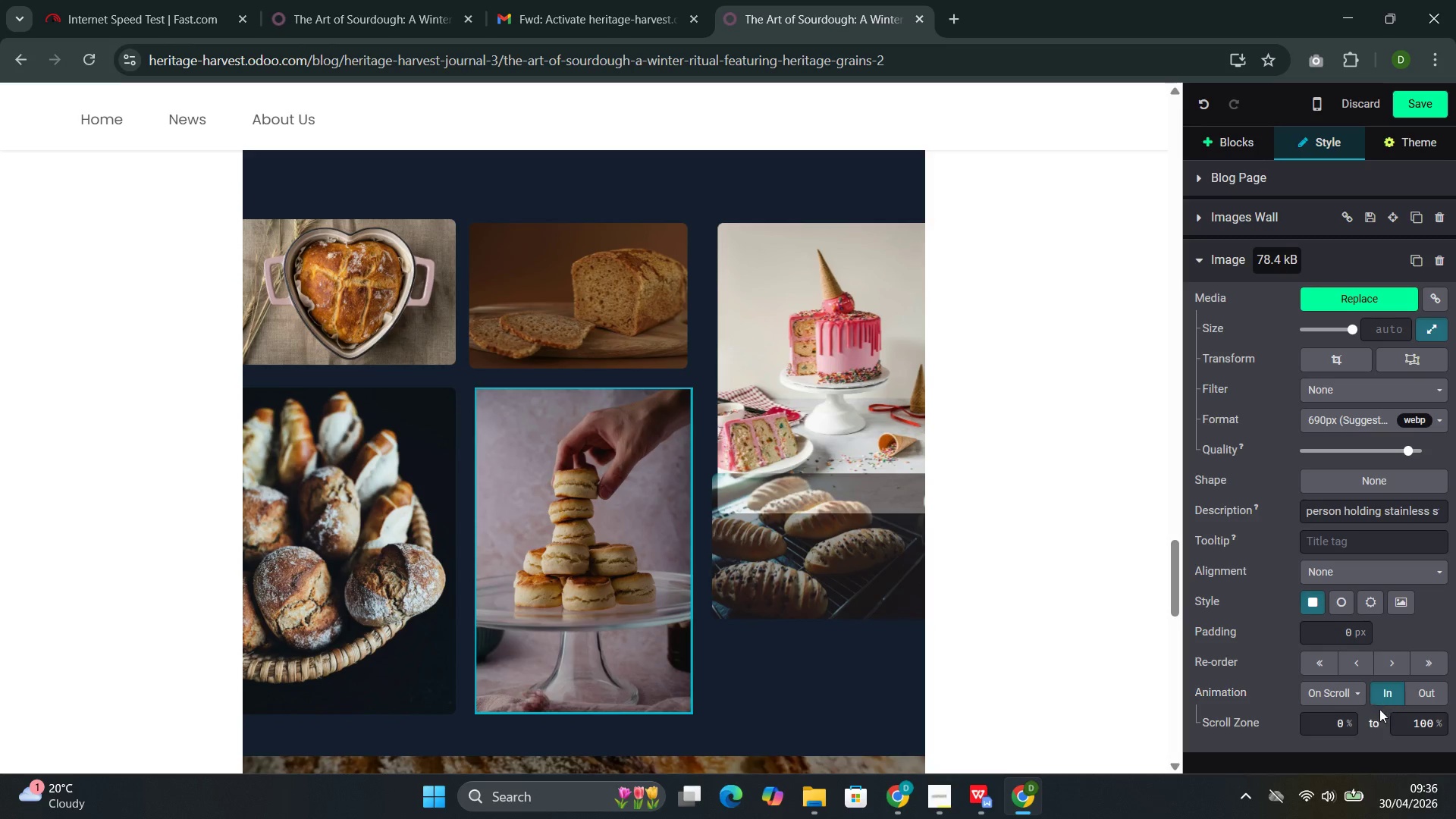 
scroll: coordinate [1367, 729], scroll_direction: down, amount: 4.0
 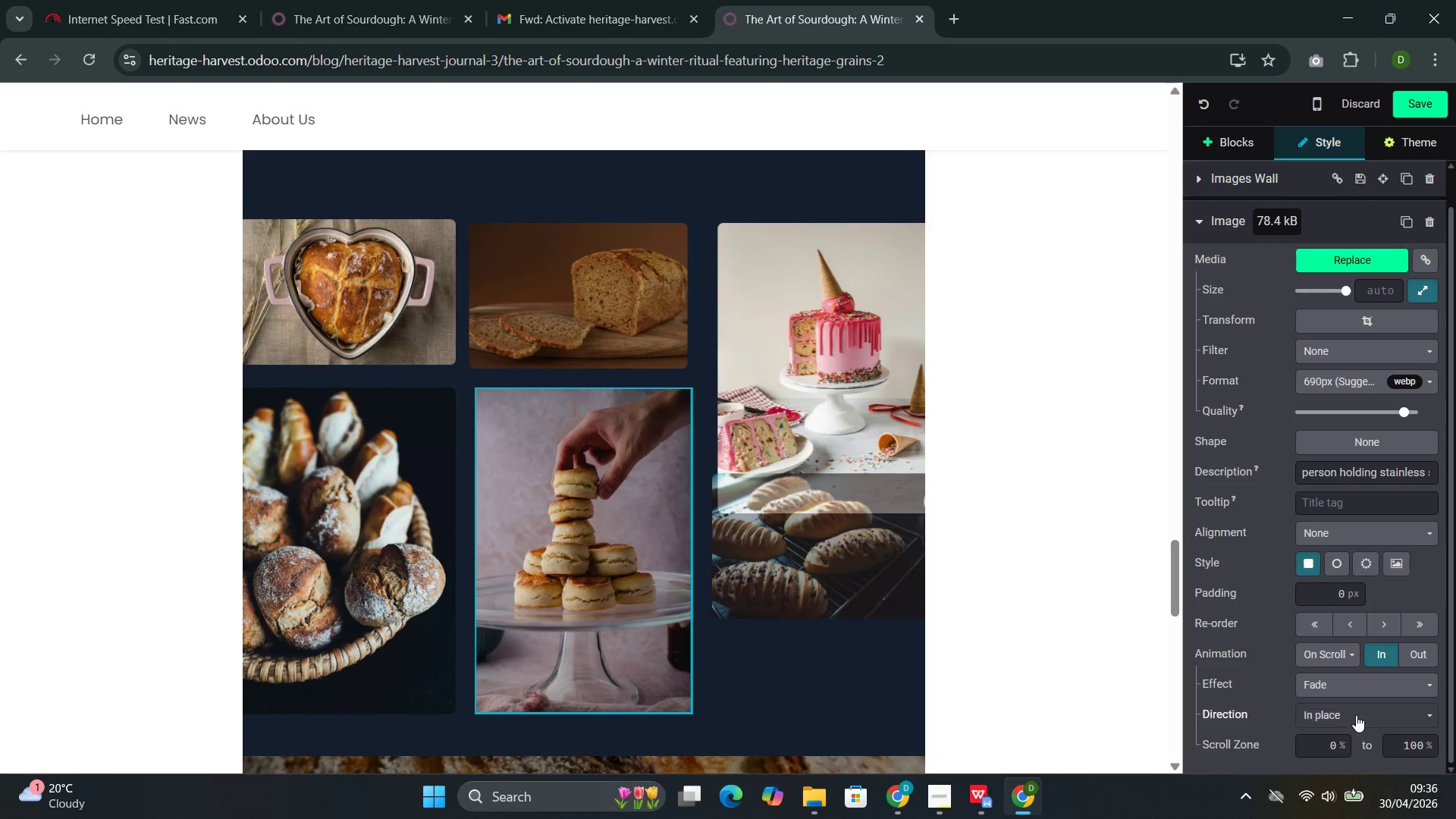 
left_click([1356, 707])
 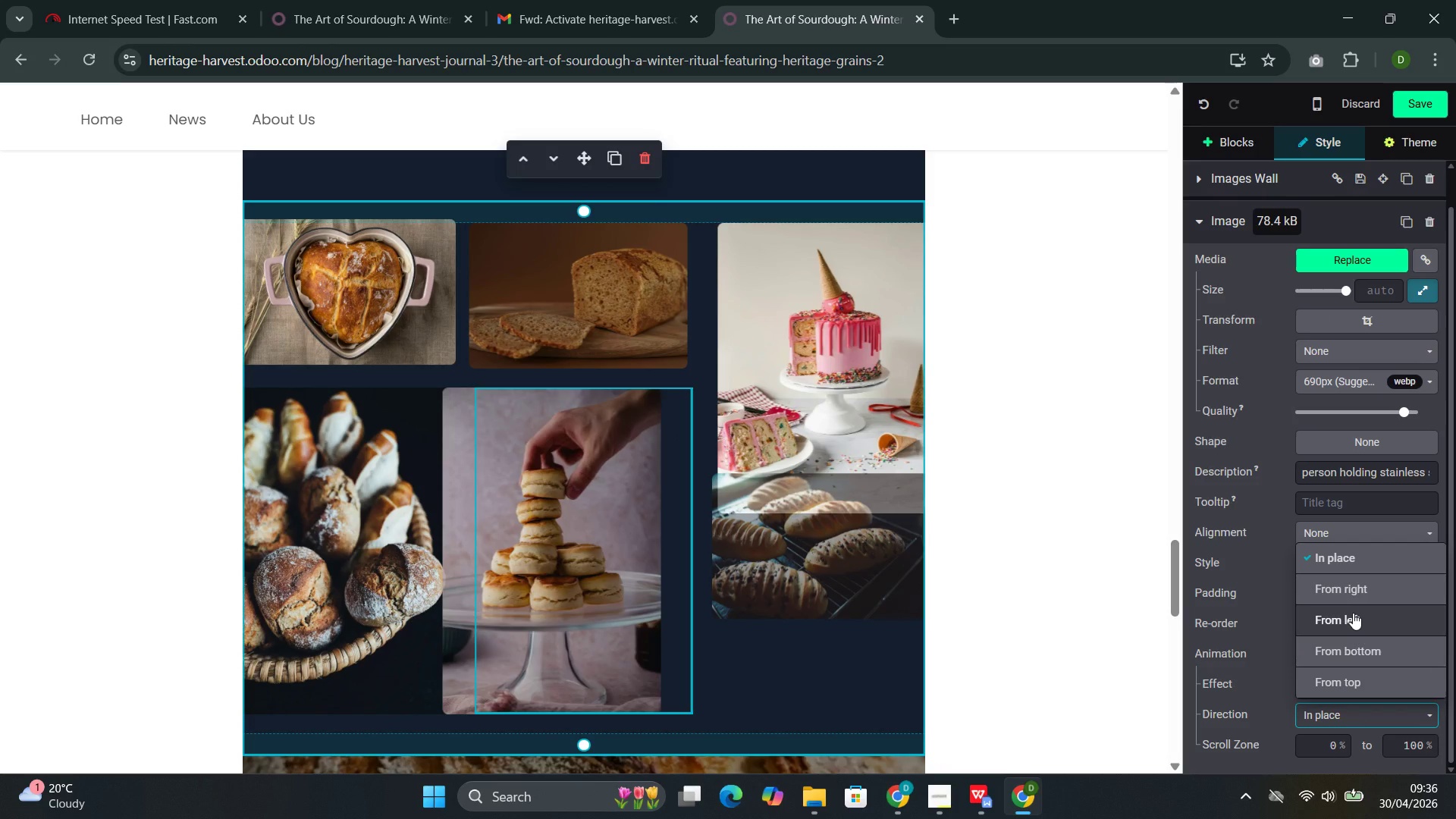 
left_click([1353, 613])
 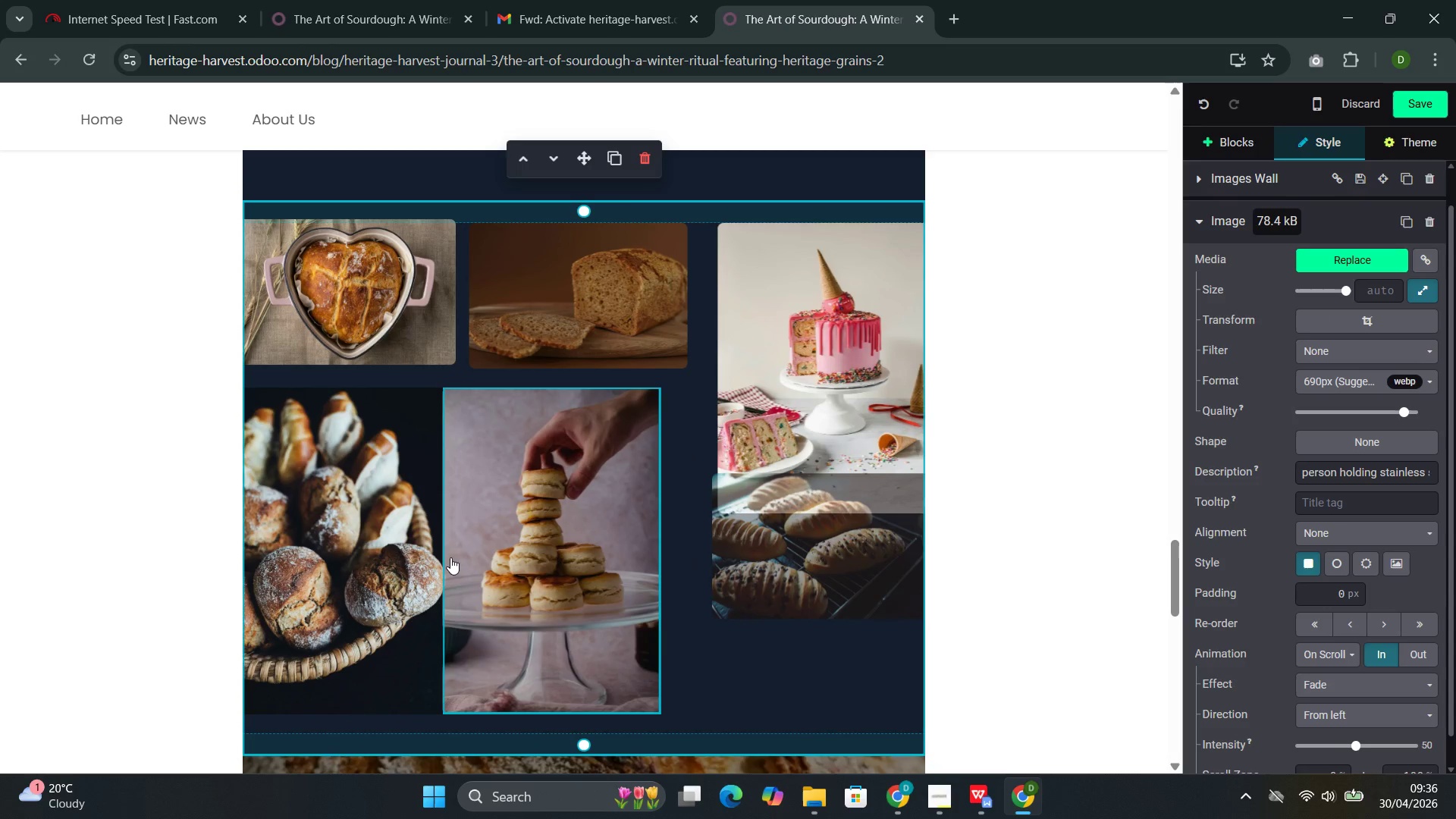 
left_click([372, 541])
 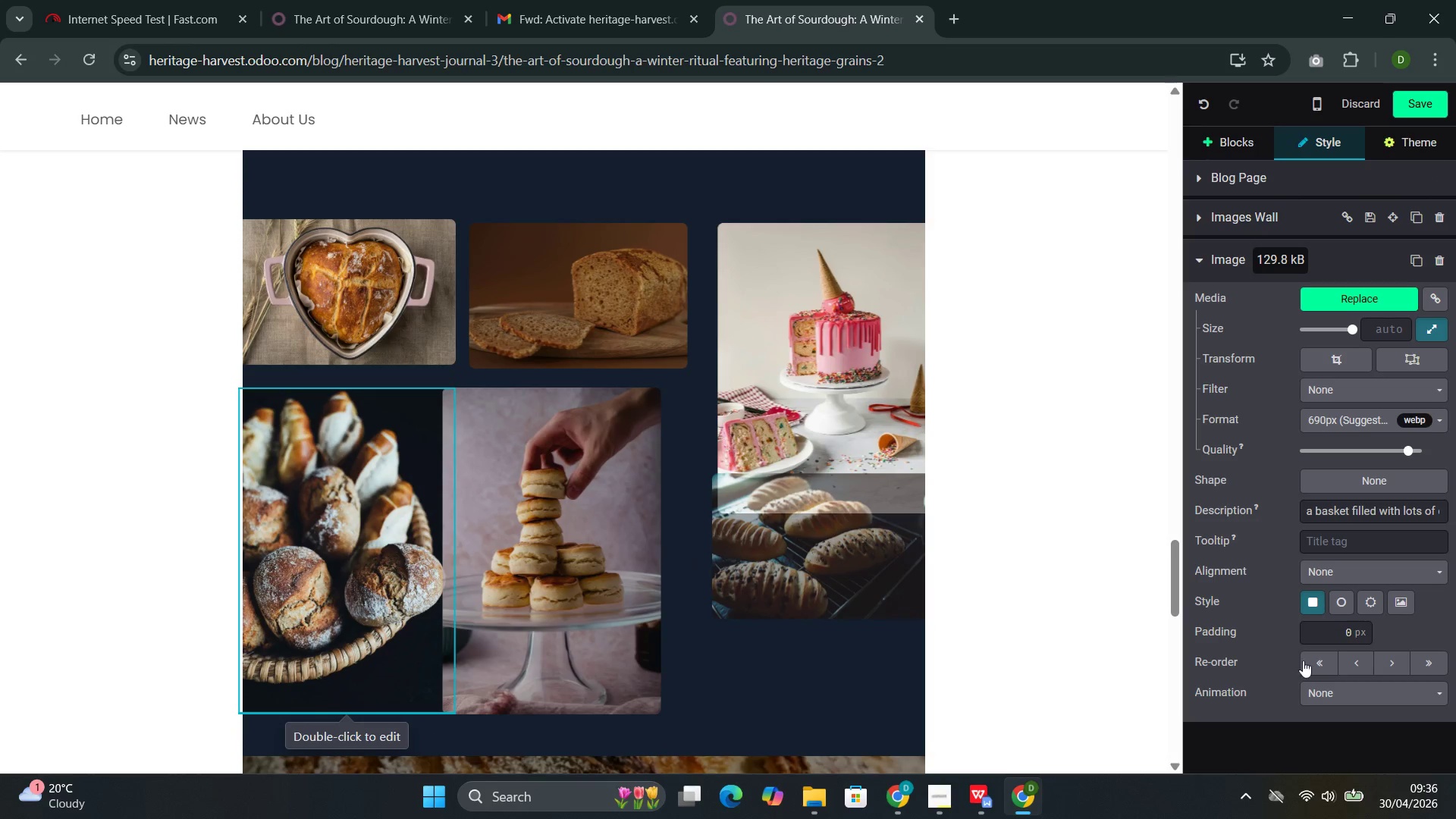 
scroll: coordinate [1307, 685], scroll_direction: down, amount: 1.0
 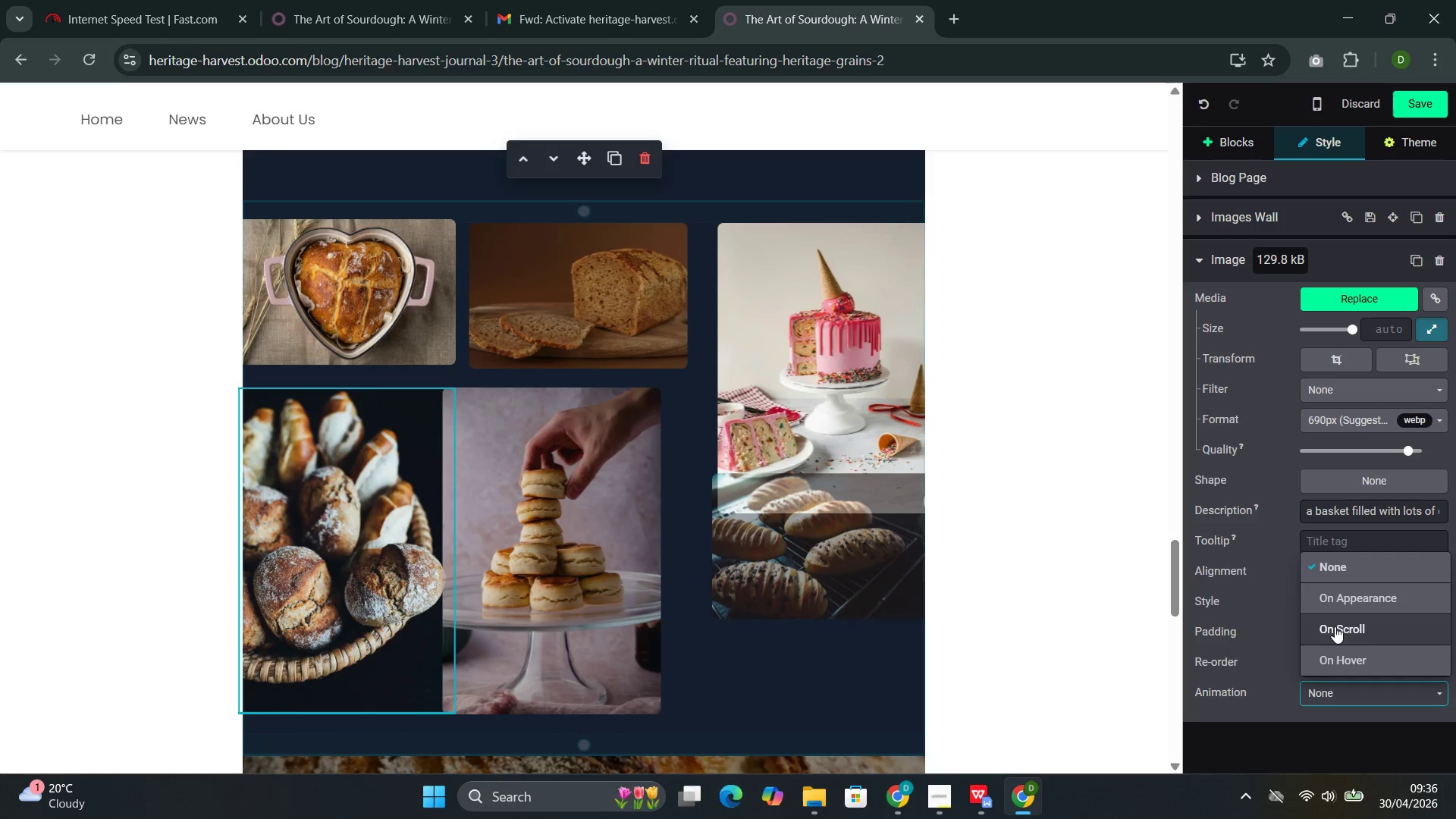 
left_click([1335, 623])
 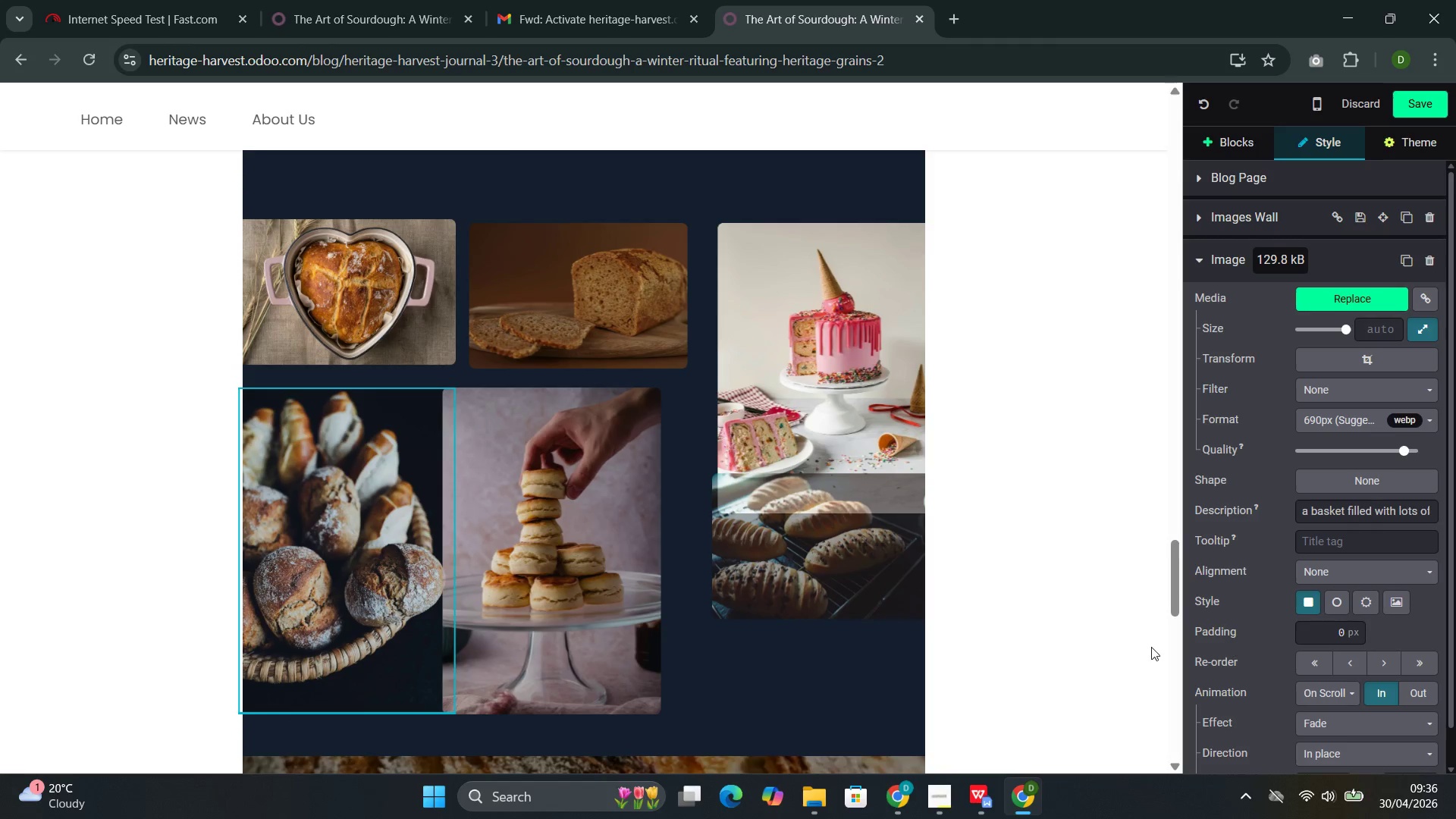 
scroll: coordinate [1288, 667], scroll_direction: down, amount: 7.0
 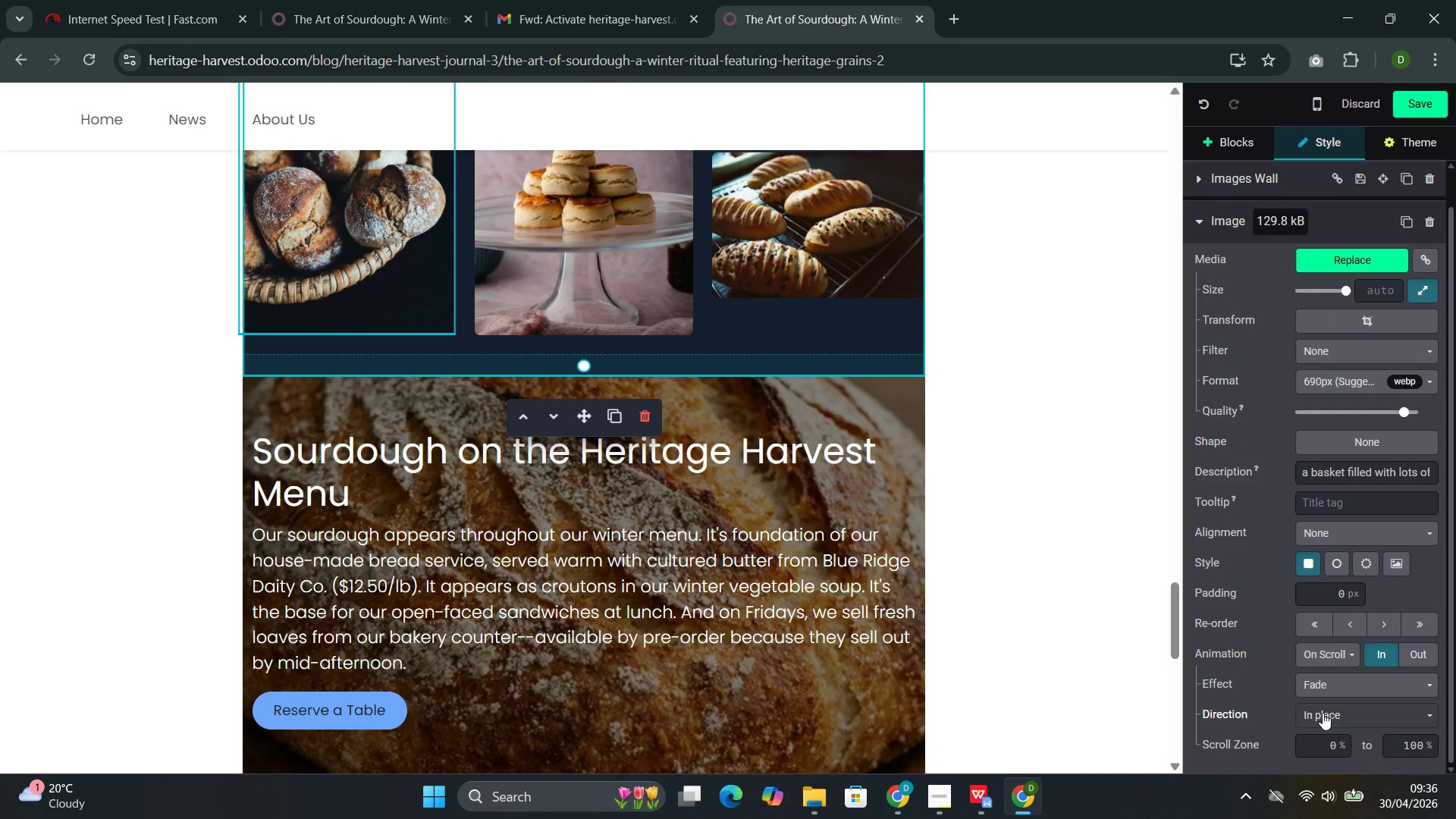 
left_click([1323, 713])
 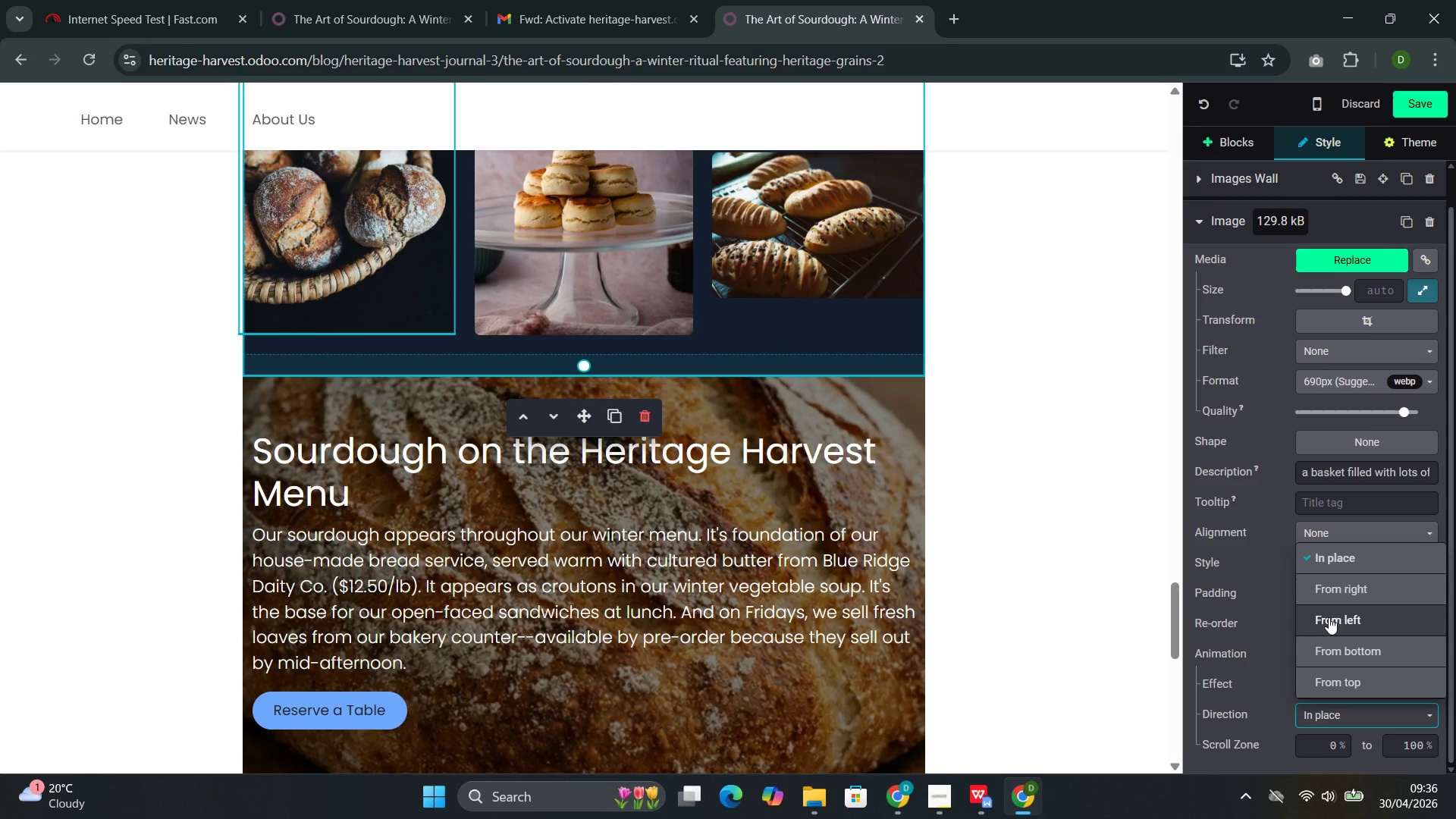 
wait(13.64)
 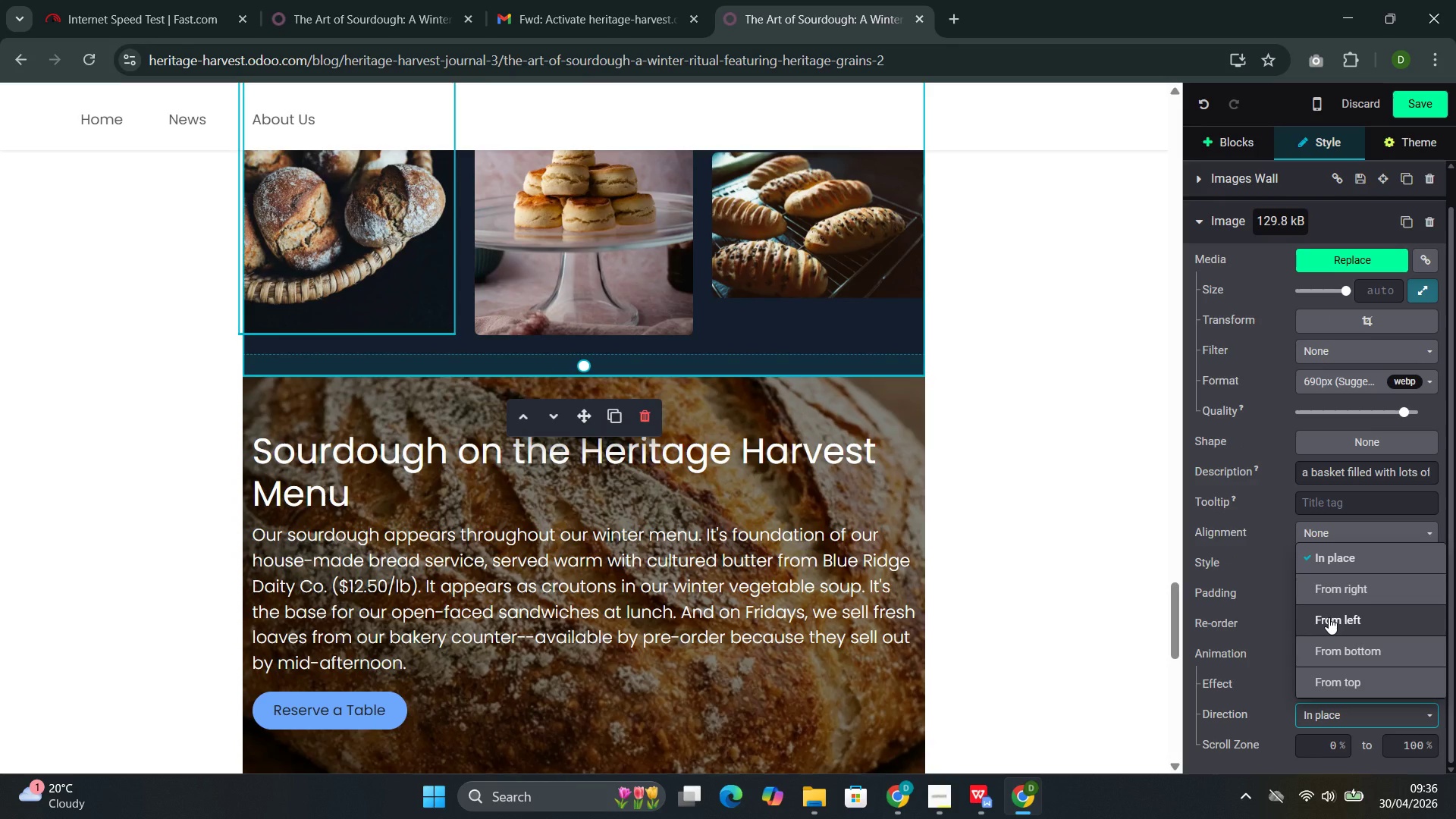 
left_click([1341, 639])
 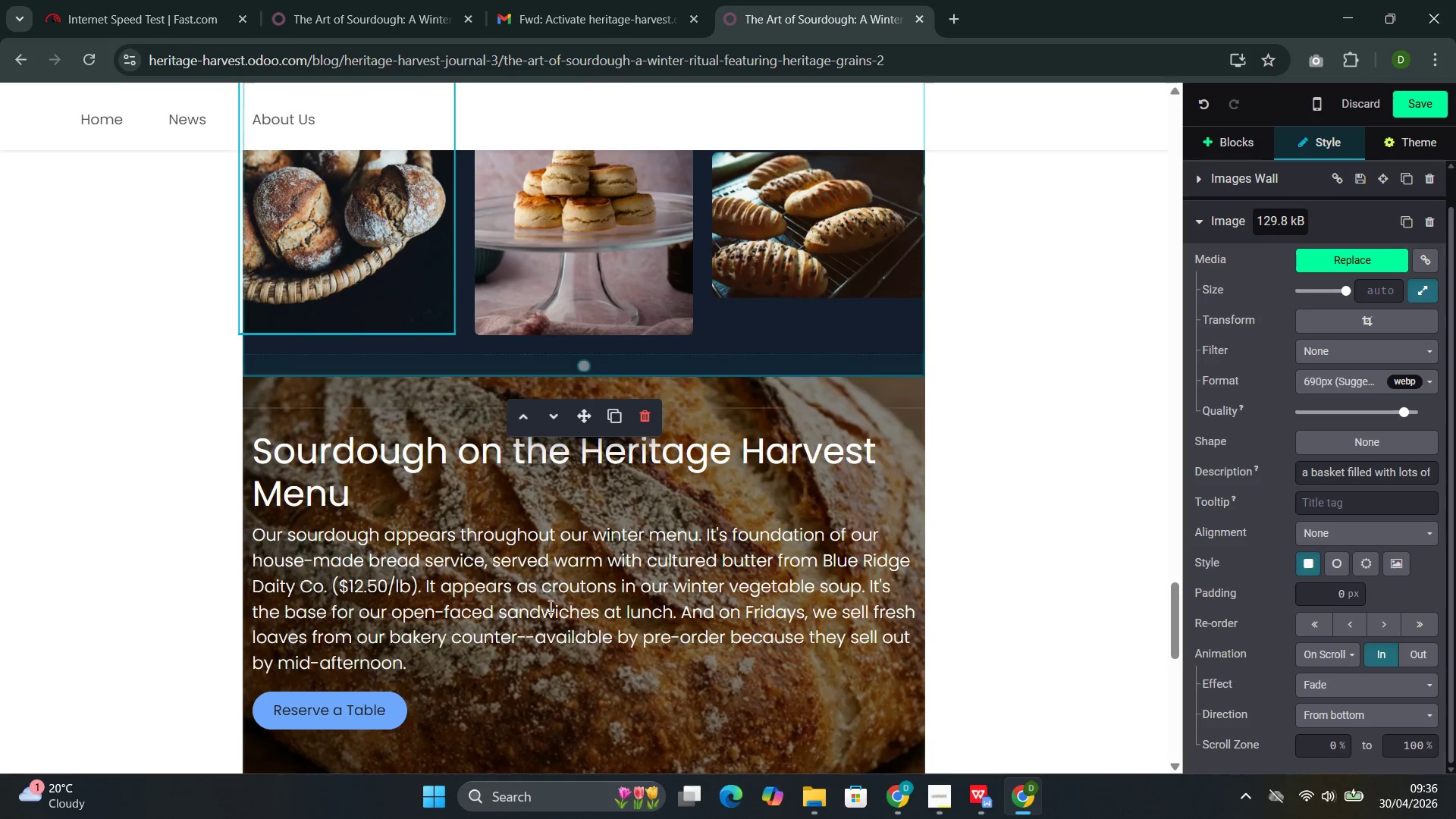 
scroll: coordinate [549, 605], scroll_direction: down, amount: 2.0
 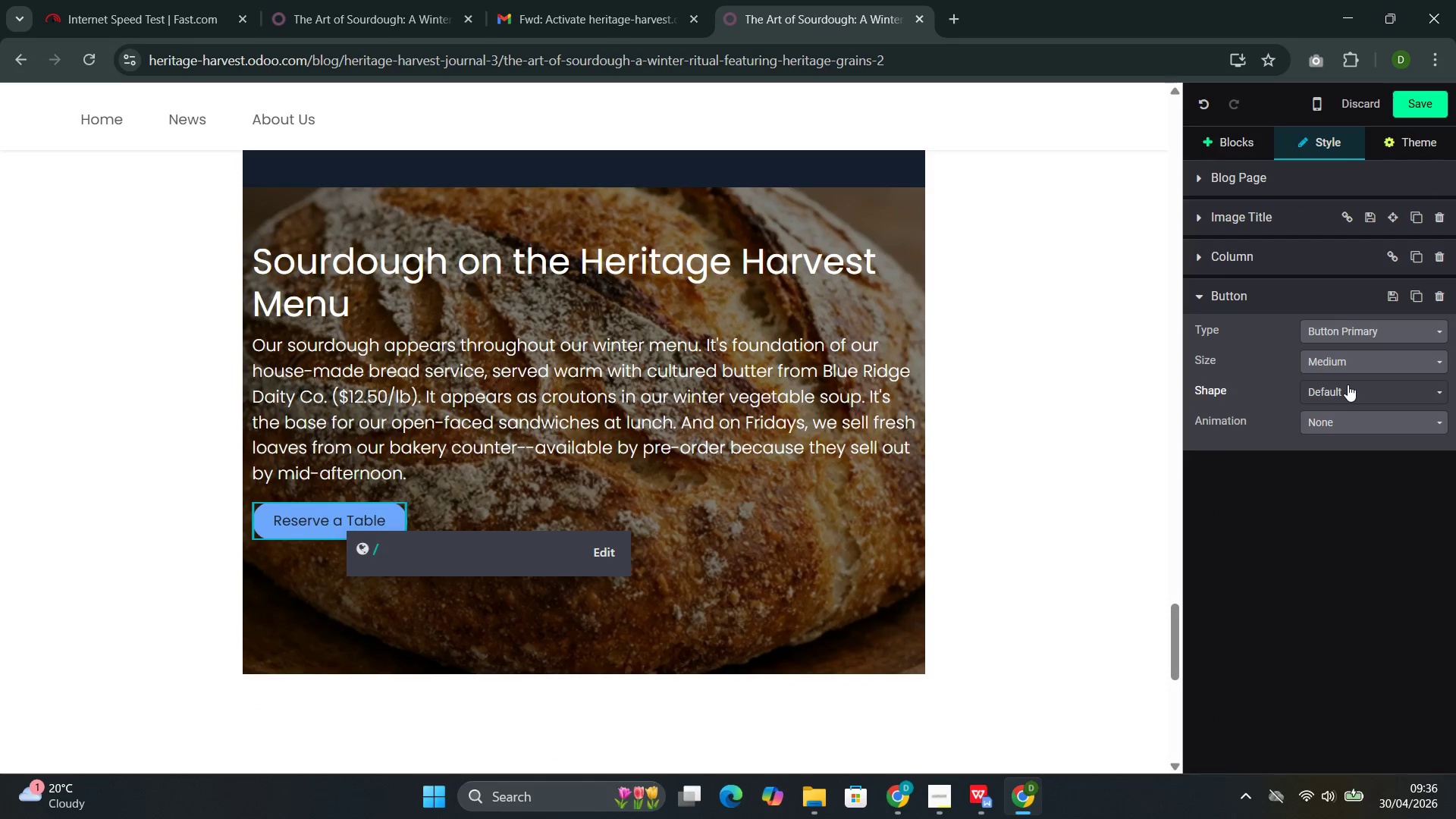 
left_click([1341, 428])
 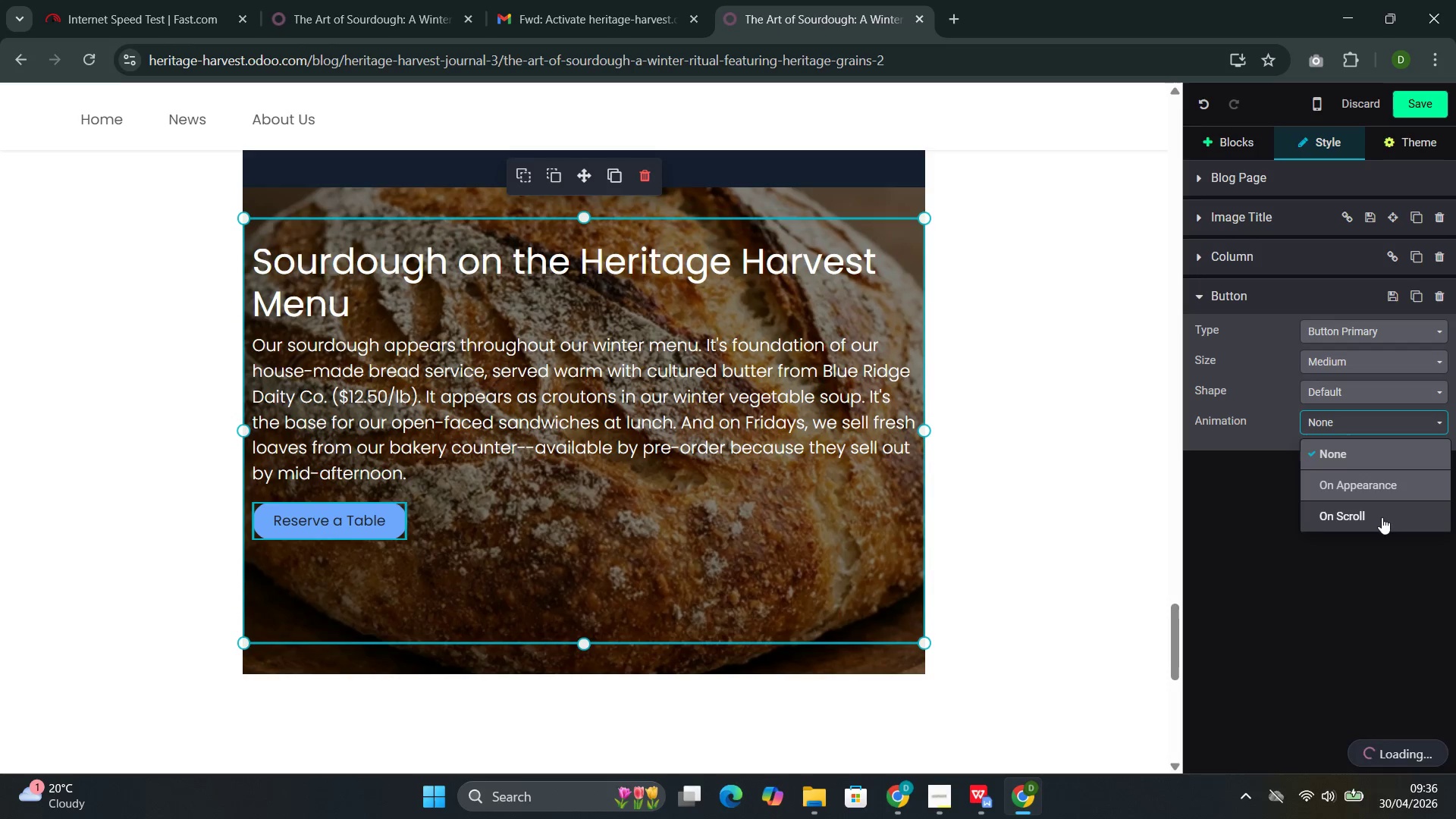 
left_click([1382, 516])
 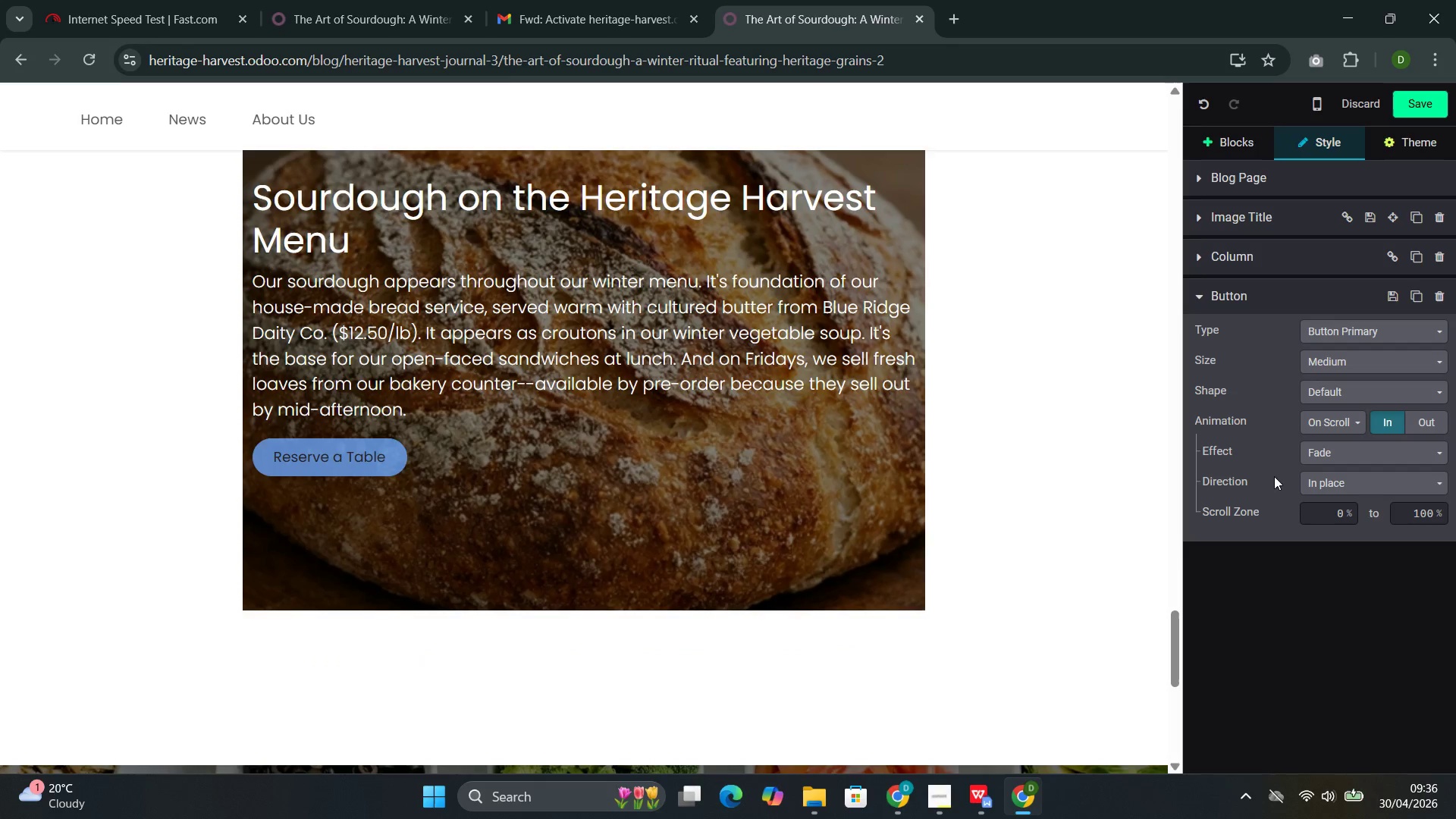 
scroll: coordinate [1278, 474], scroll_direction: down, amount: 1.0
 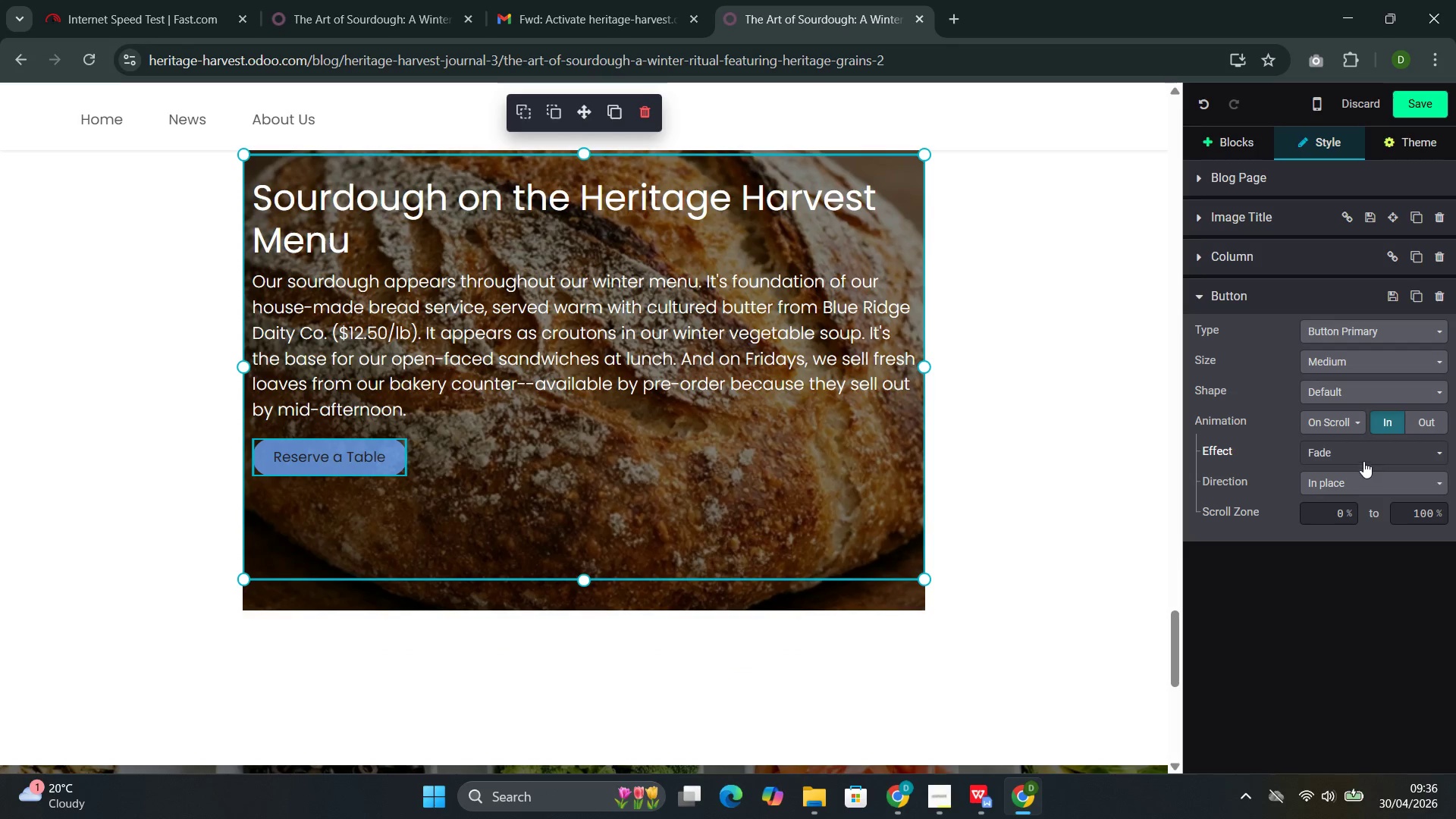 
left_click([1363, 460])
 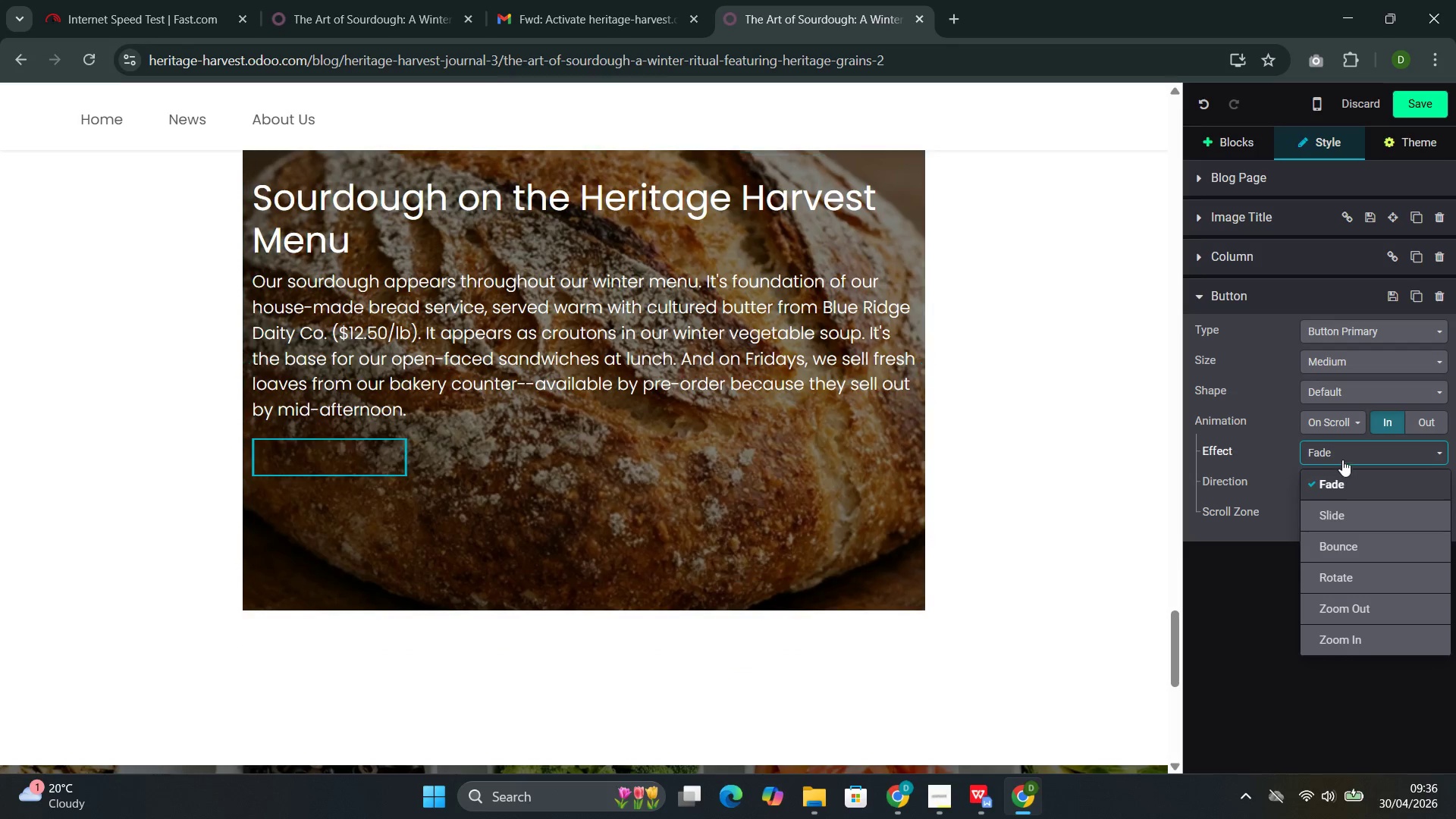 
left_click([1348, 425])
 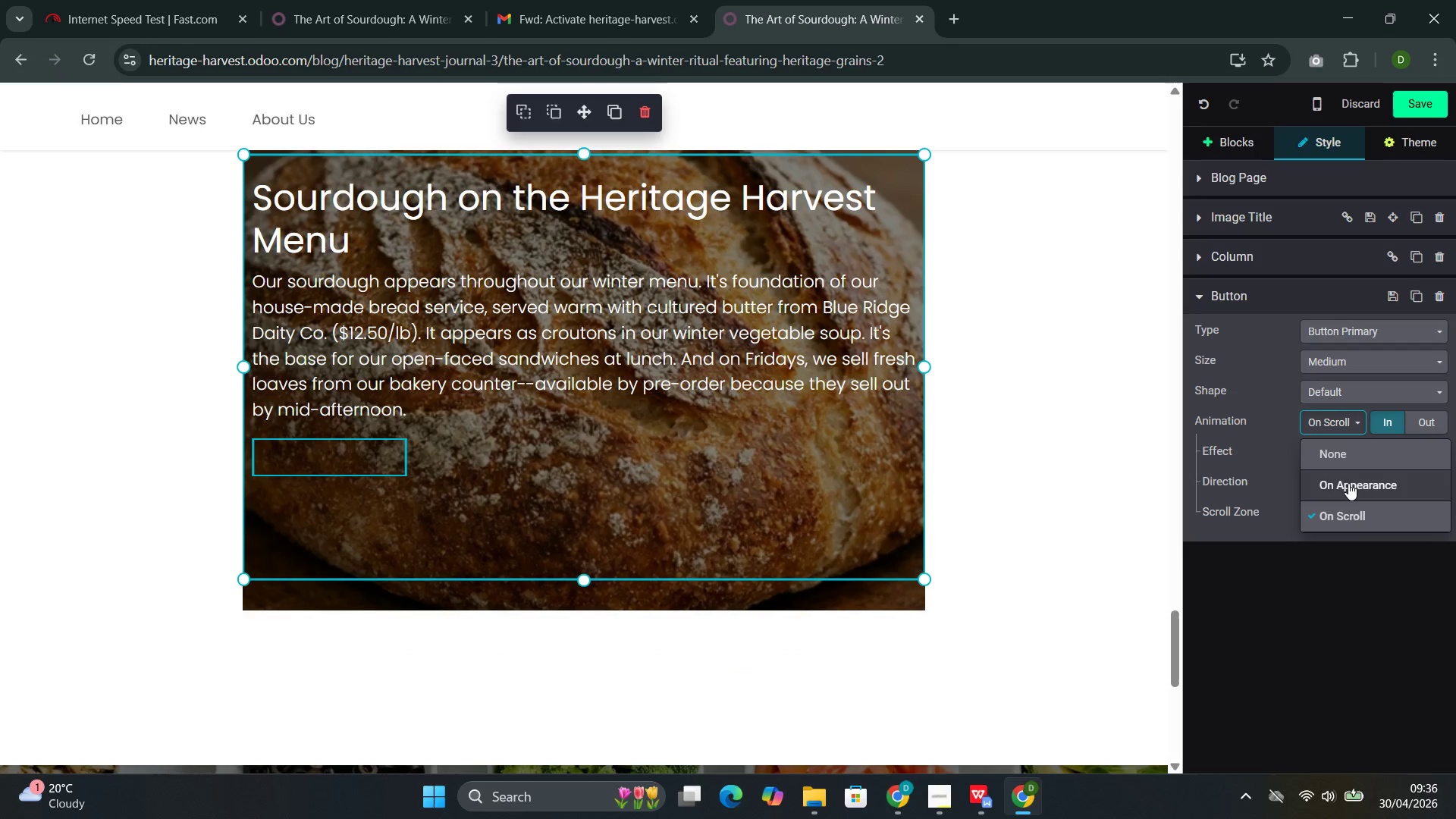 
left_click([1348, 483])
 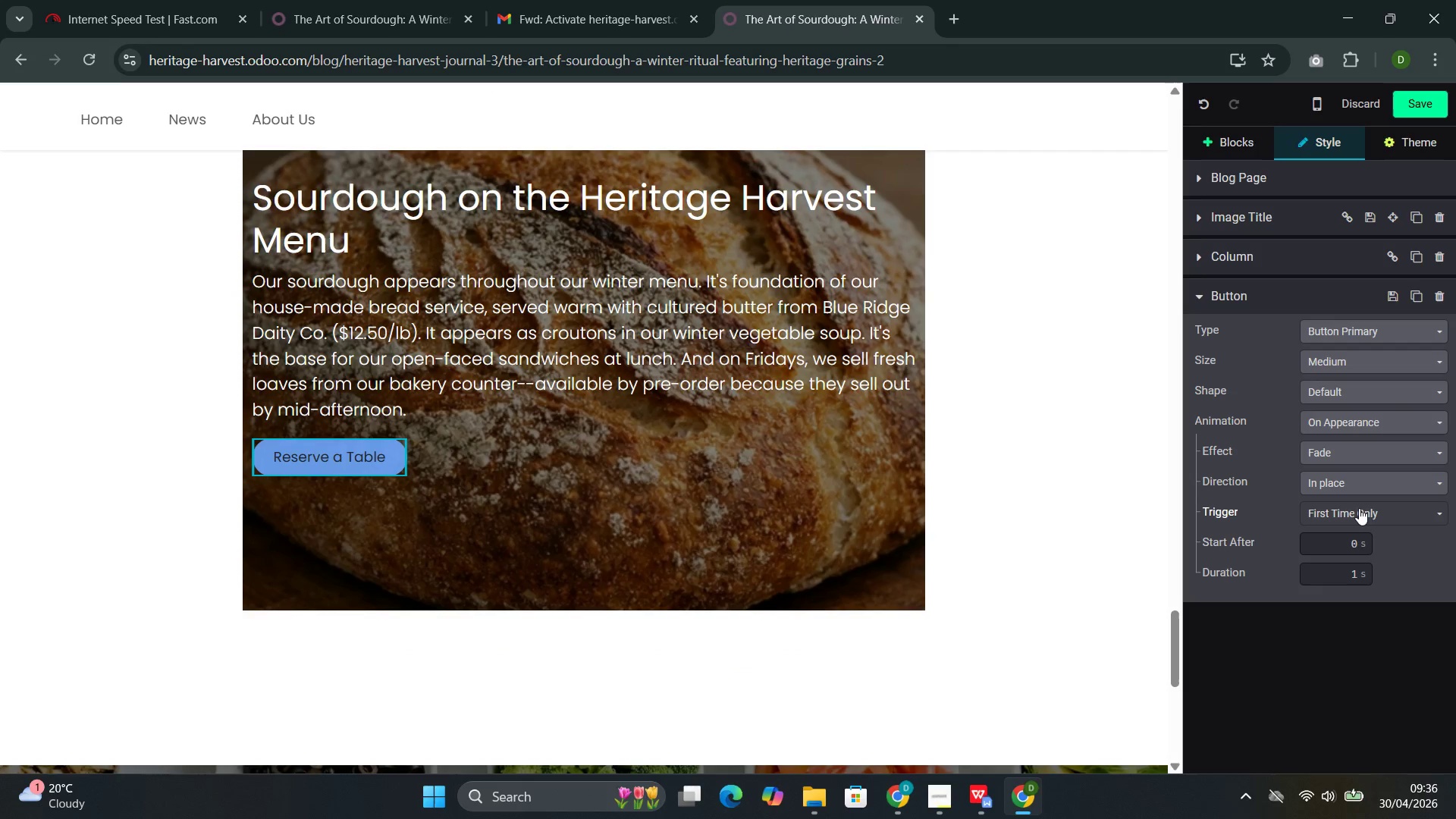 
left_click([1359, 509])
 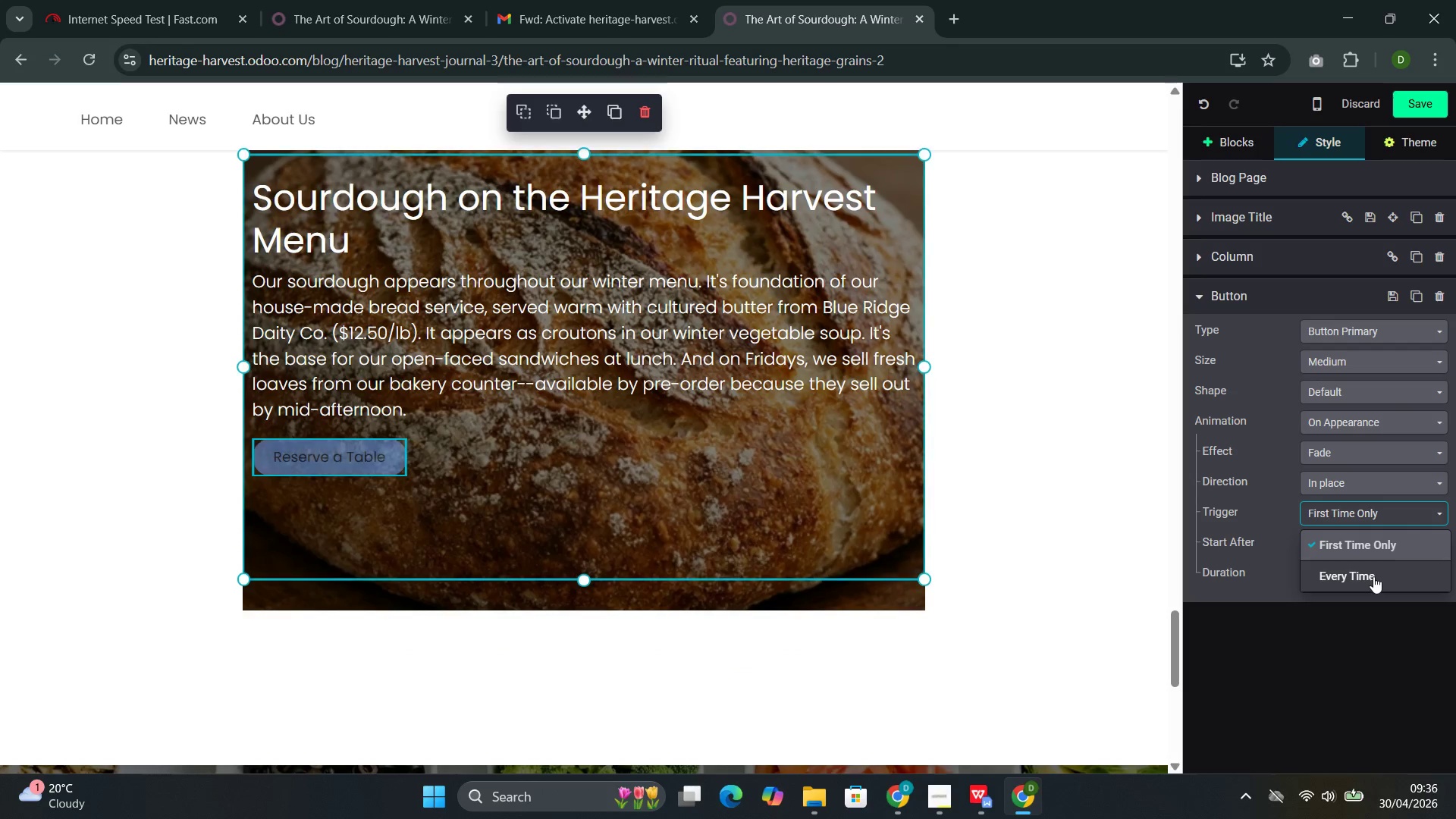 
left_click([1373, 576])
 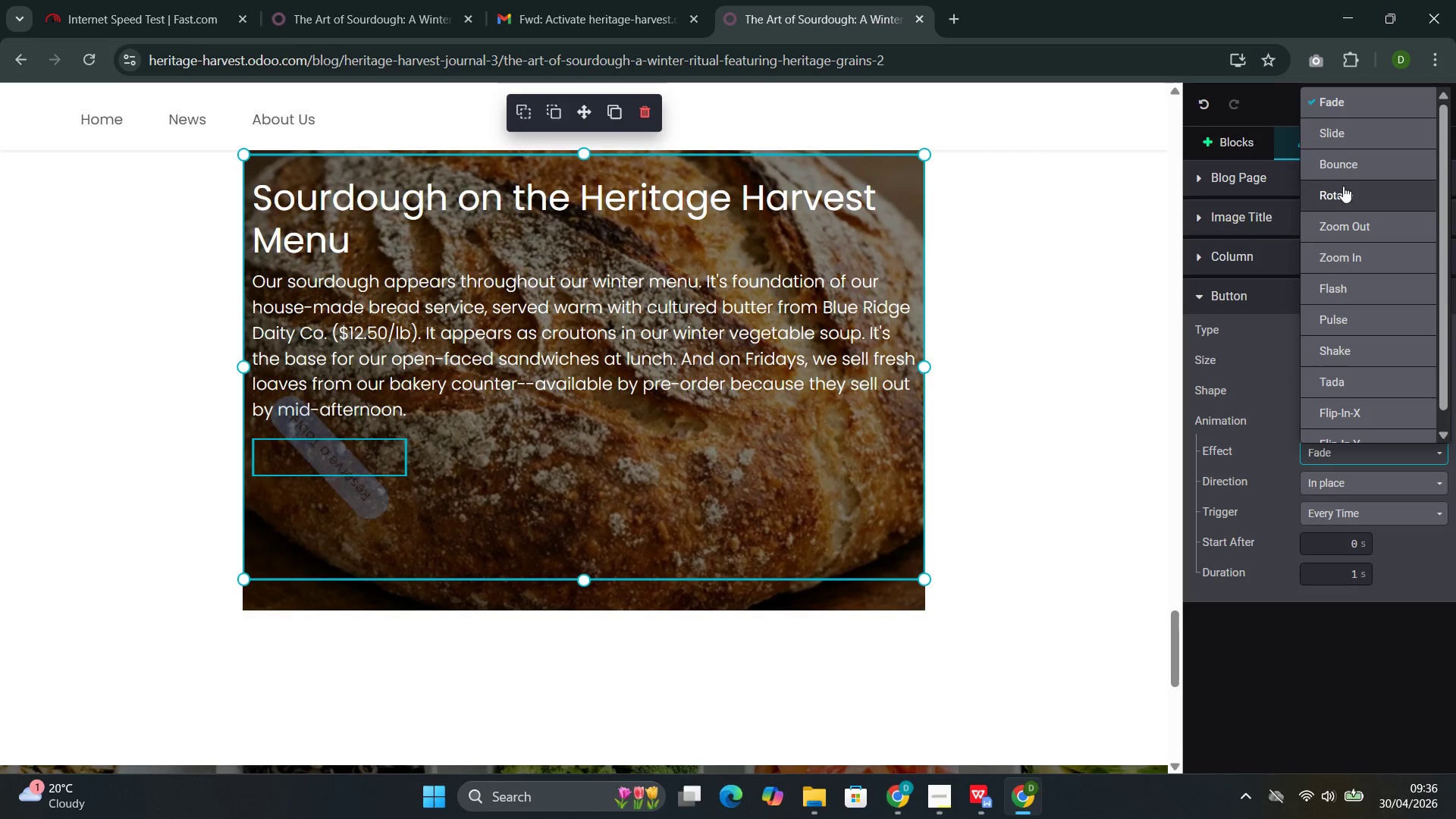 
left_click([1351, 143])
 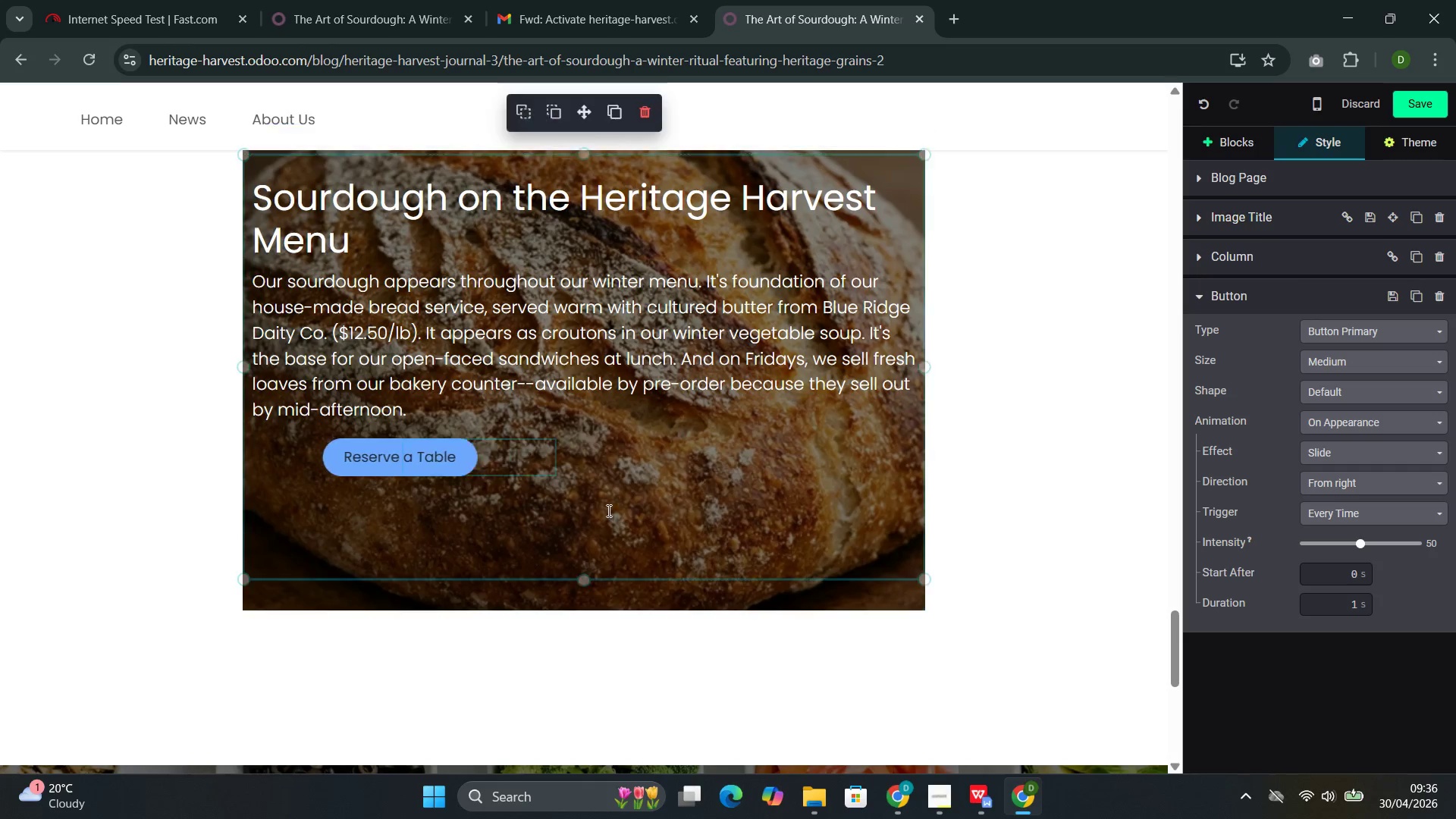 
scroll: coordinate [607, 510], scroll_direction: down, amount: 3.0
 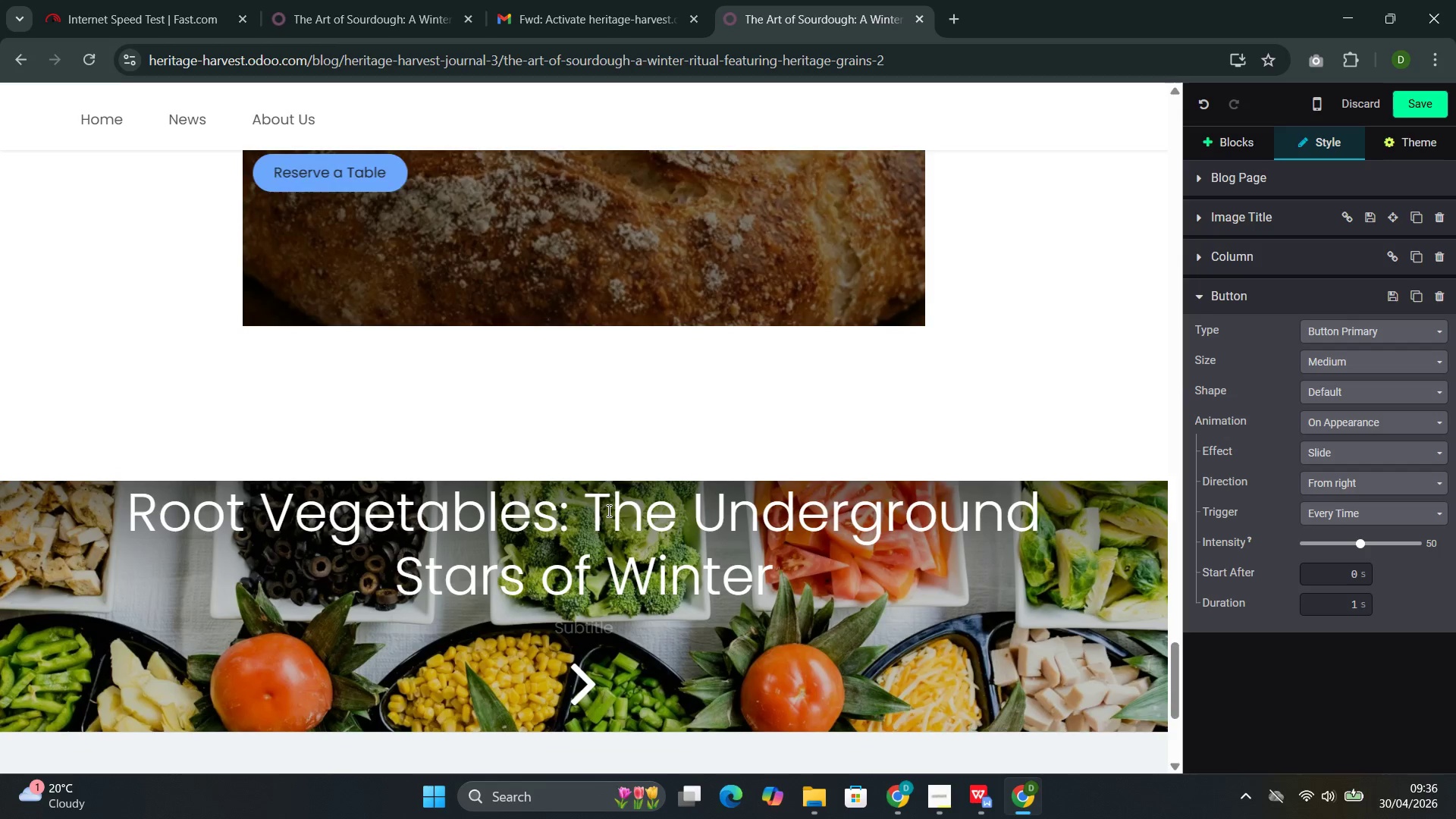 
scroll: coordinate [651, 502], scroll_direction: up, amount: 59.0
 